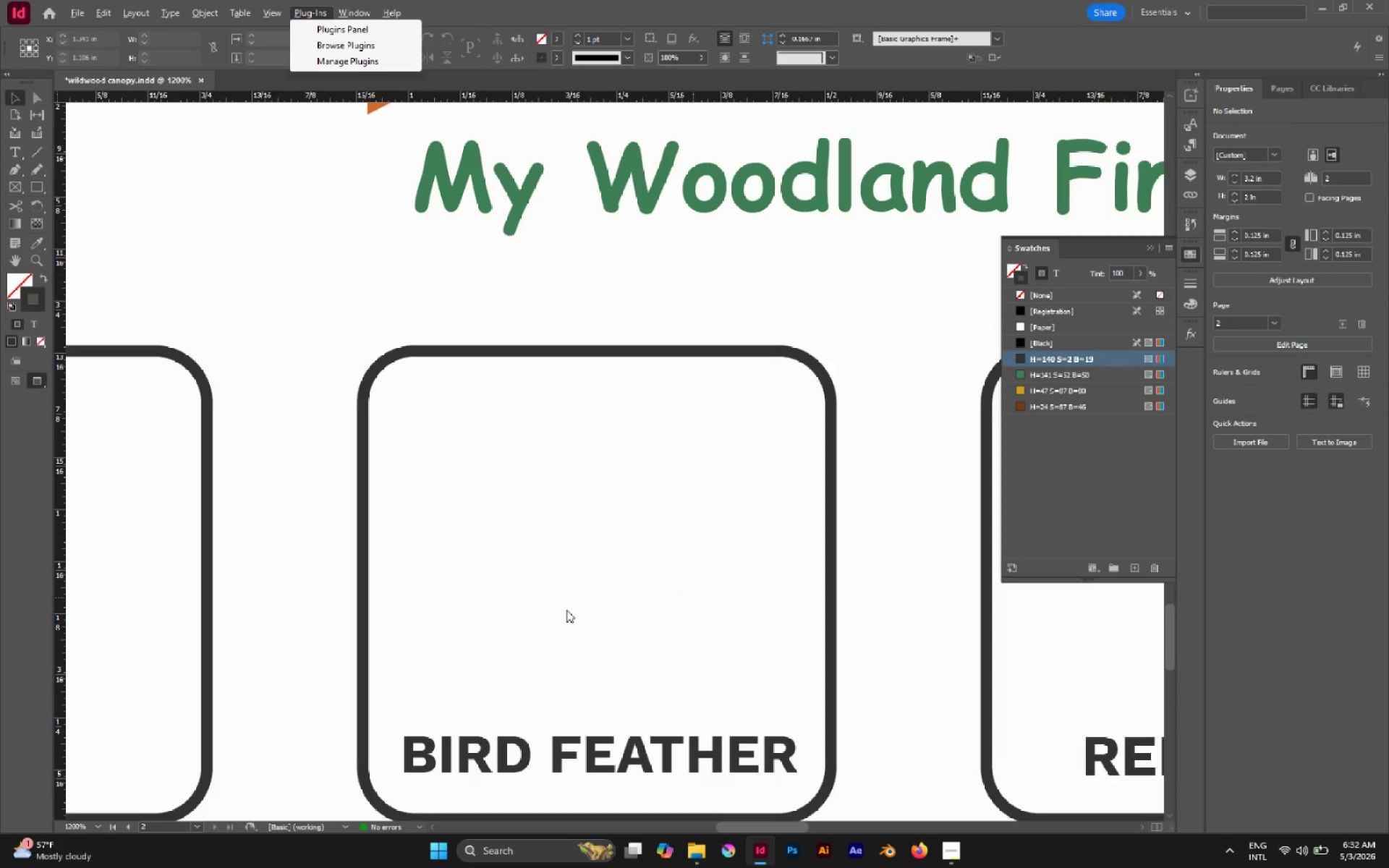 
left_click([598, 614])
 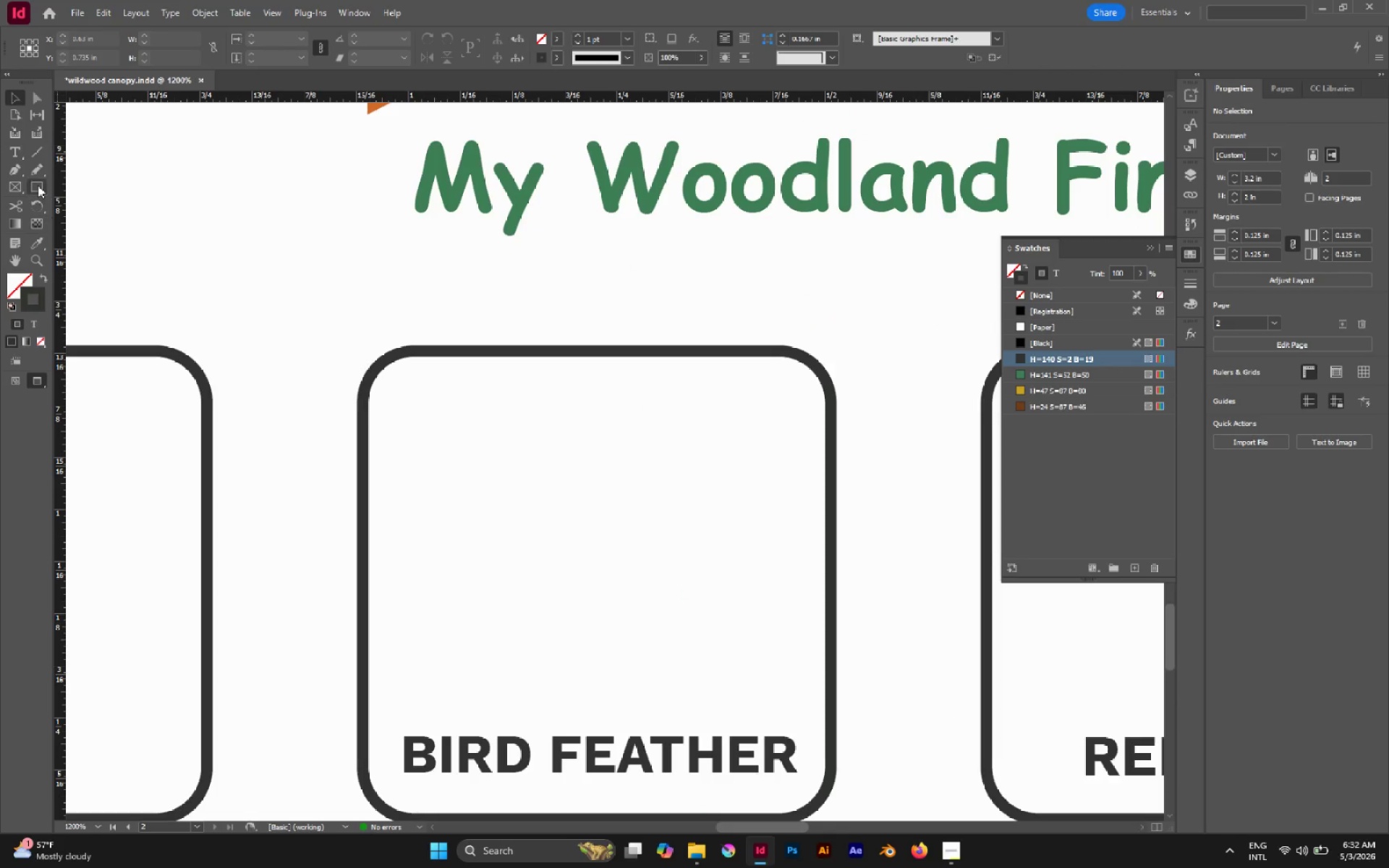 
left_click([14, 171])
 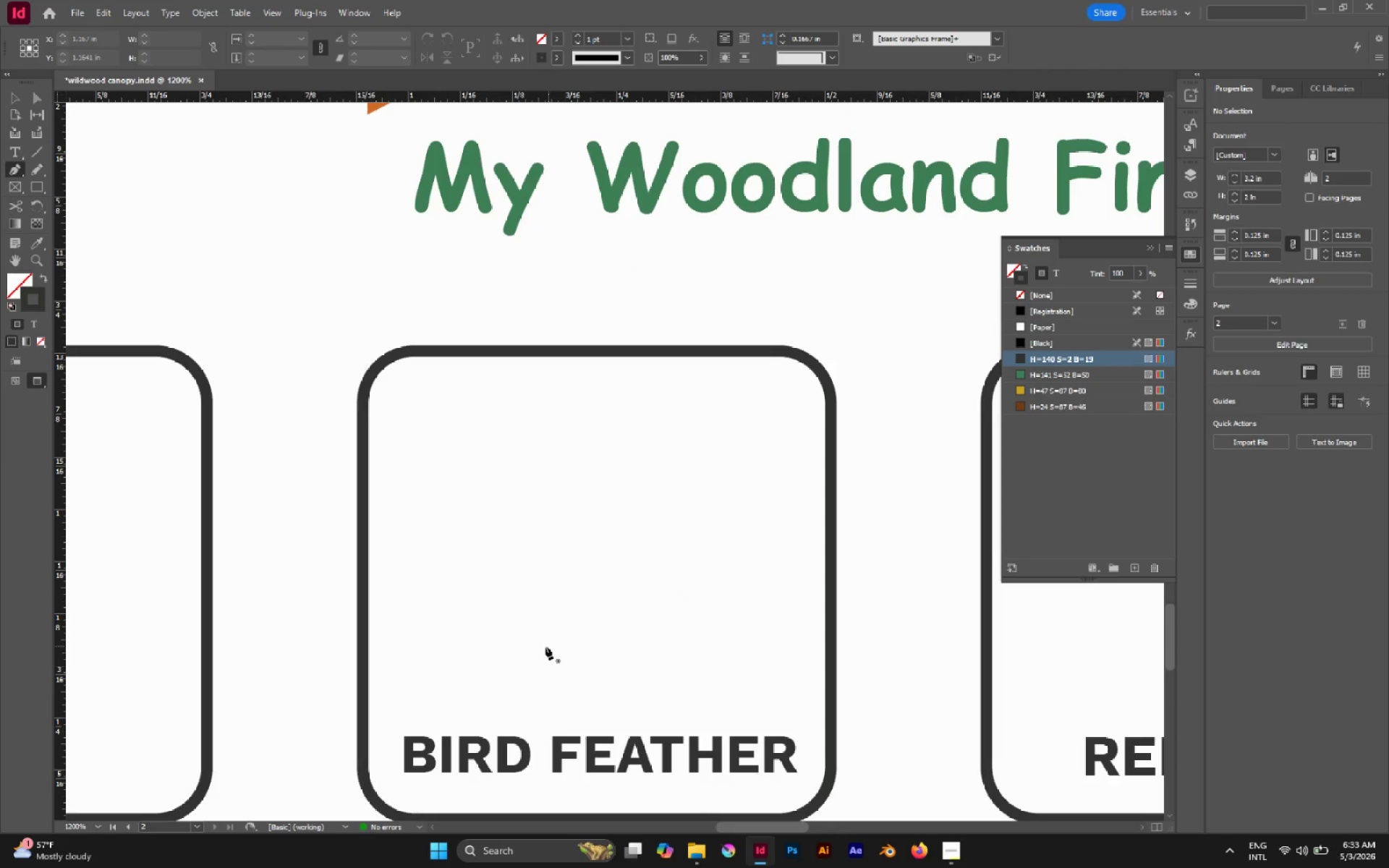 
left_click([544, 655])
 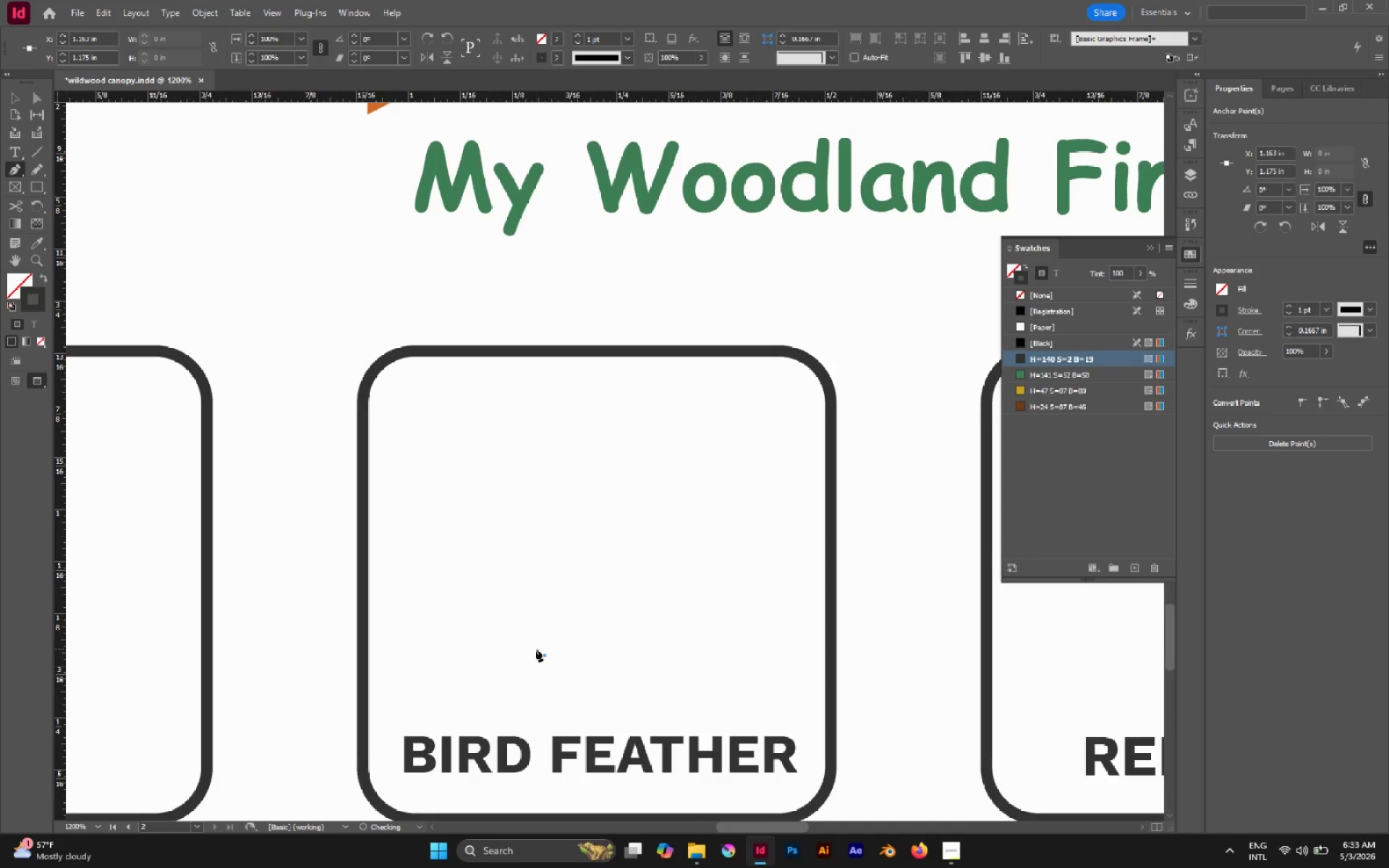 
left_click([535, 649])
 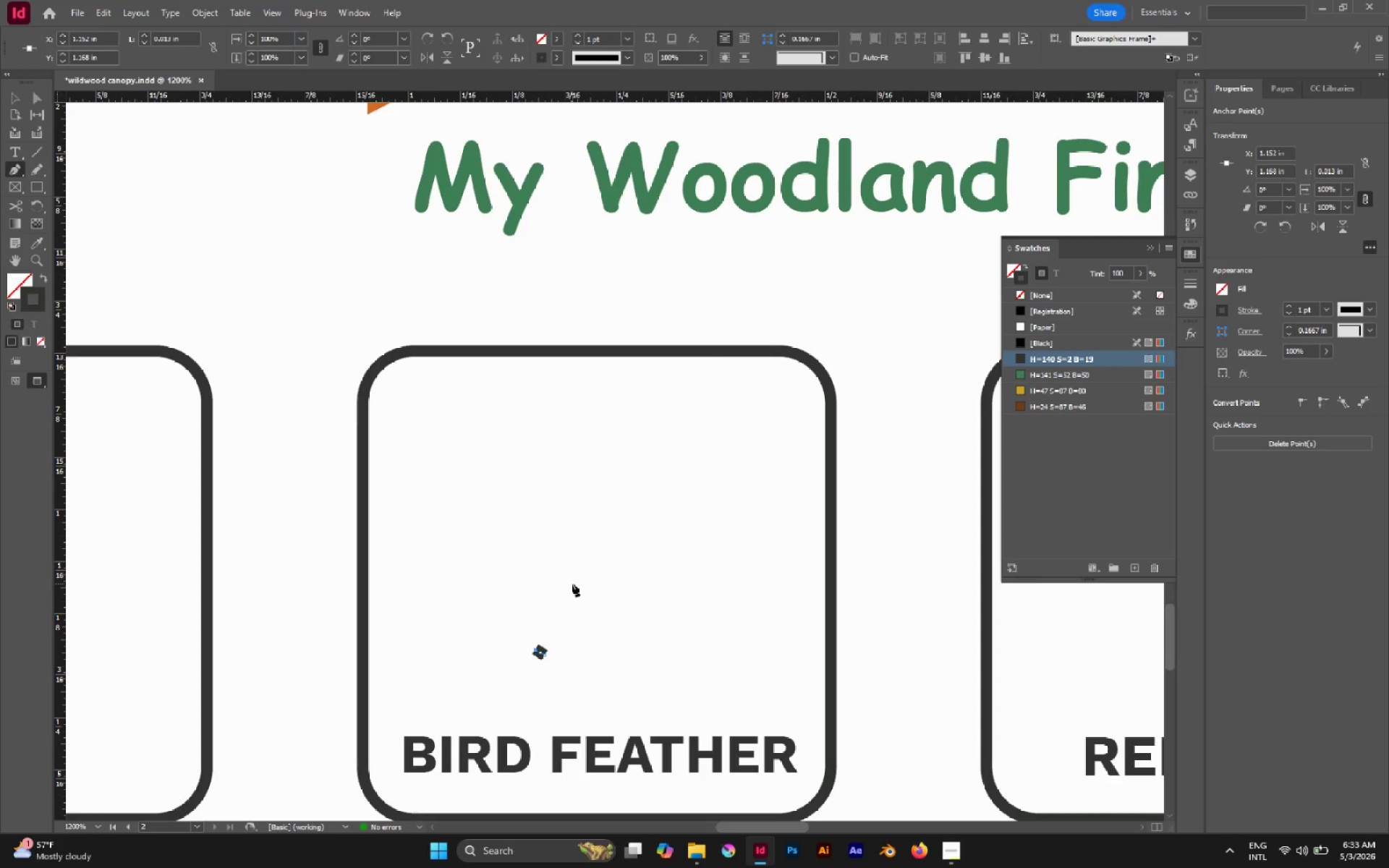 
left_click_drag(start_coordinate=[572, 584], to_coordinate=[608, 576])
 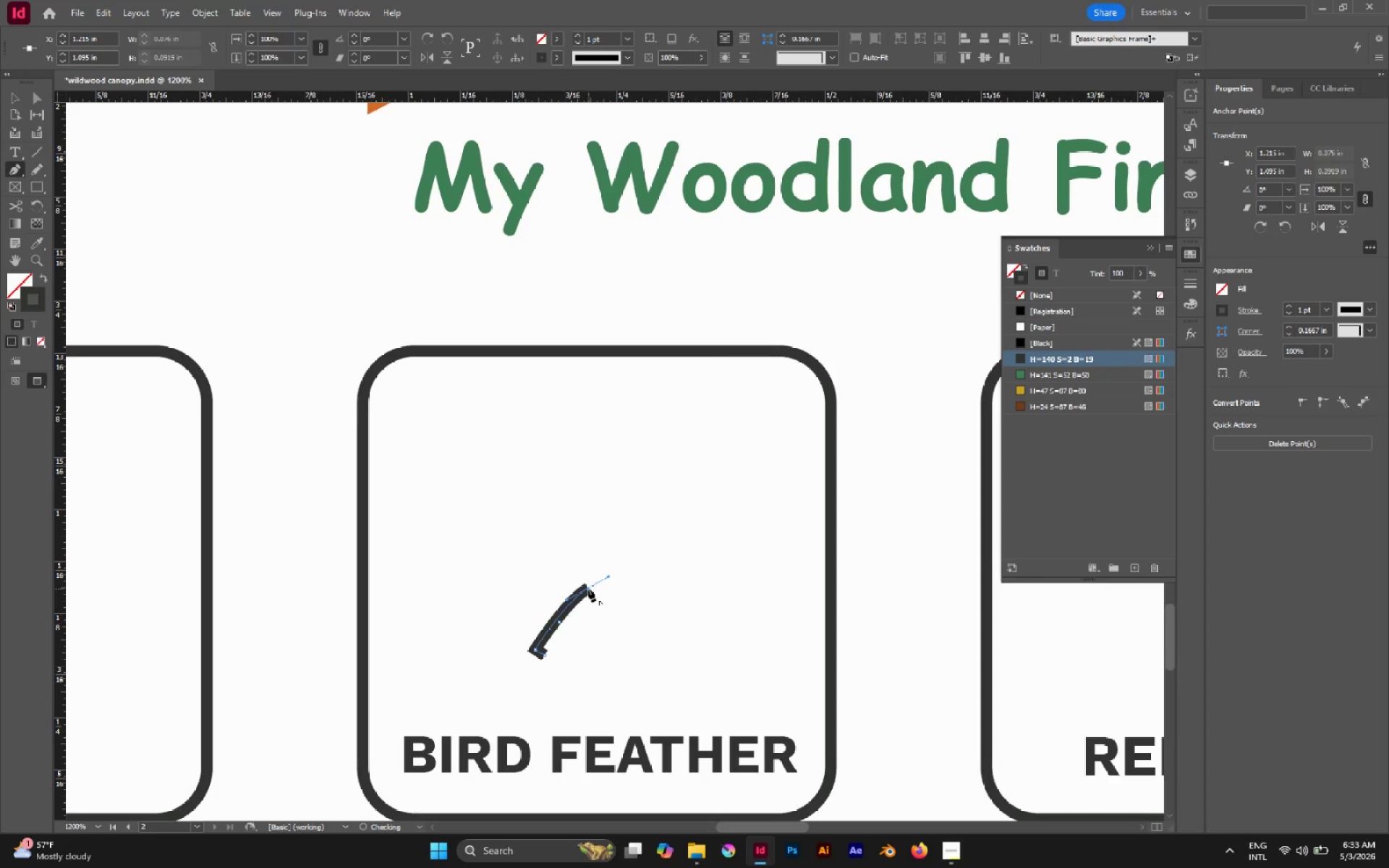 
hold_key(key=Space, duration=1.53)
 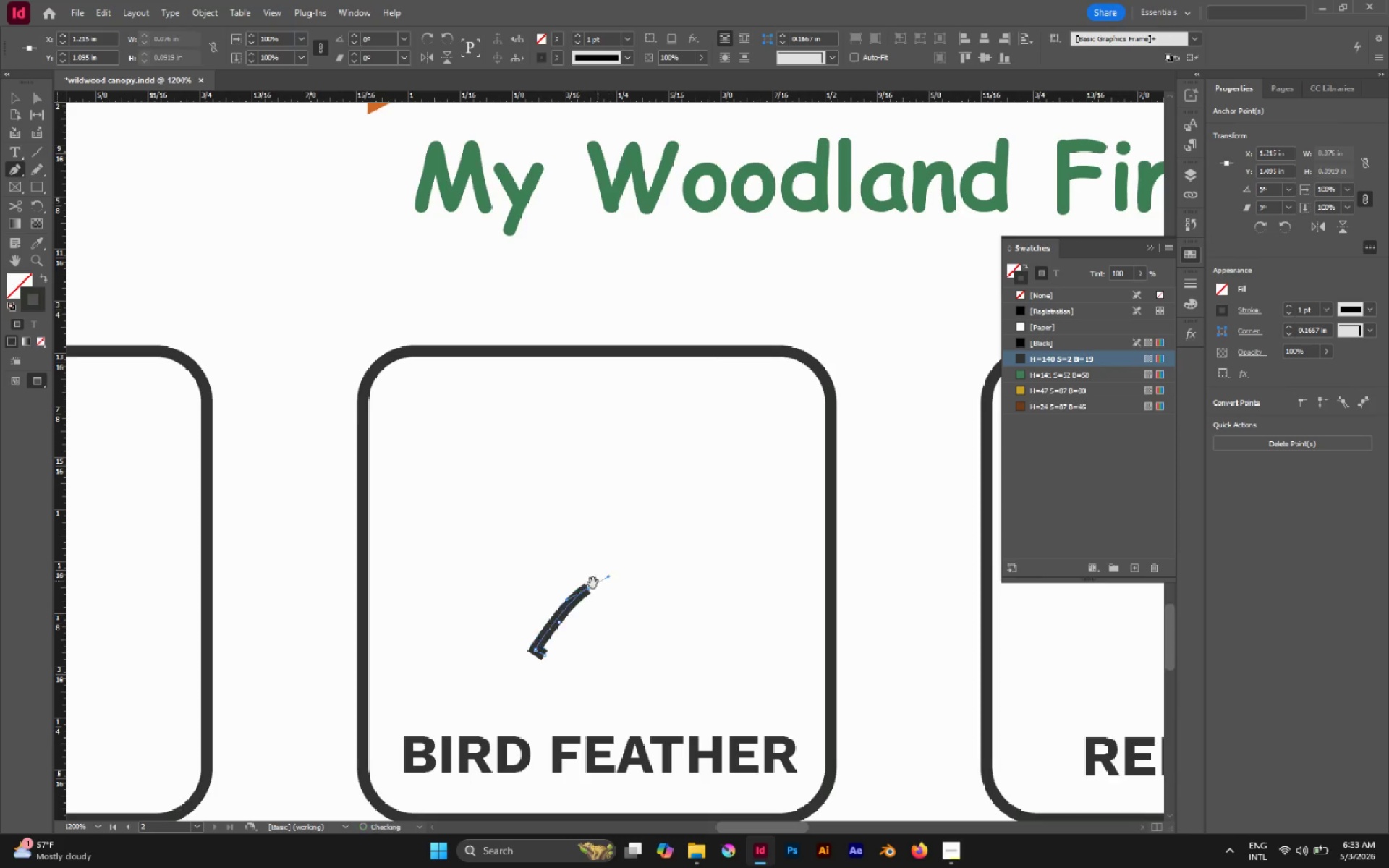 
hold_key(key=Space, duration=0.56)
 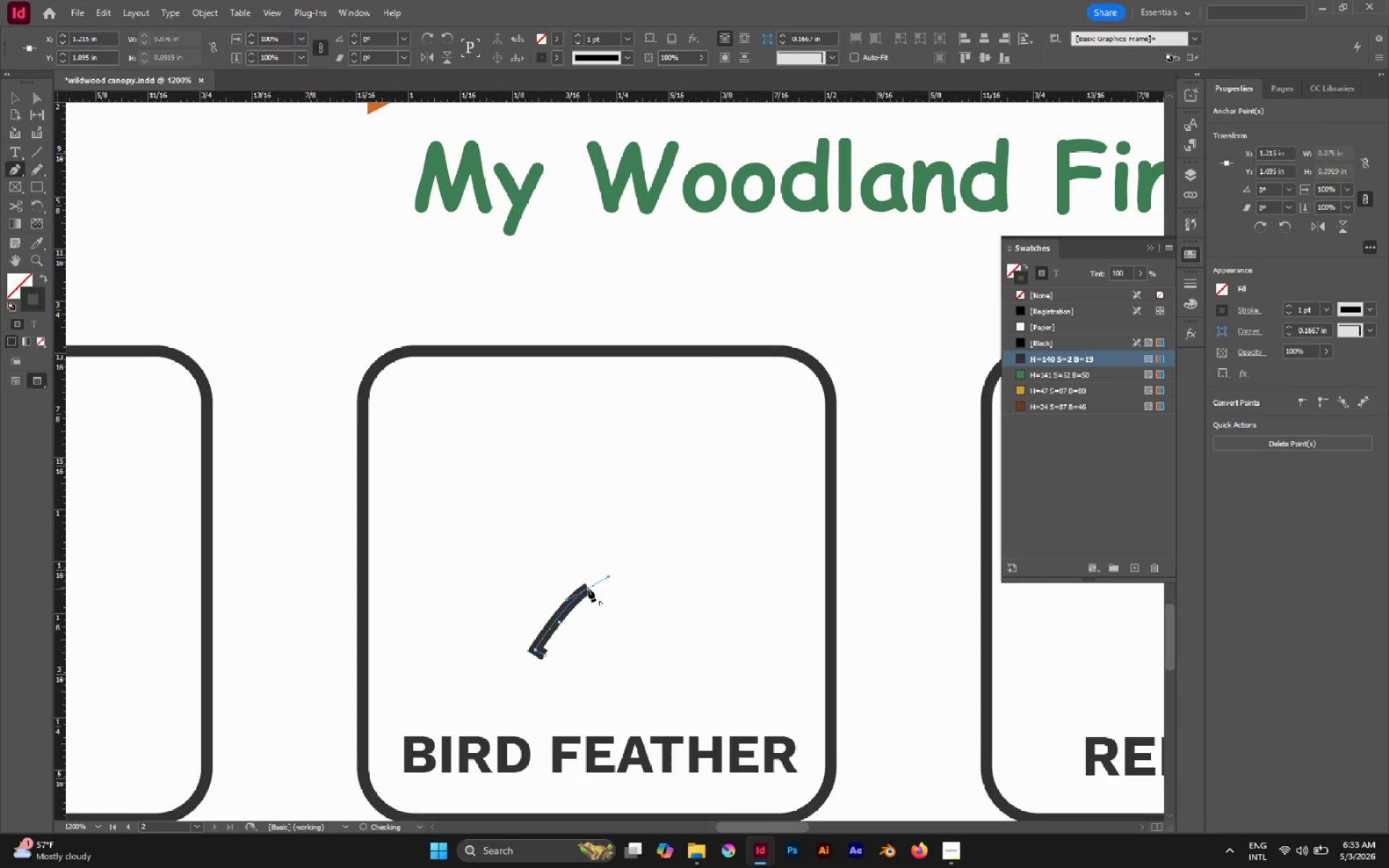 
left_click([588, 589])
 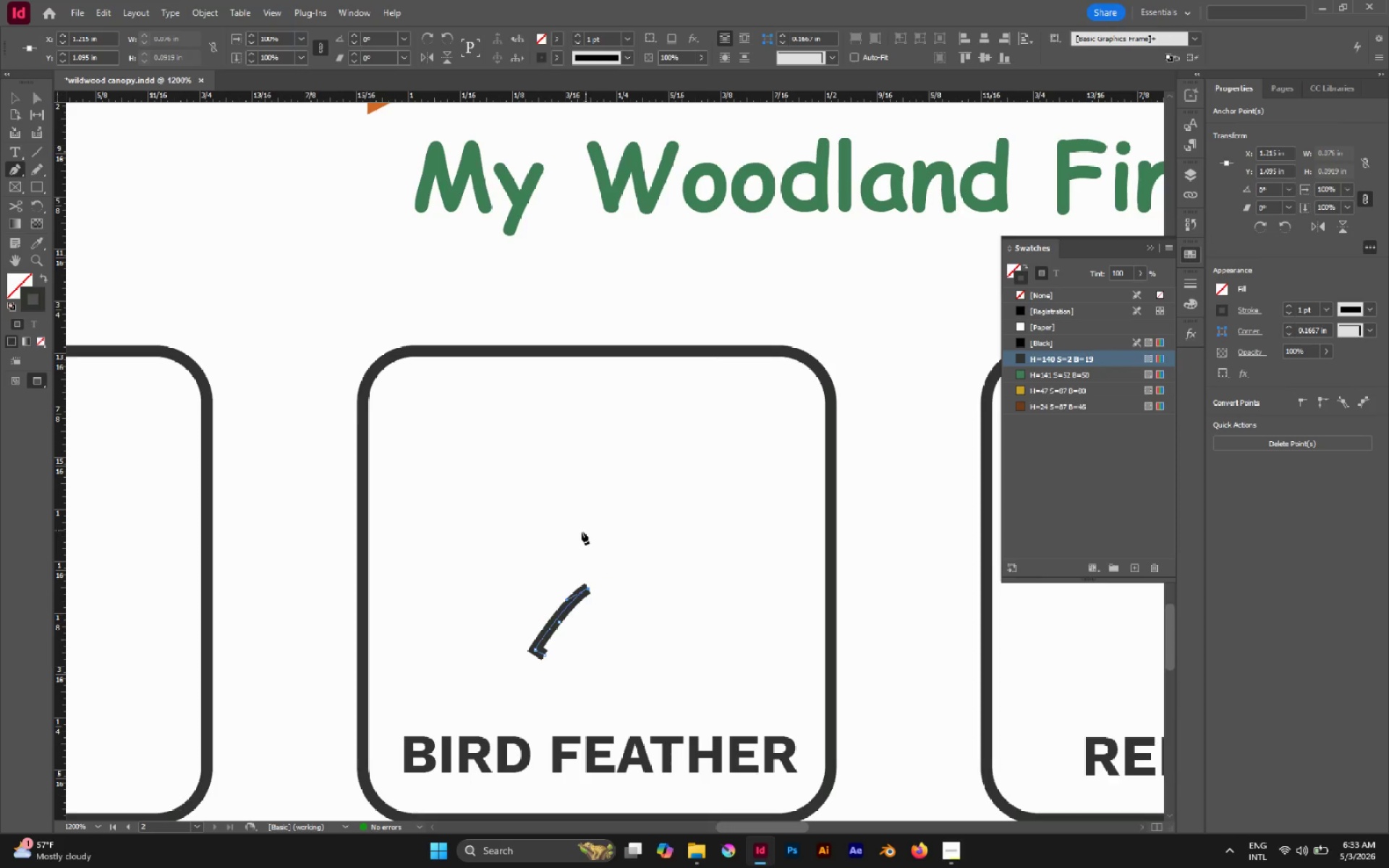 
left_click_drag(start_coordinate=[576, 550], to_coordinate=[593, 515])
 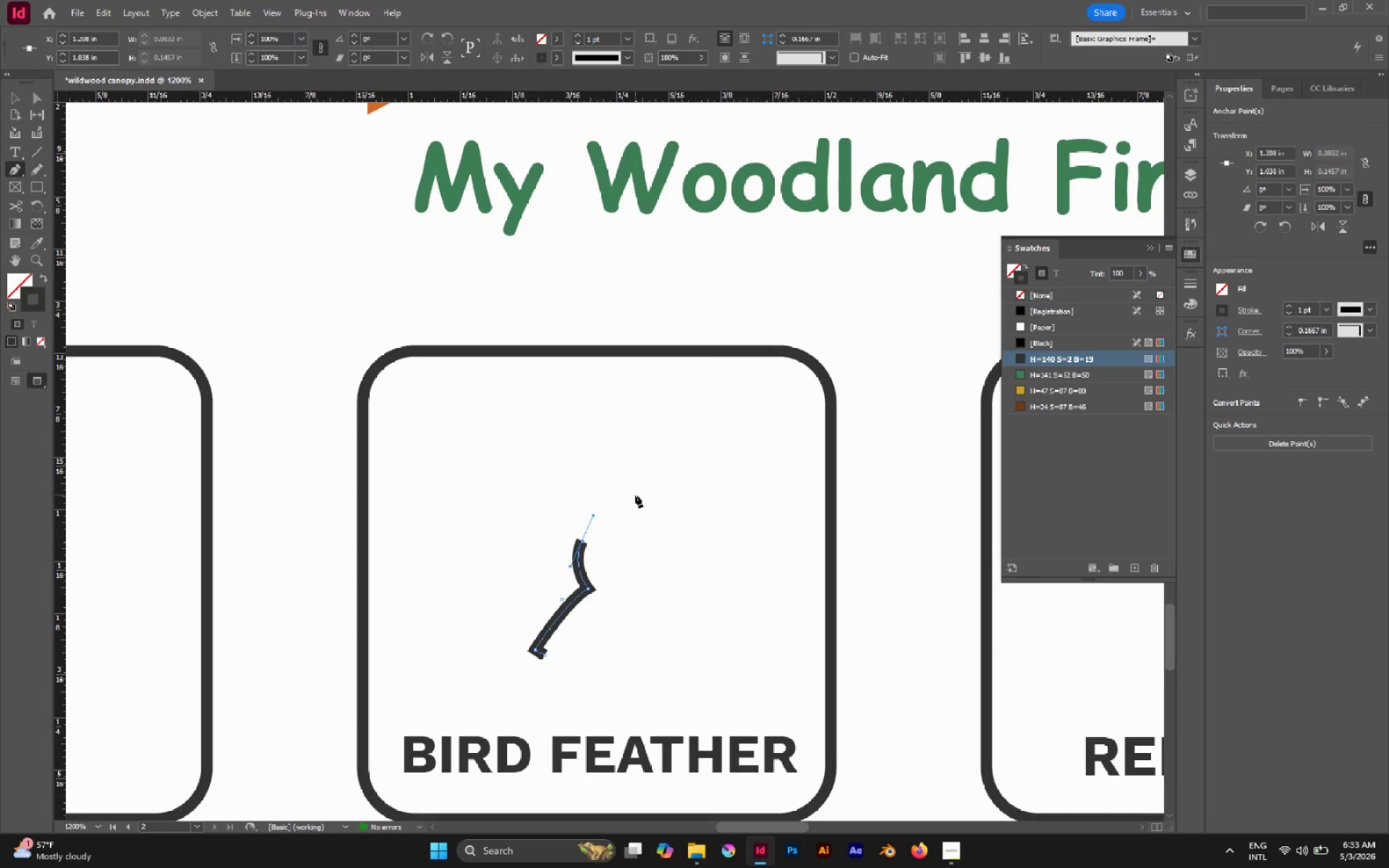 
hold_key(key=Space, duration=0.83)
 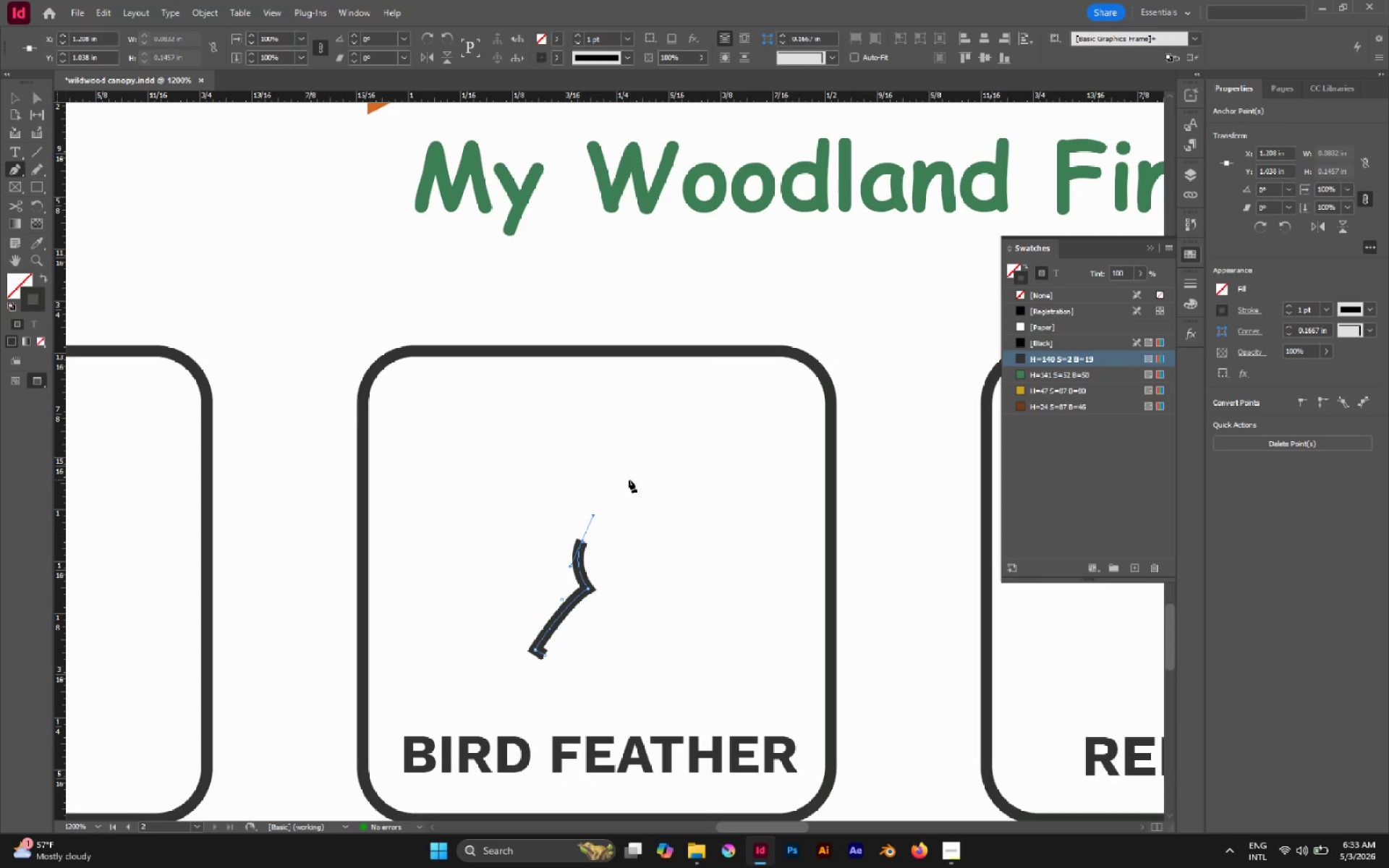 
left_click([626, 475])
 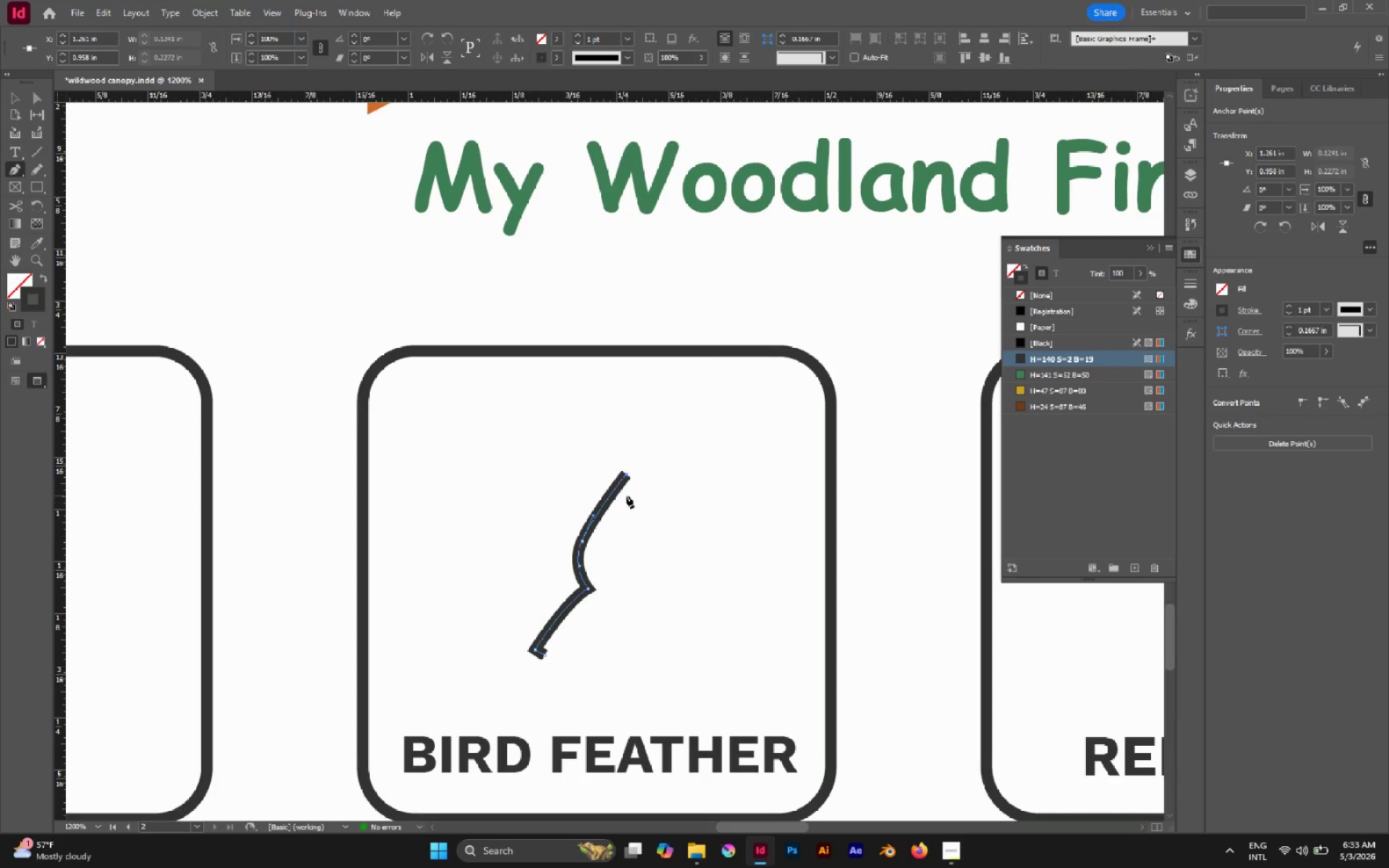 
left_click_drag(start_coordinate=[628, 505], to_coordinate=[626, 519])
 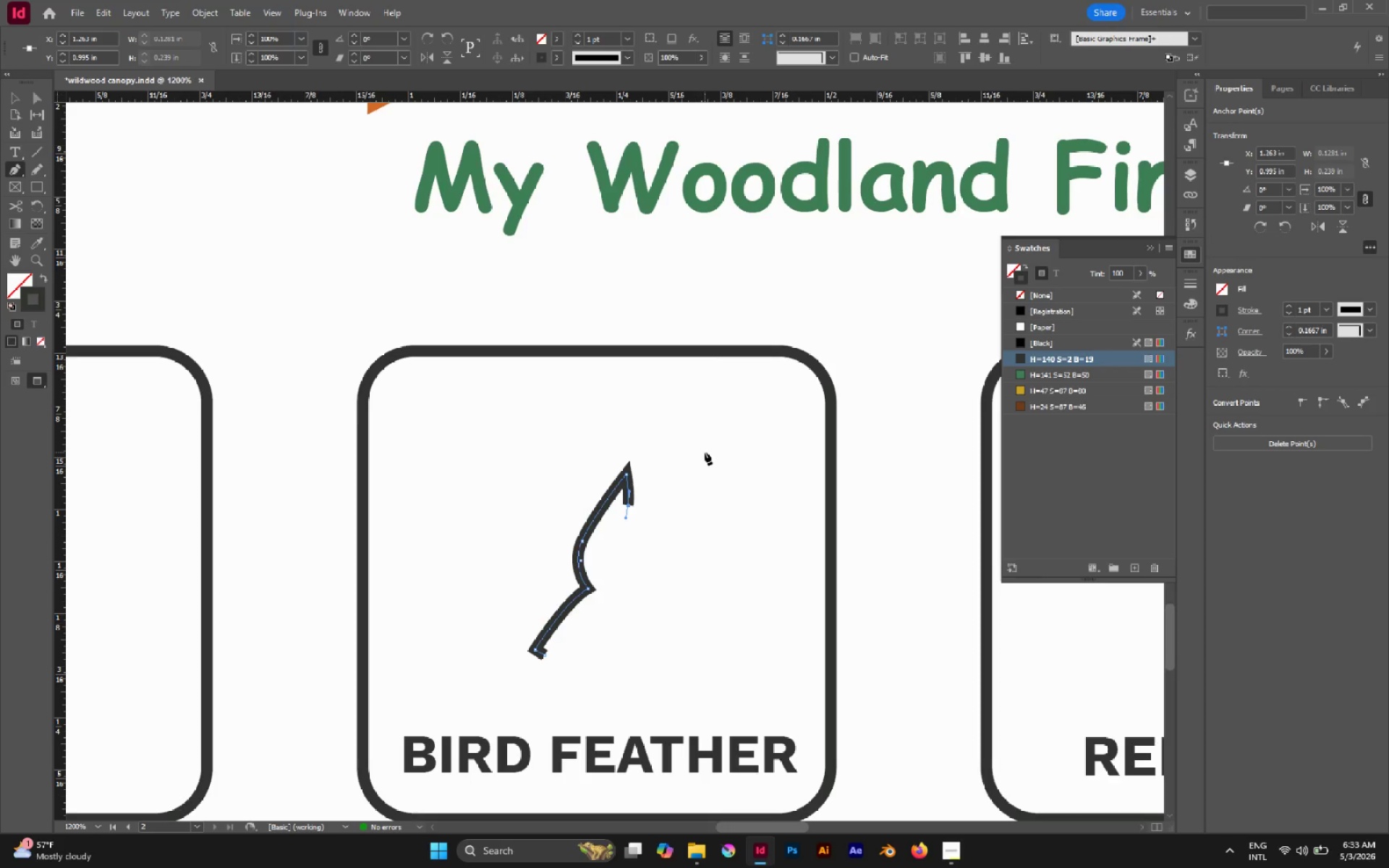 
left_click_drag(start_coordinate=[705, 448], to_coordinate=[830, 388])
 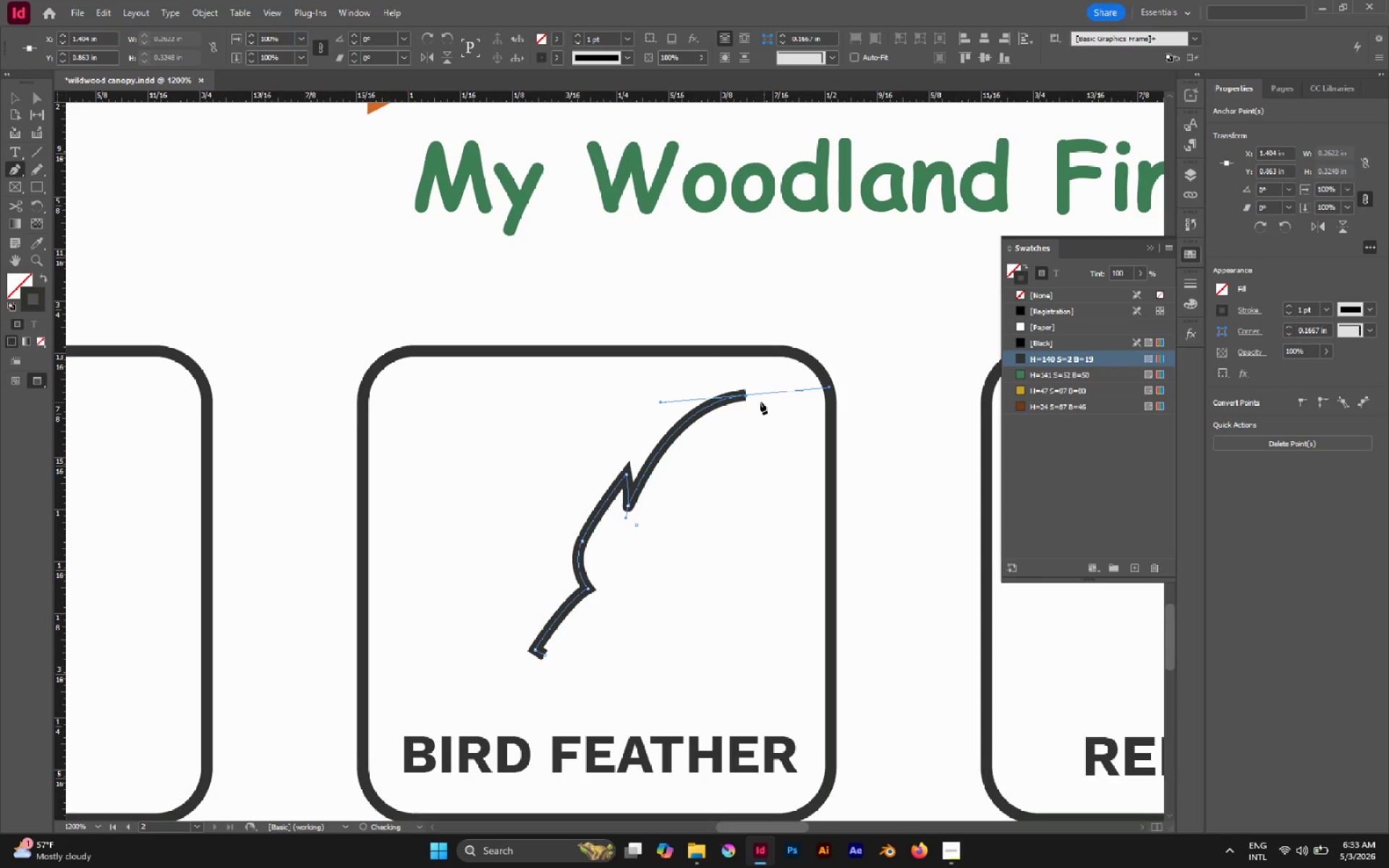 
hold_key(key=Space, duration=1.5)
 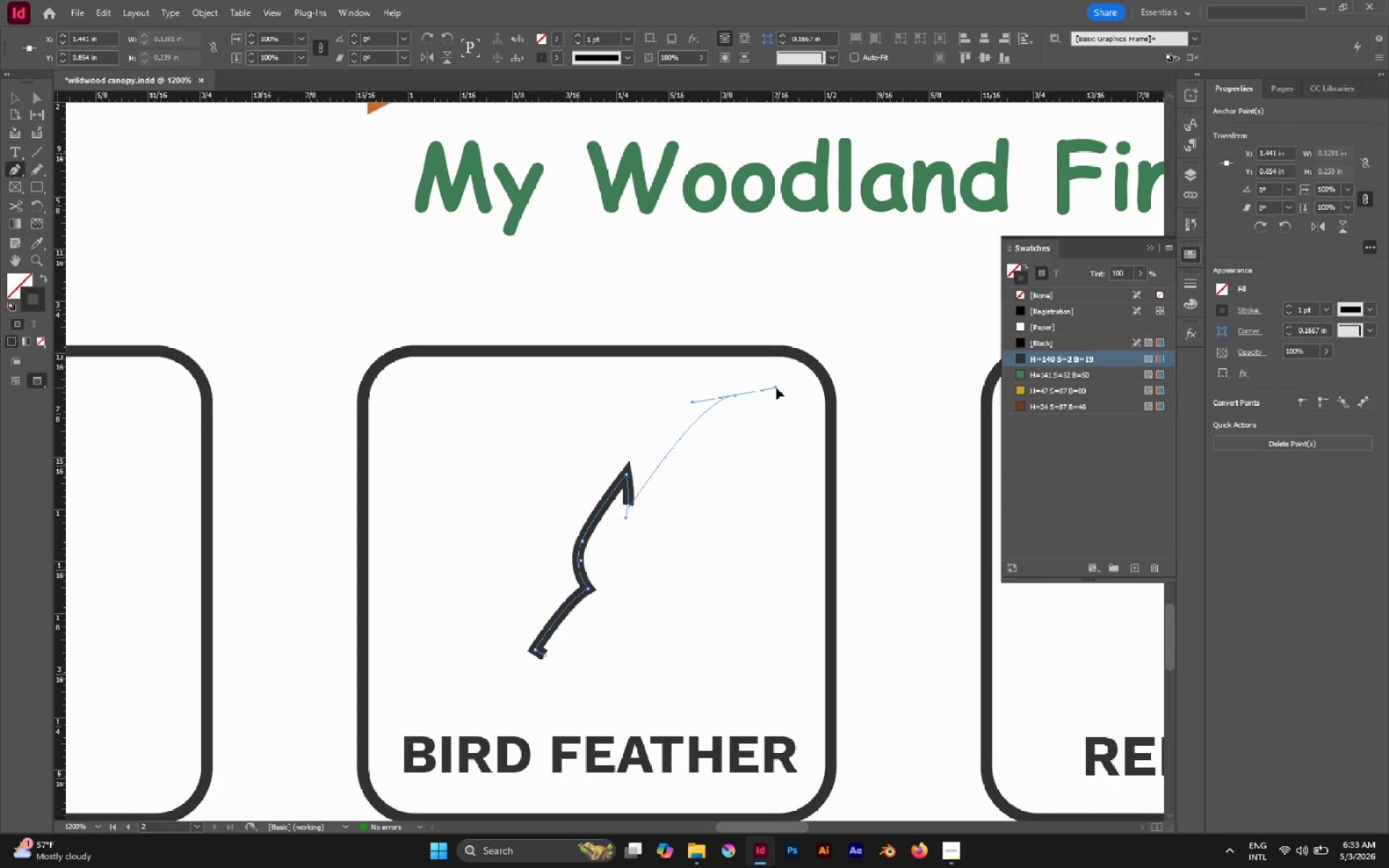 
hold_key(key=Space, duration=0.52)
 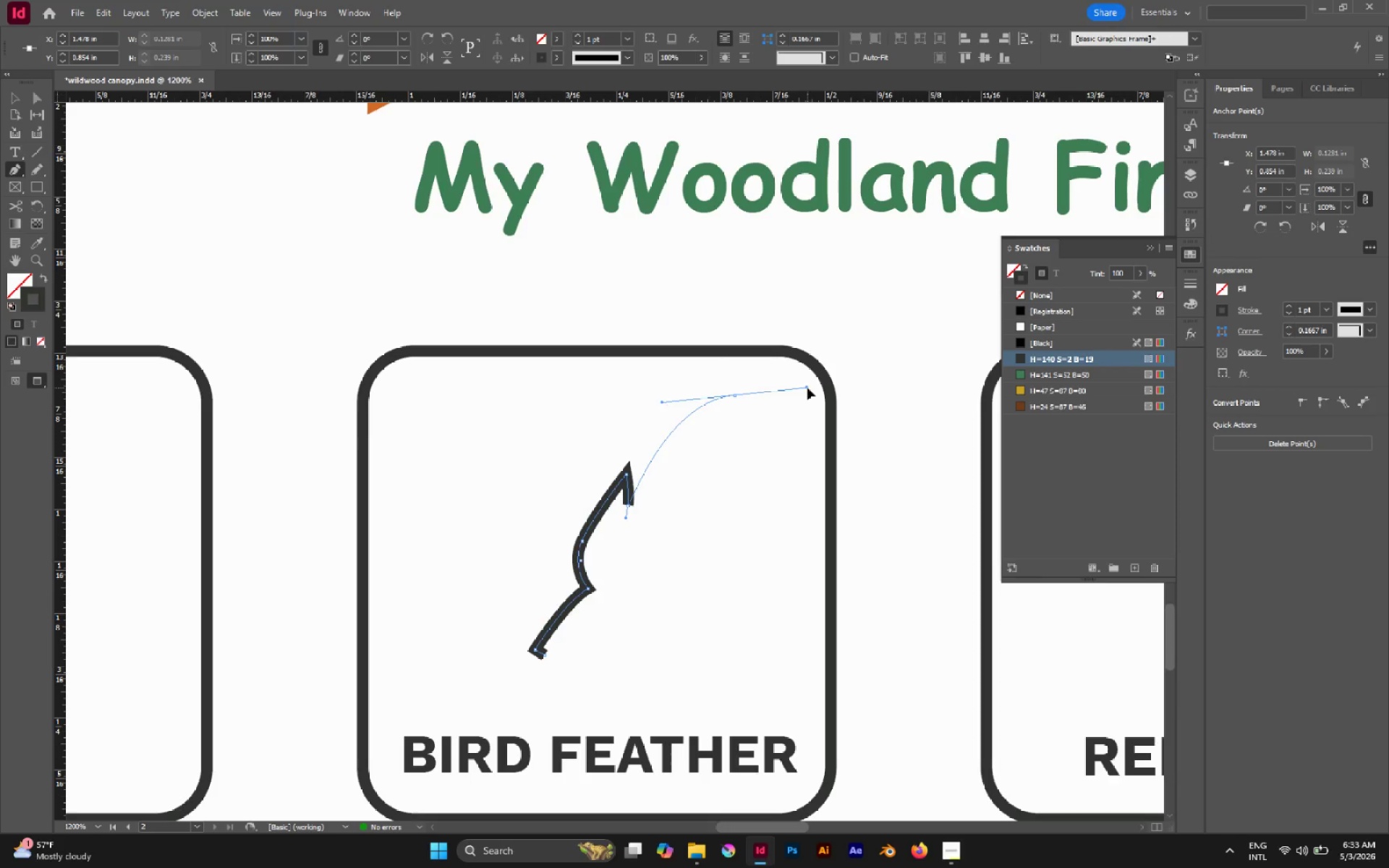 
hold_key(key=Space, duration=0.88)
 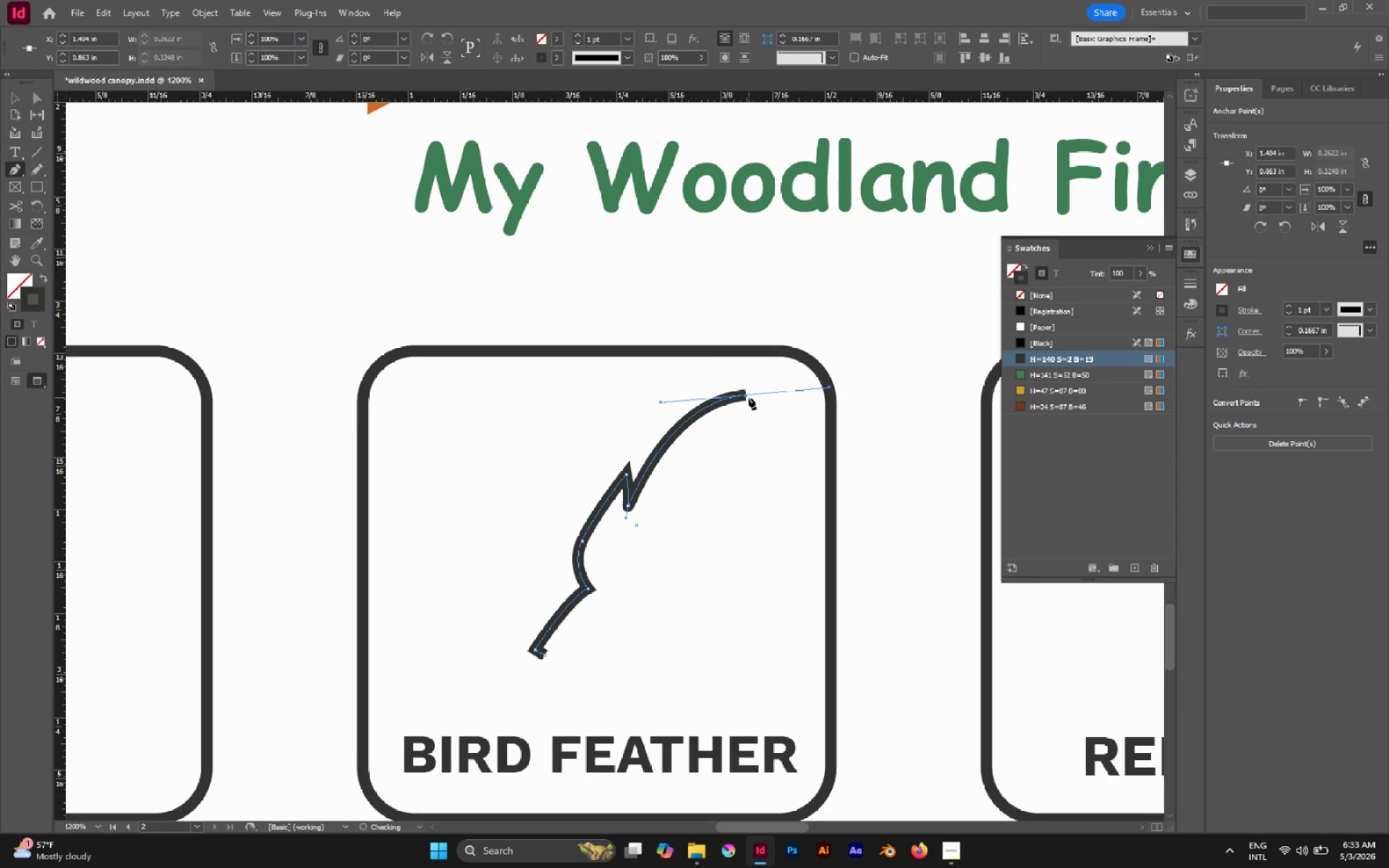 
left_click([744, 393])
 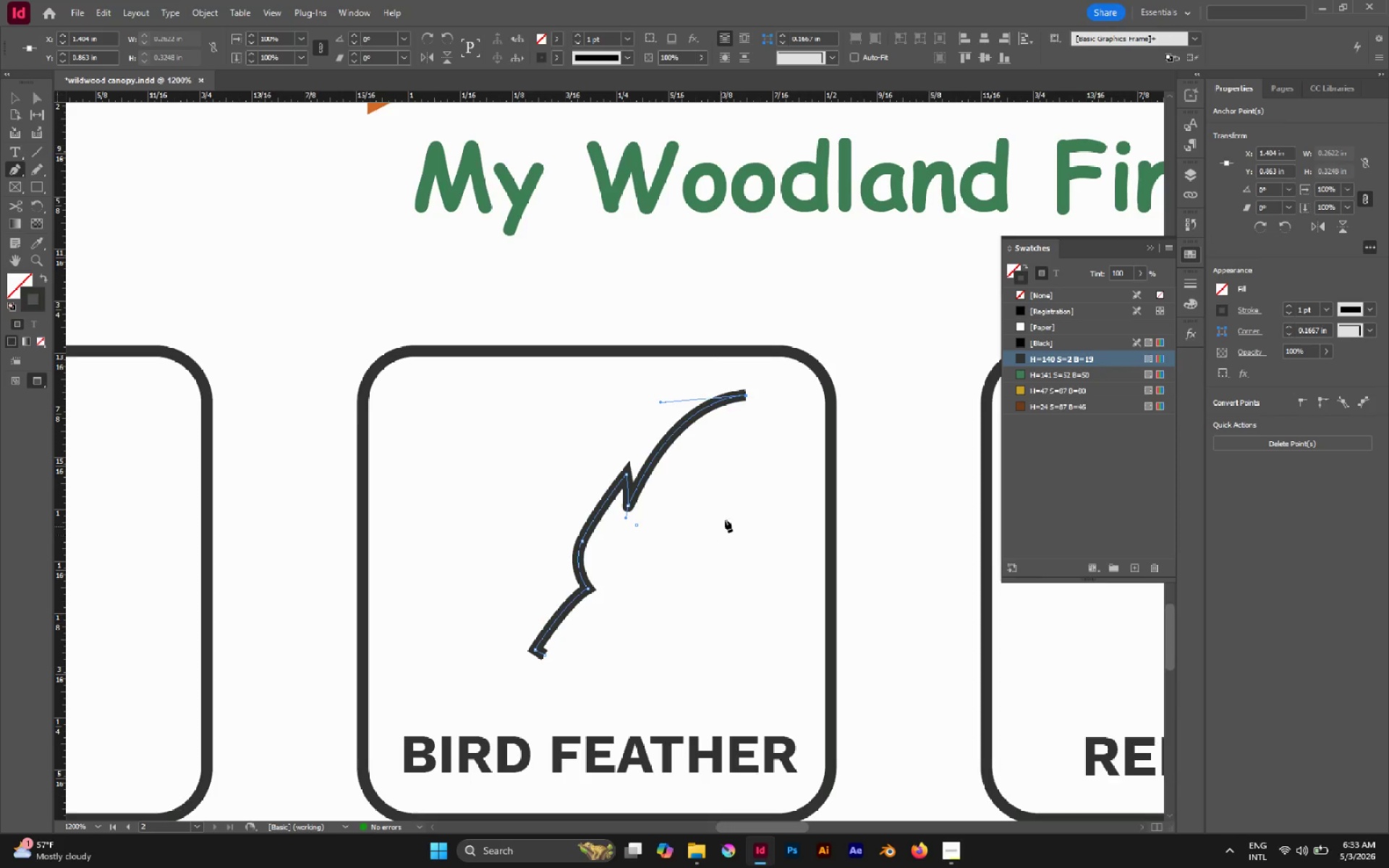 
left_click_drag(start_coordinate=[748, 476], to_coordinate=[734, 503])
 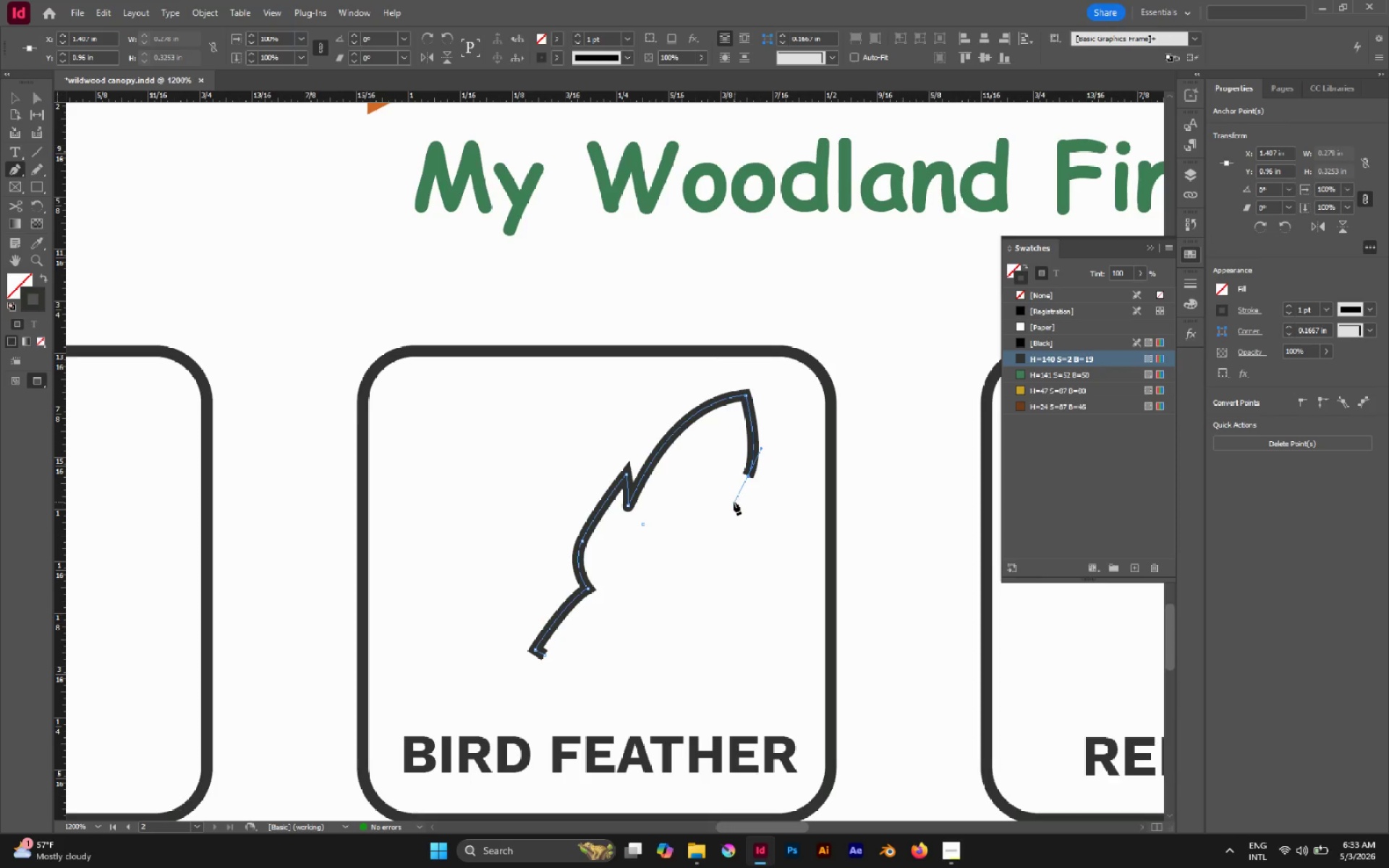 
left_click([730, 505])
 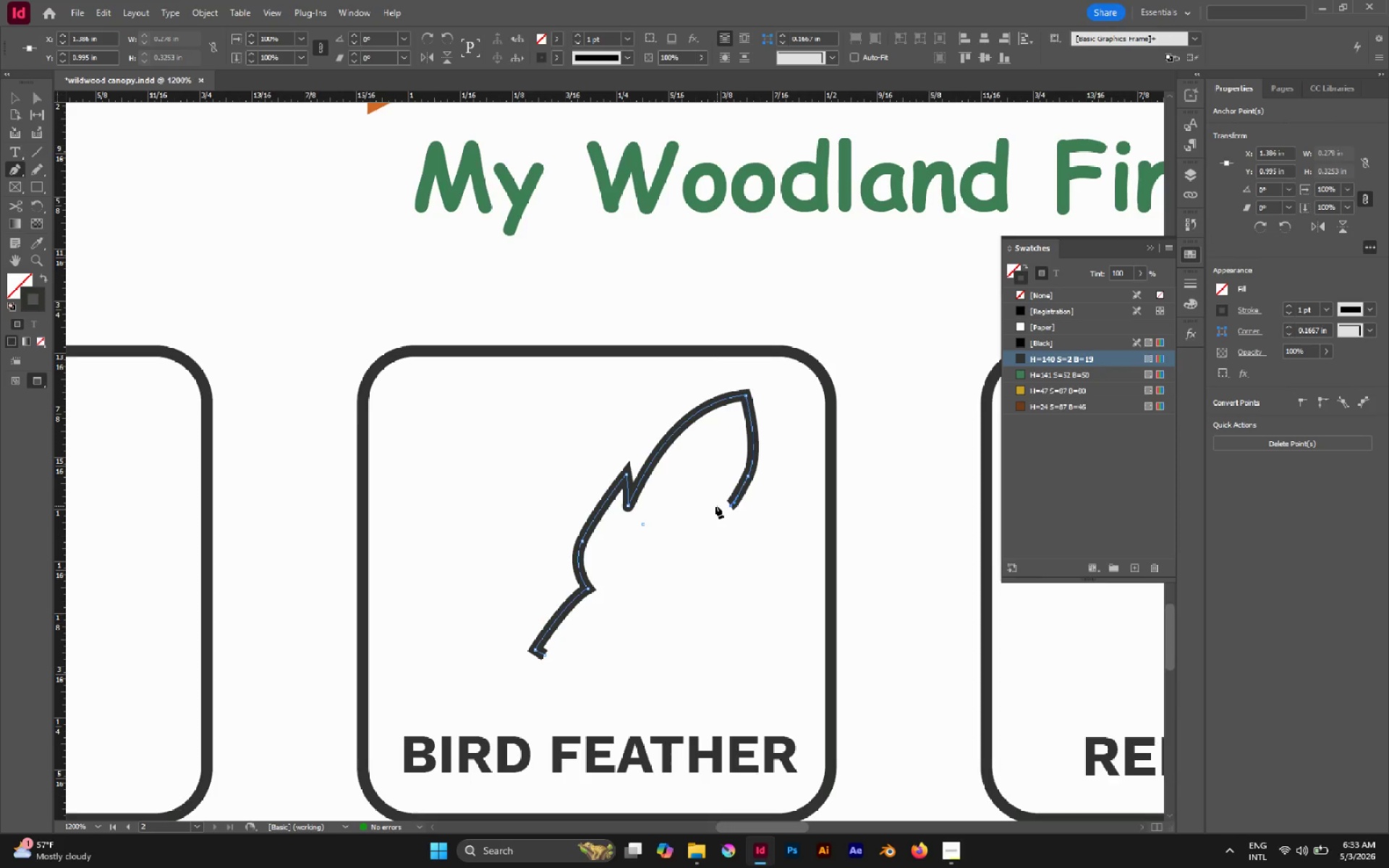 
left_click([708, 508])
 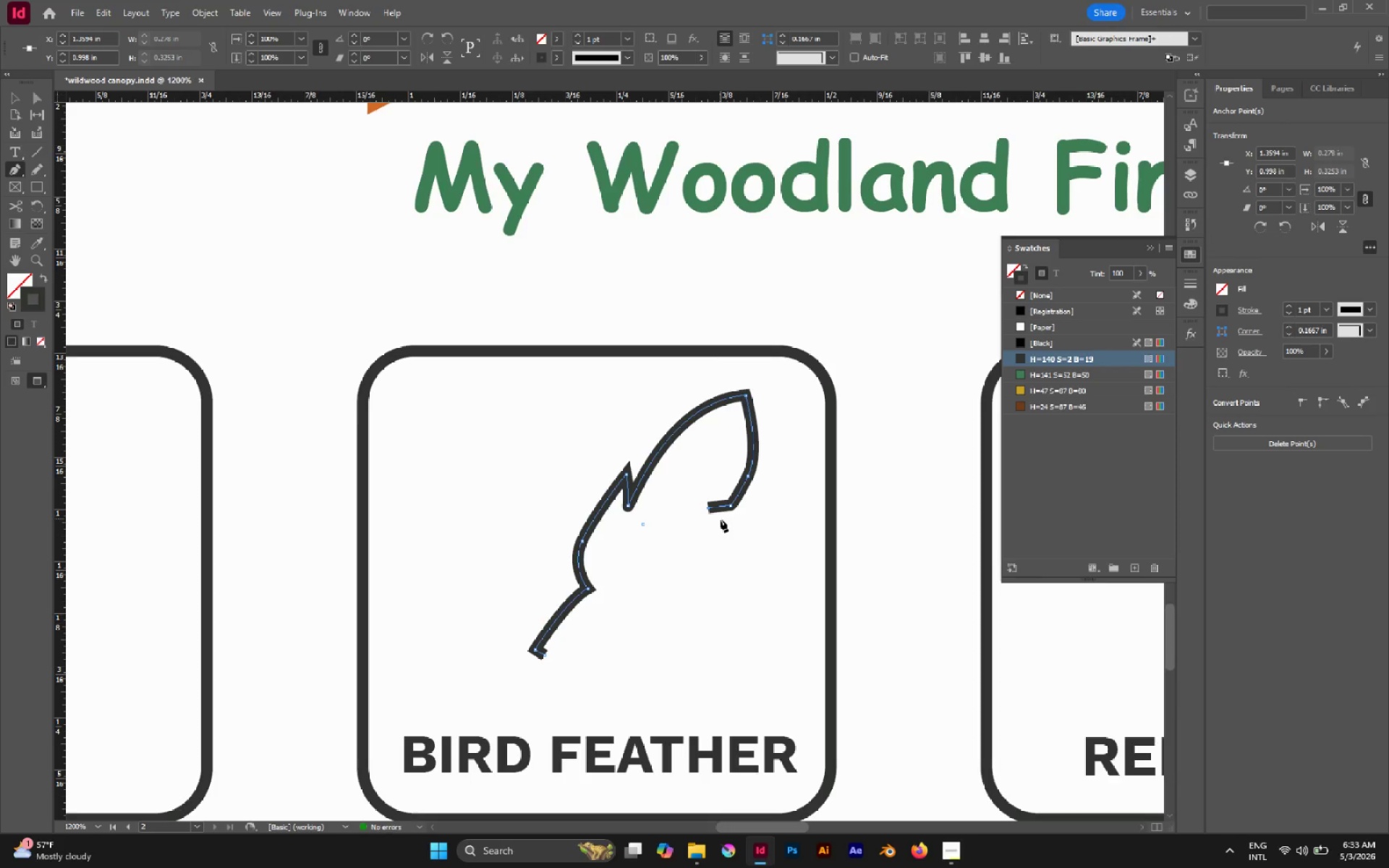 
left_click_drag(start_coordinate=[721, 519], to_coordinate=[760, 511])
 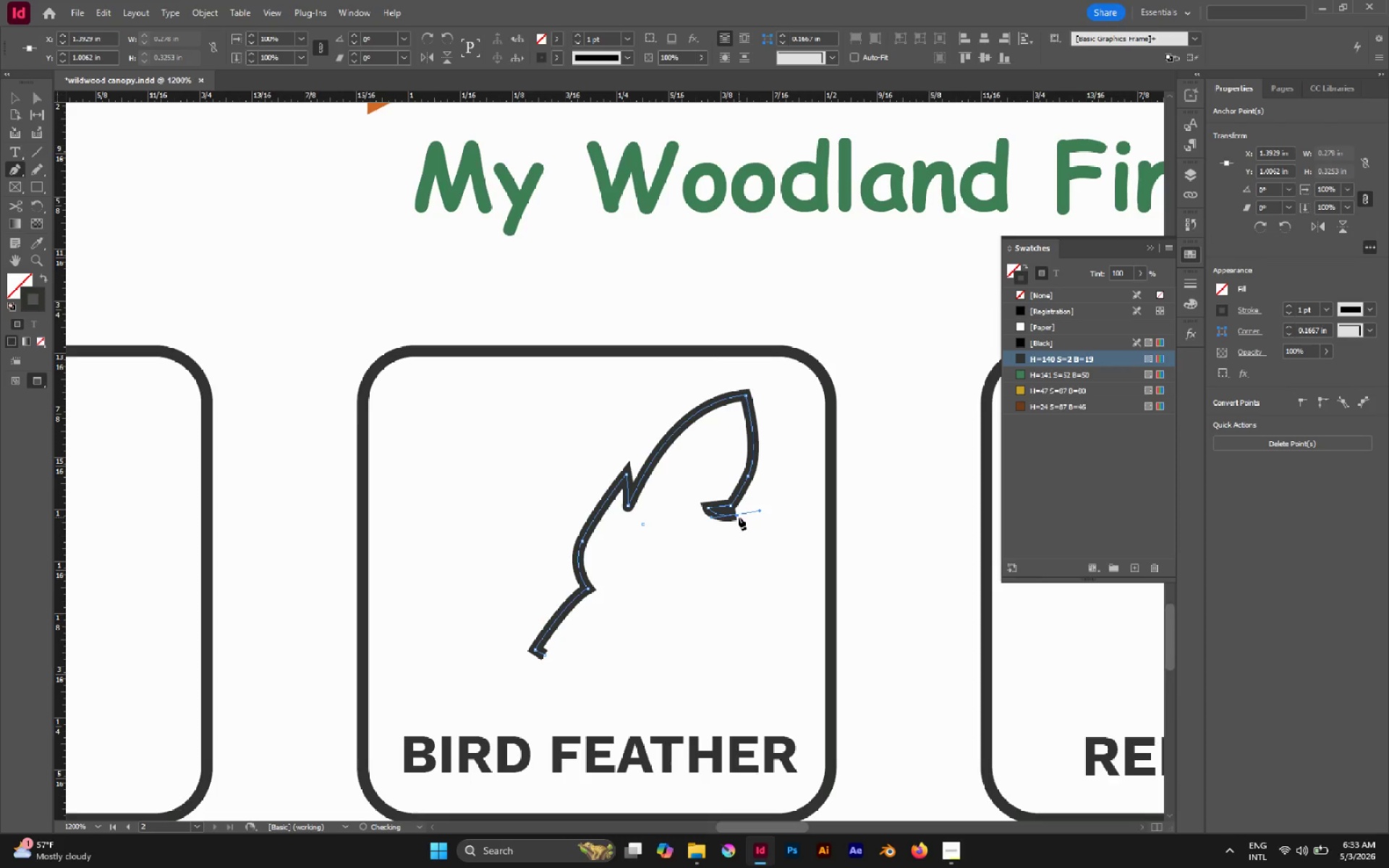 
hold_key(key=Space, duration=1.44)
 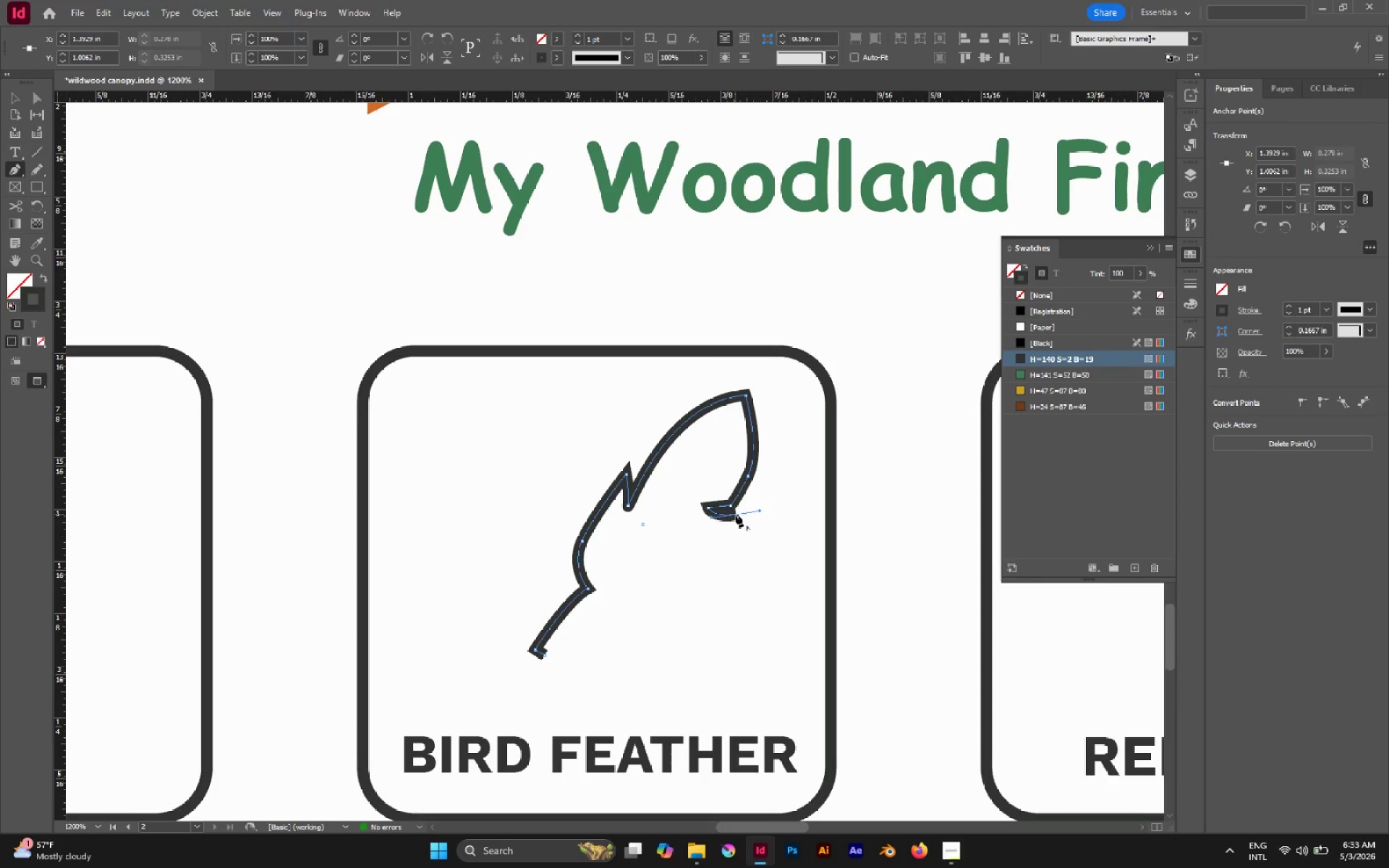 
left_click([736, 515])
 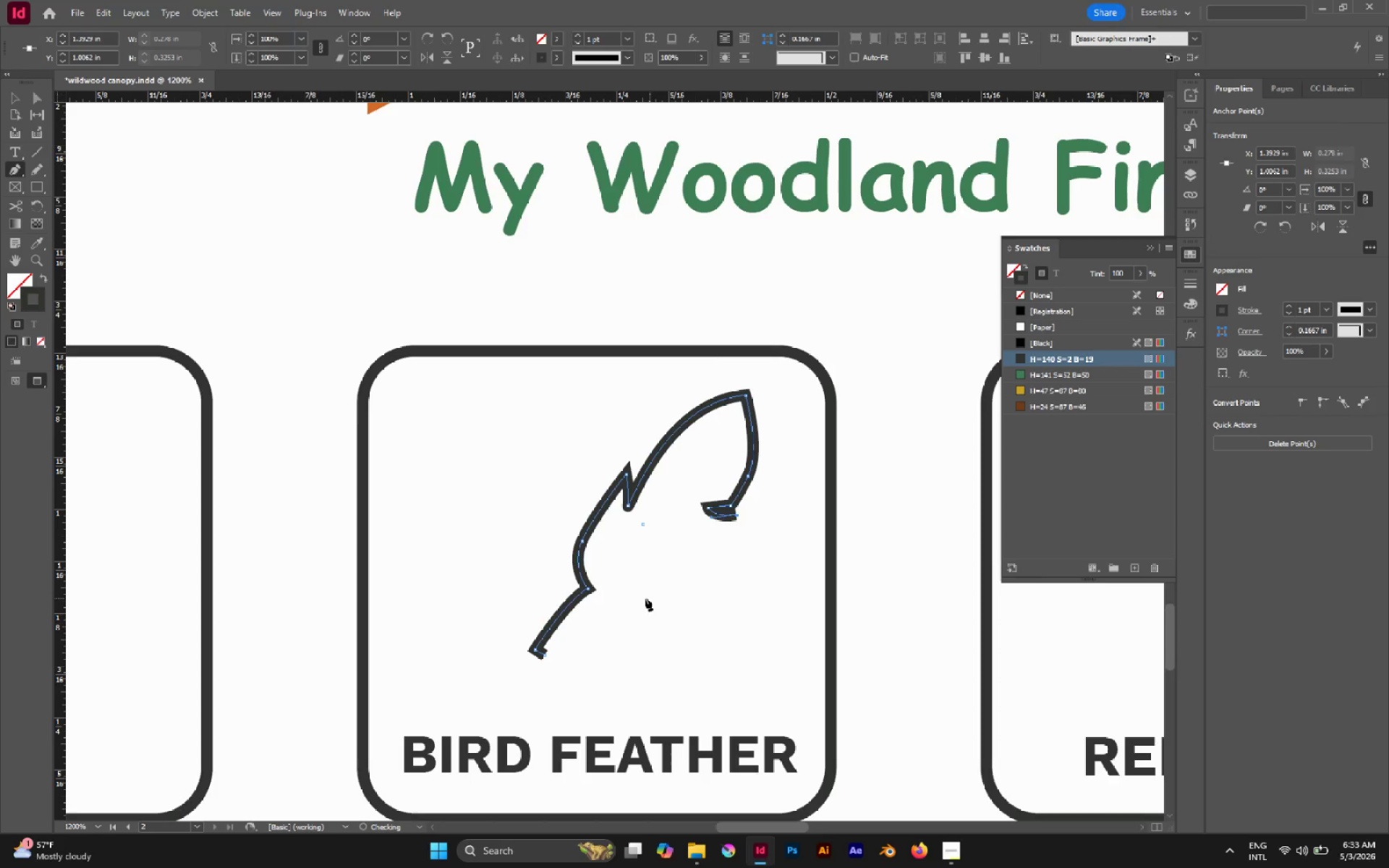 
left_click_drag(start_coordinate=[642, 598], to_coordinate=[616, 603])
 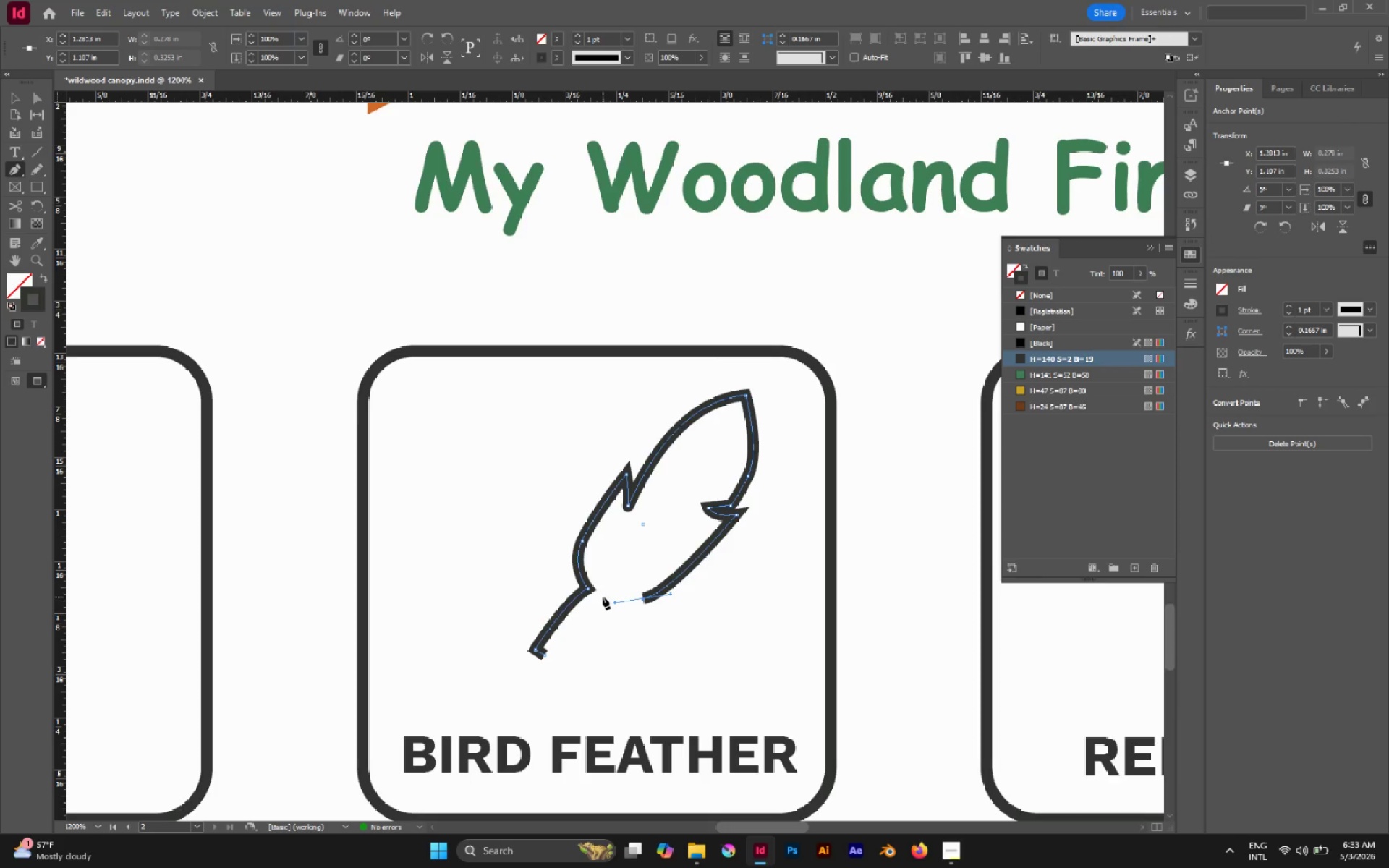 
left_click([602, 596])
 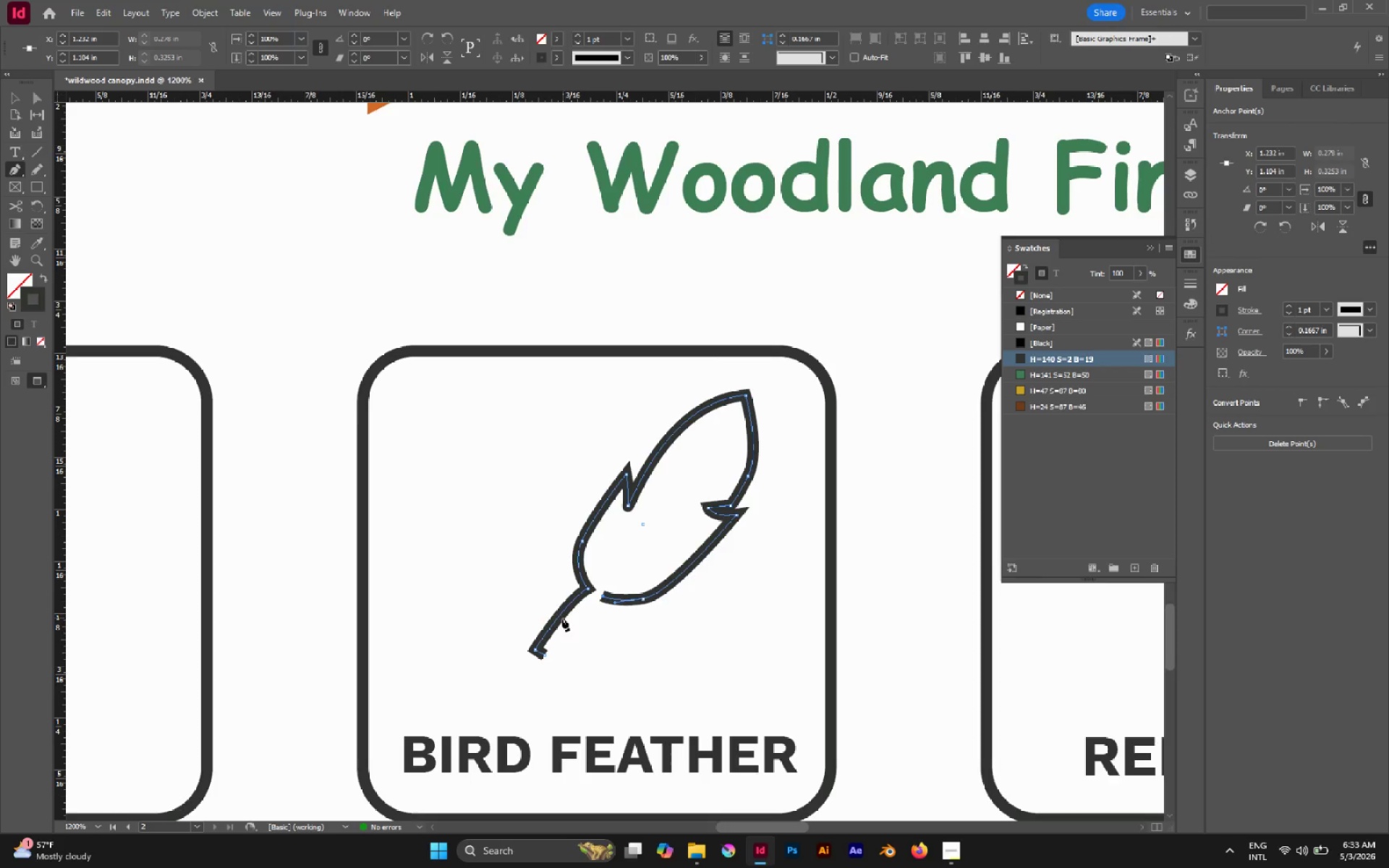 
left_click_drag(start_coordinate=[545, 655], to_coordinate=[569, 584])
 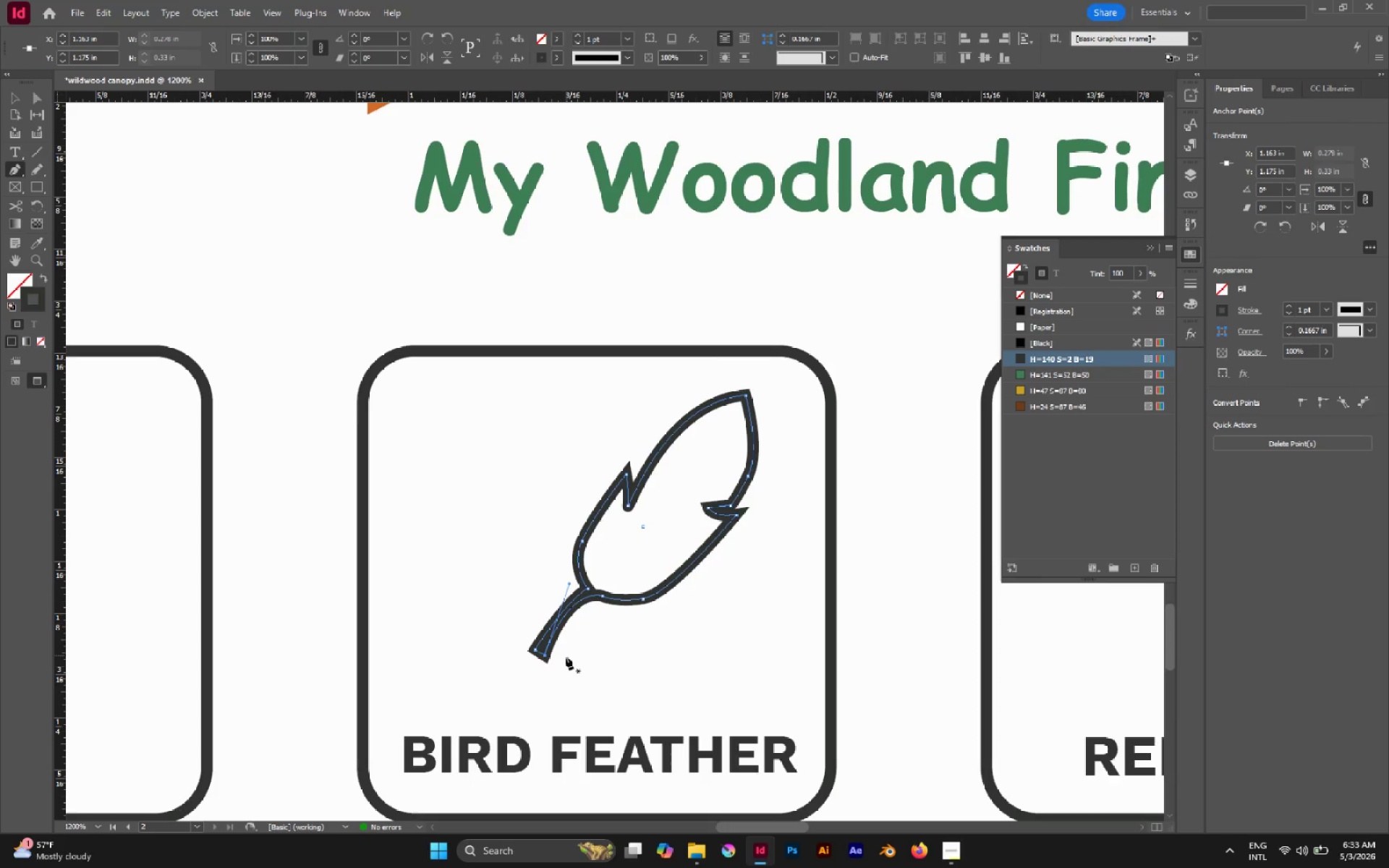 
key(Break)
 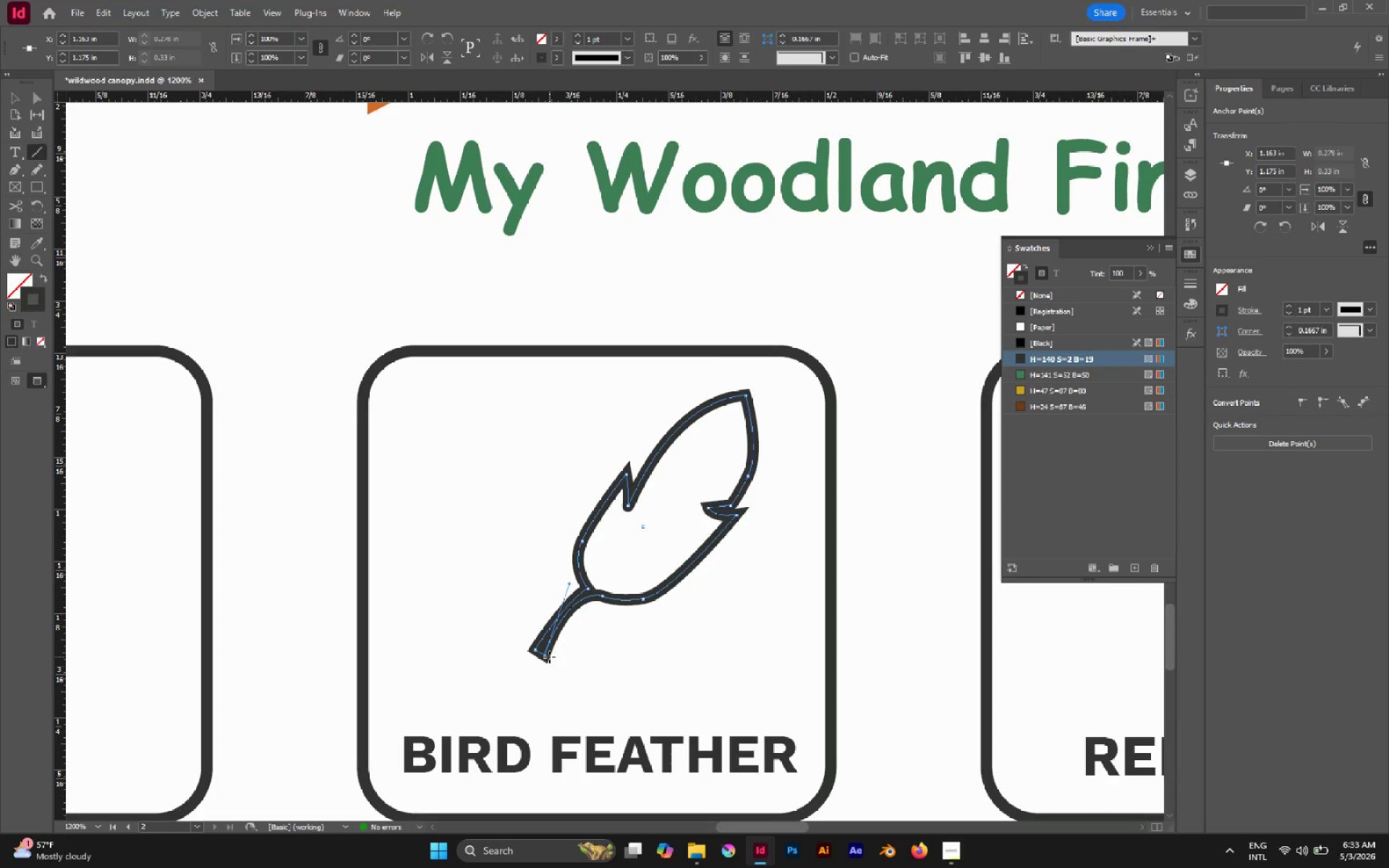 
key(A)
 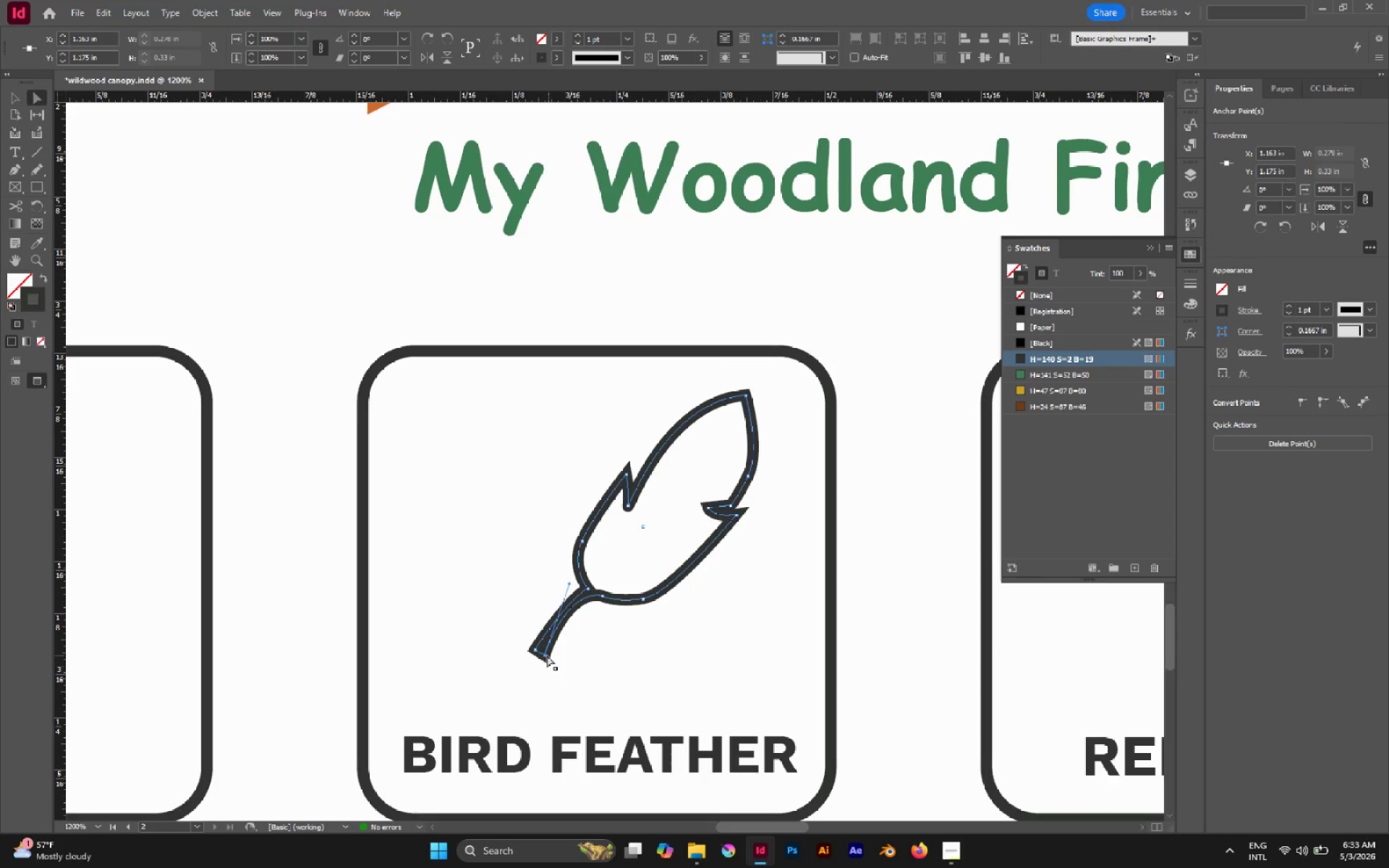 
left_click([547, 655])
 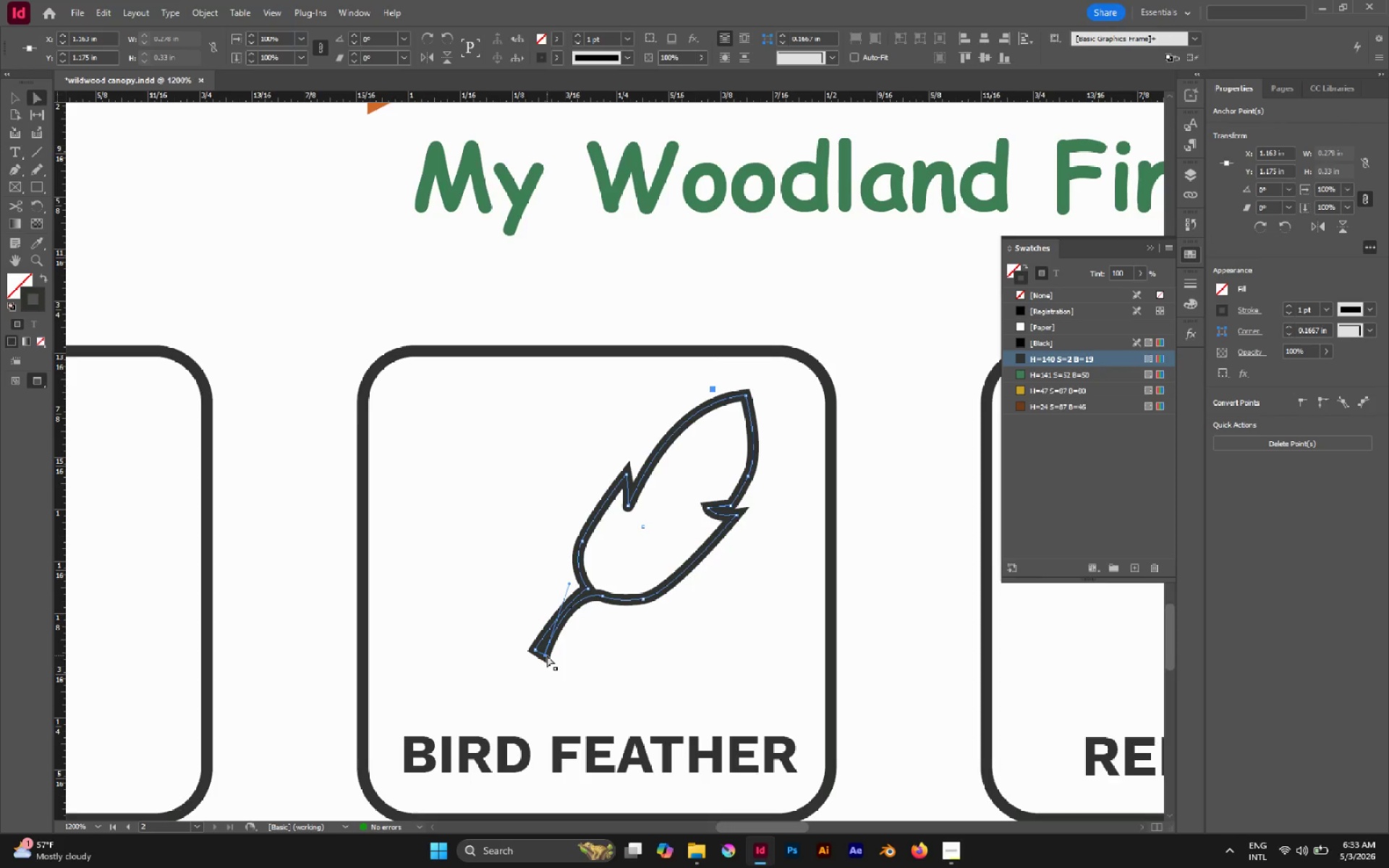 
left_click_drag(start_coordinate=[547, 655], to_coordinate=[548, 661])
 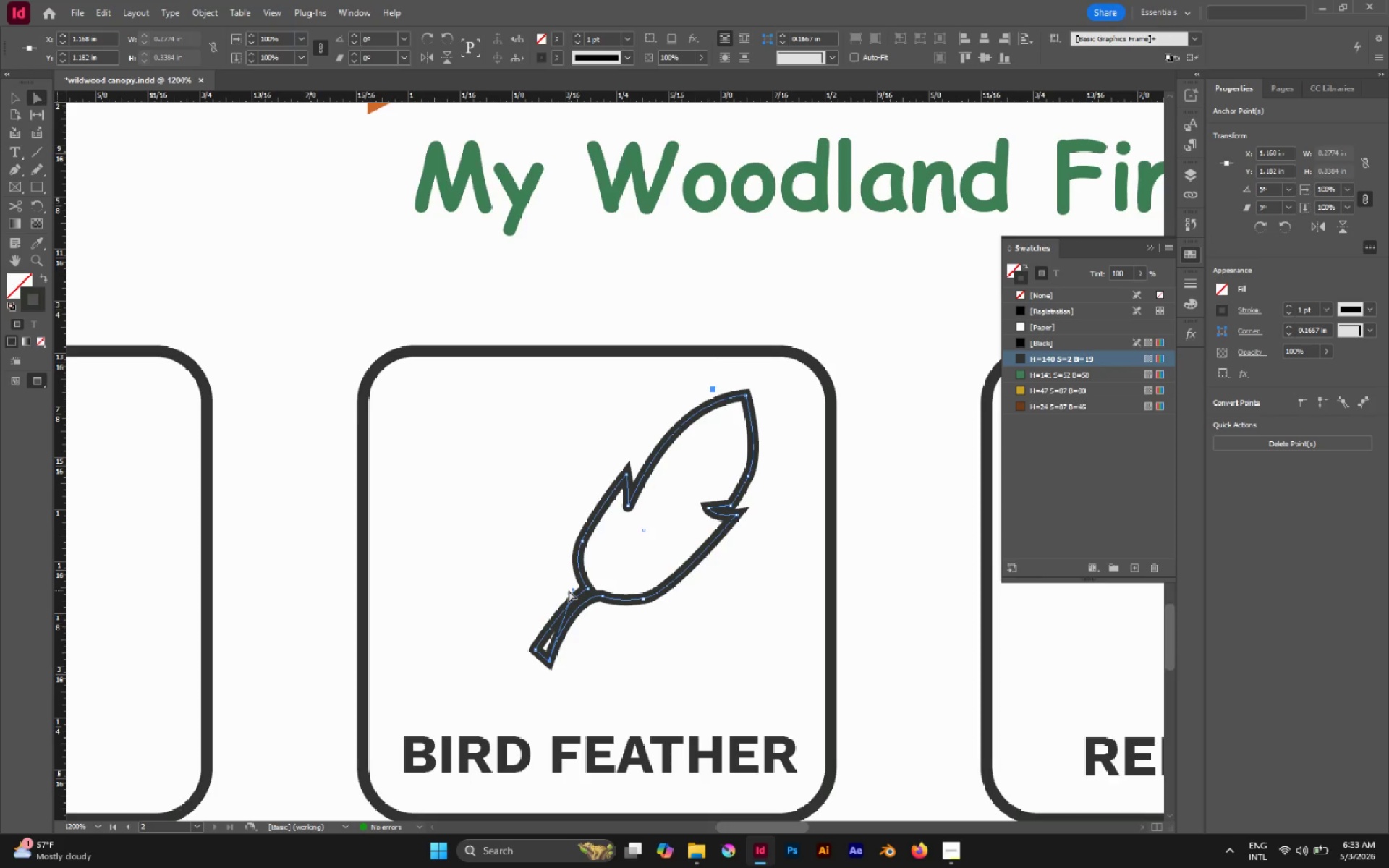 
key(Shift+X)
 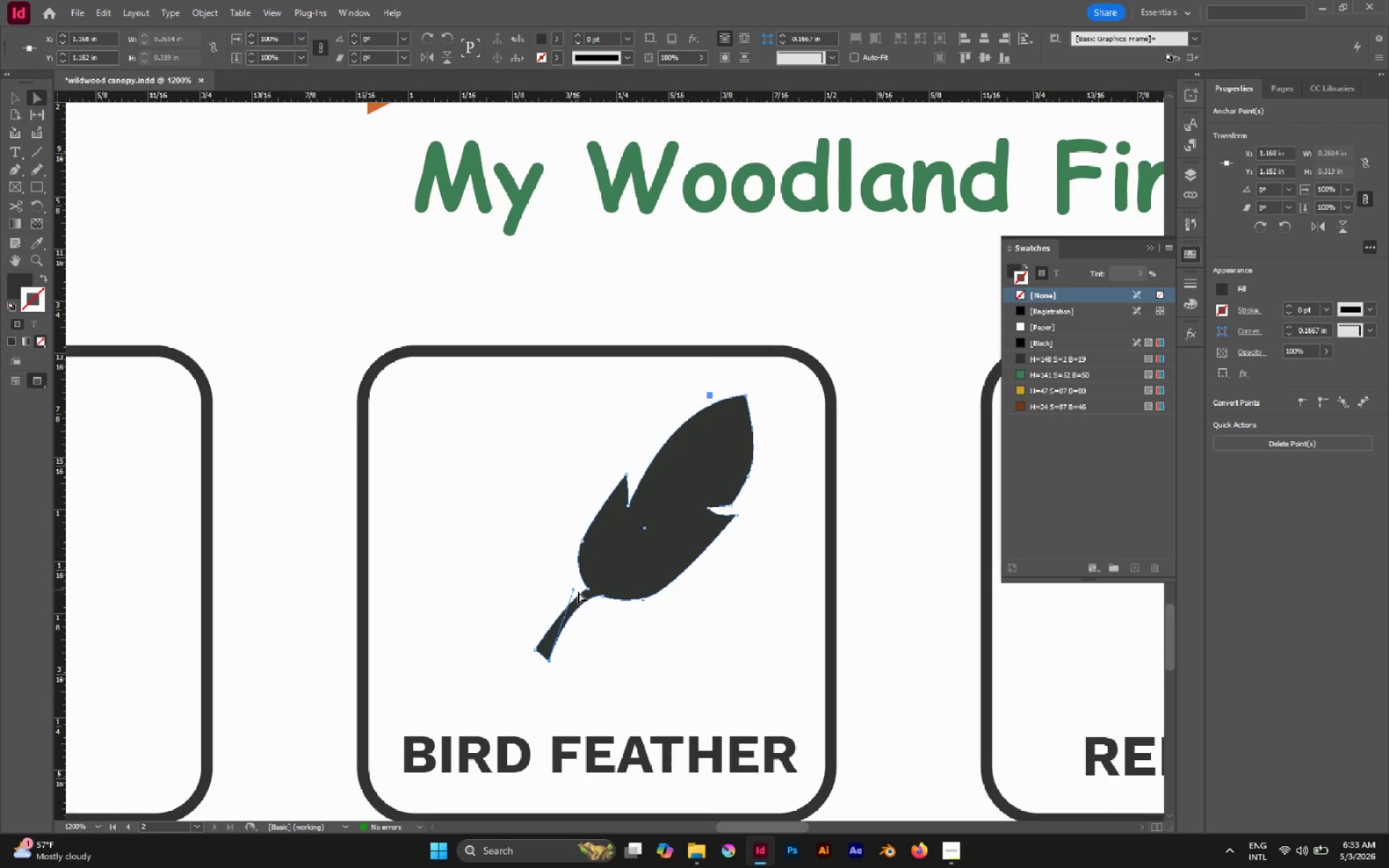 
left_click_drag(start_coordinate=[574, 589], to_coordinate=[555, 613])
 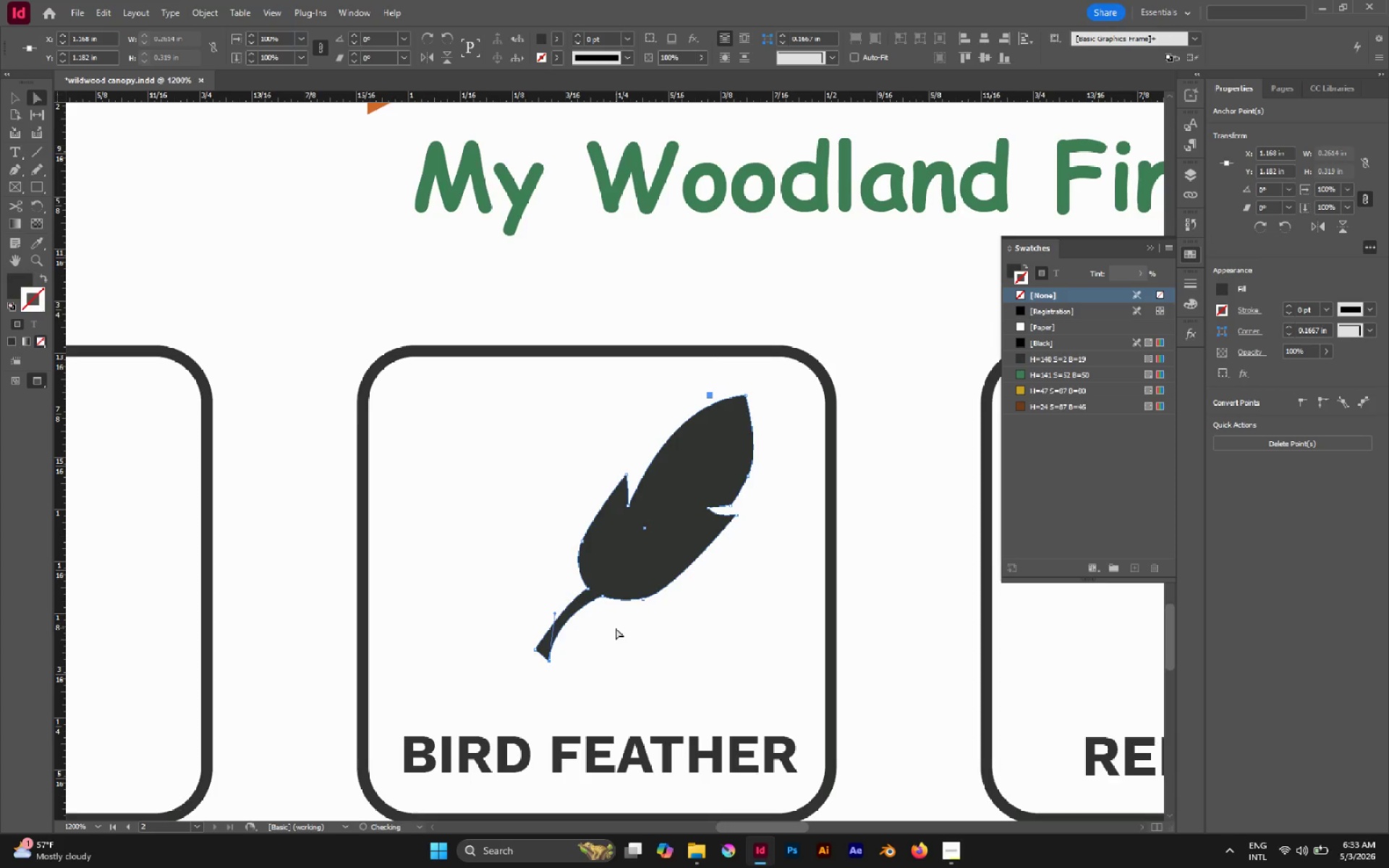 
left_click([616, 628])
 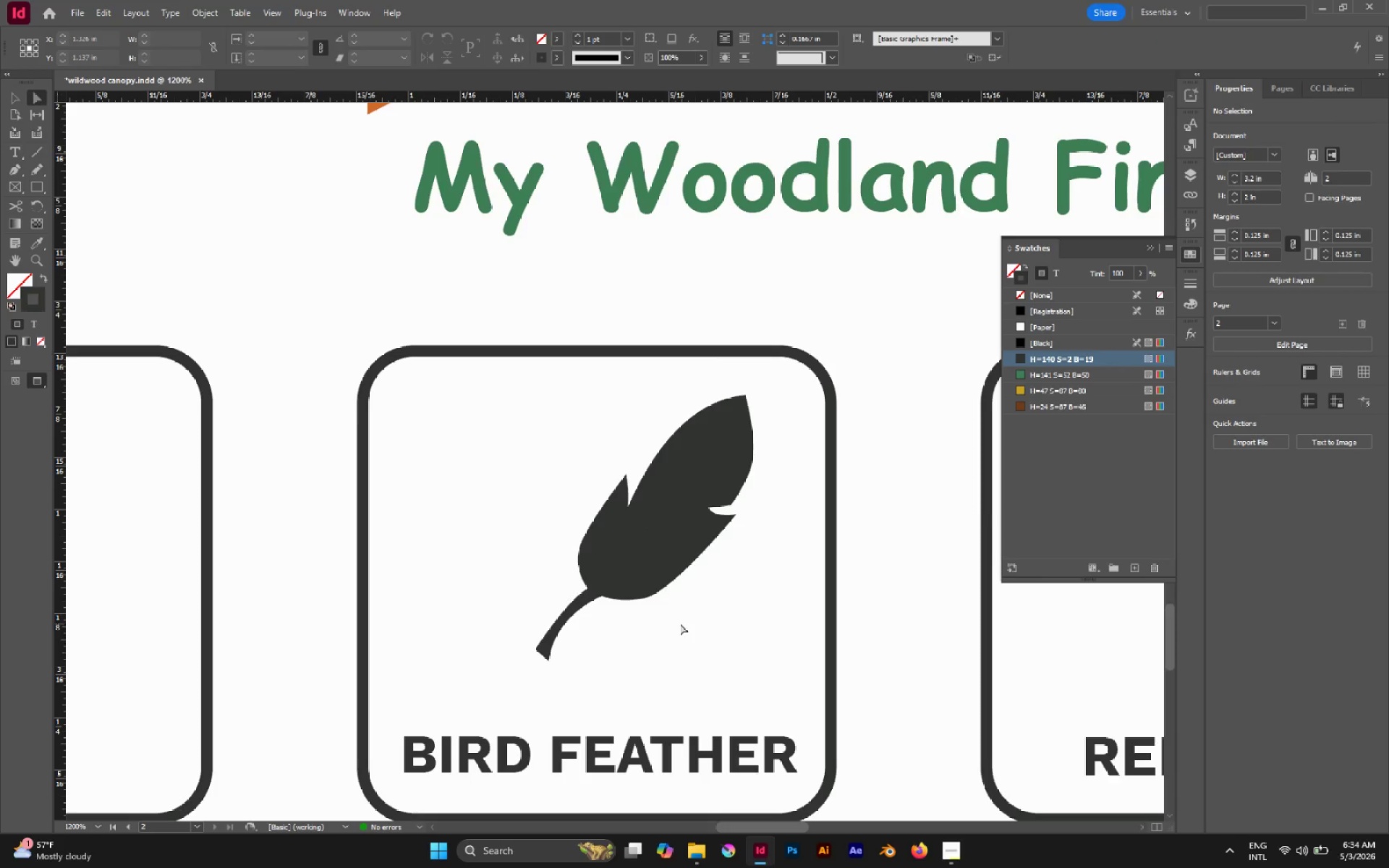 
left_click_drag(start_coordinate=[658, 563], to_coordinate=[621, 602])
 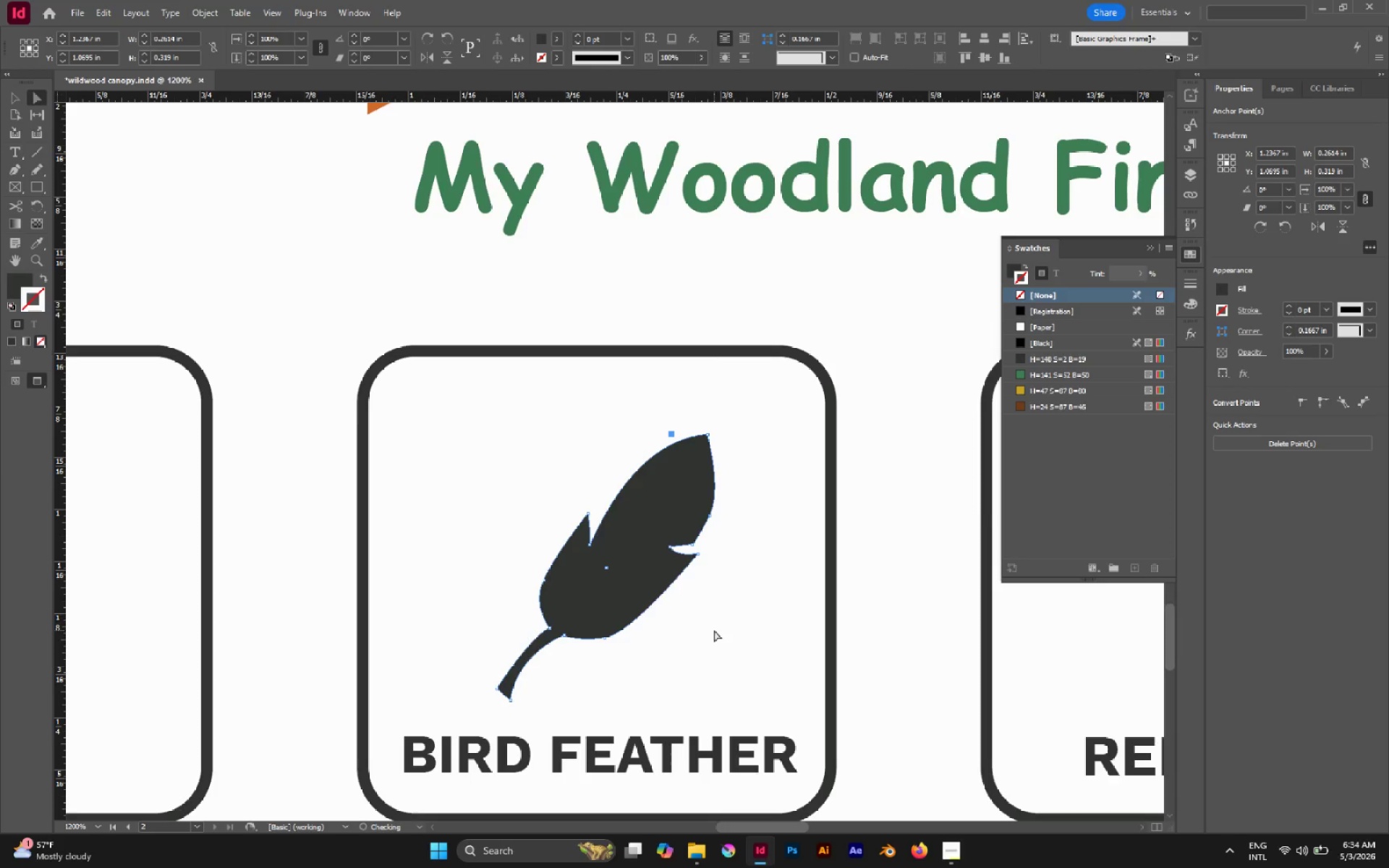 
left_click([714, 630])
 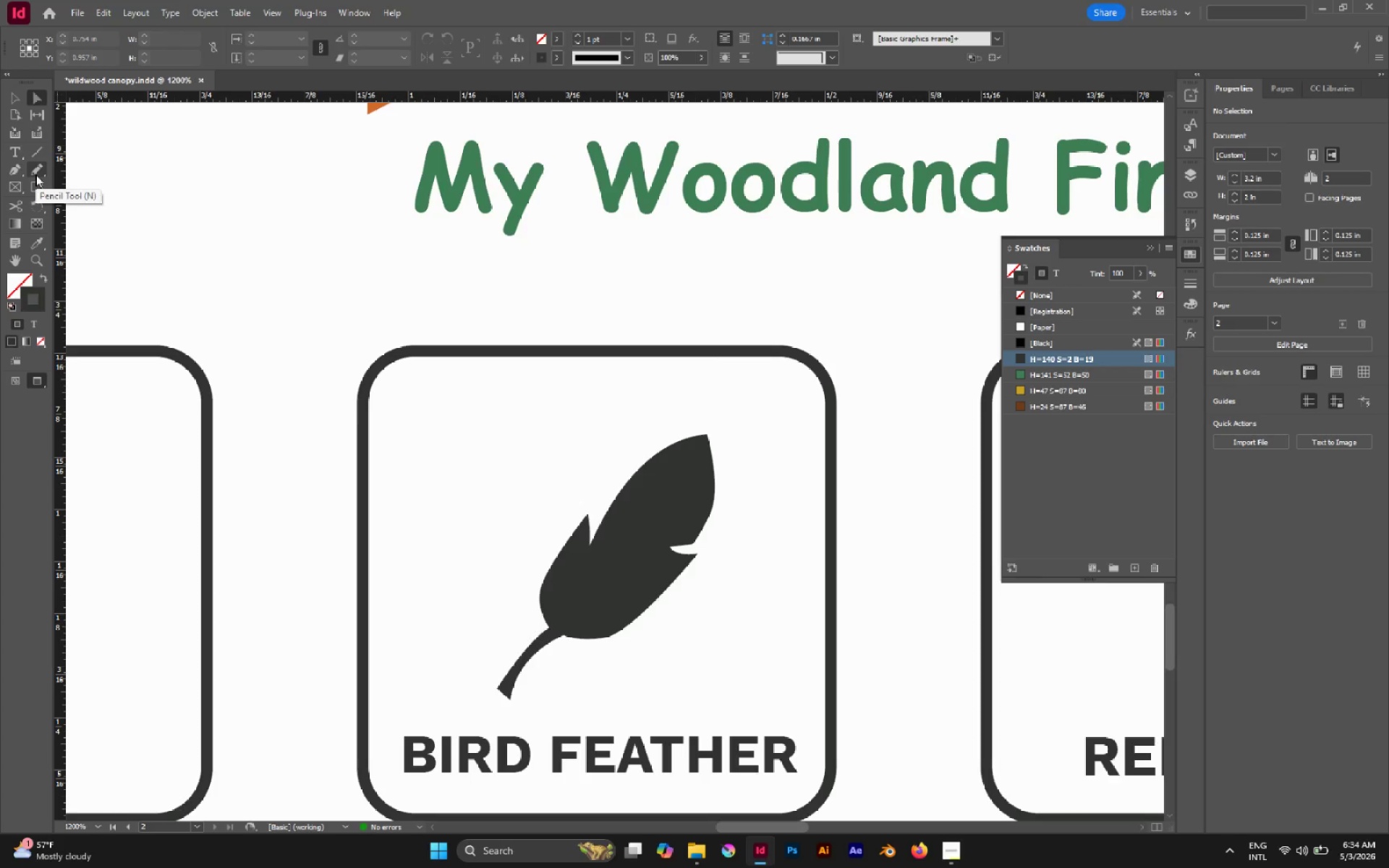 
left_click([35, 174])
 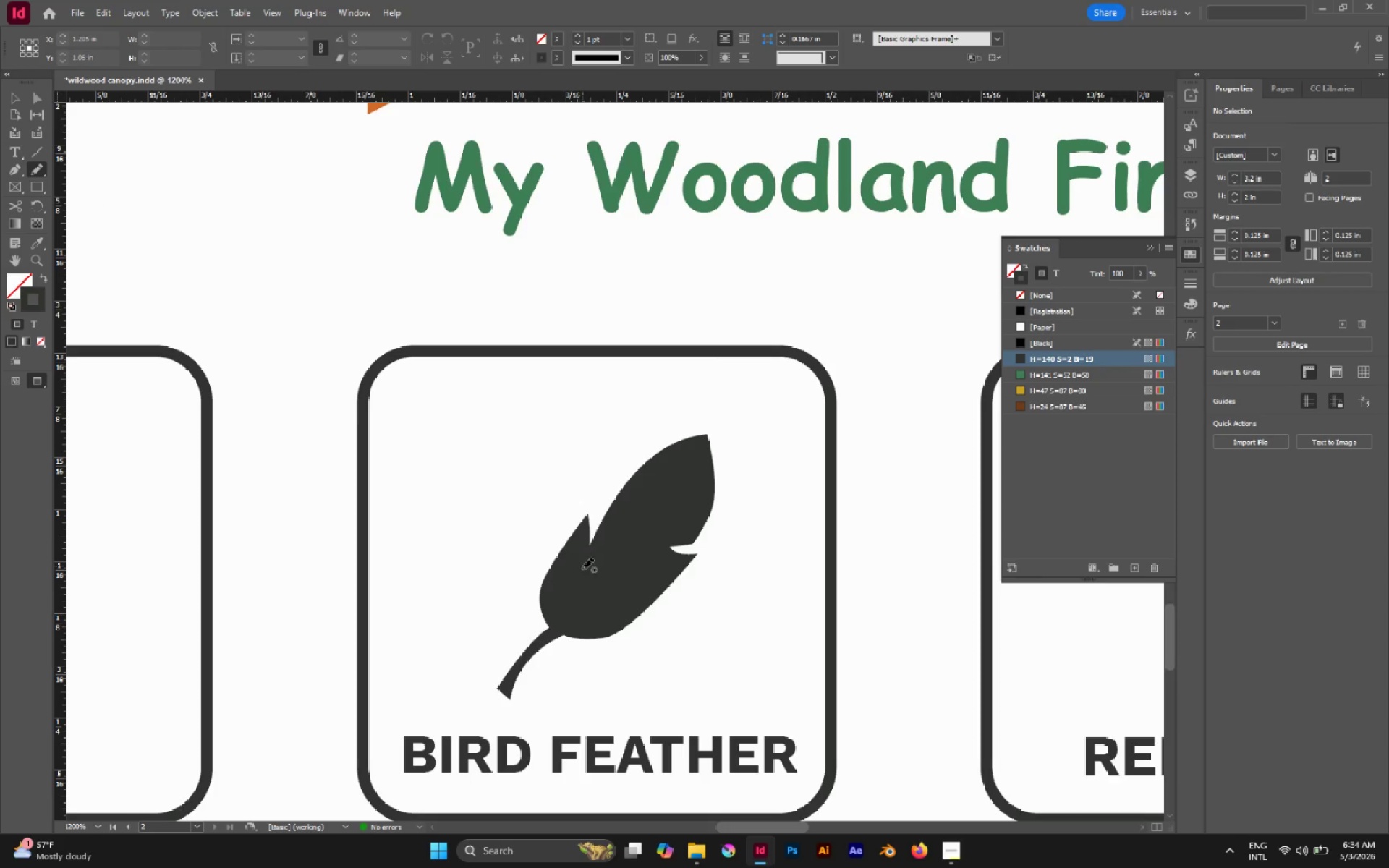 
left_click_drag(start_coordinate=[573, 610], to_coordinate=[689, 461])
 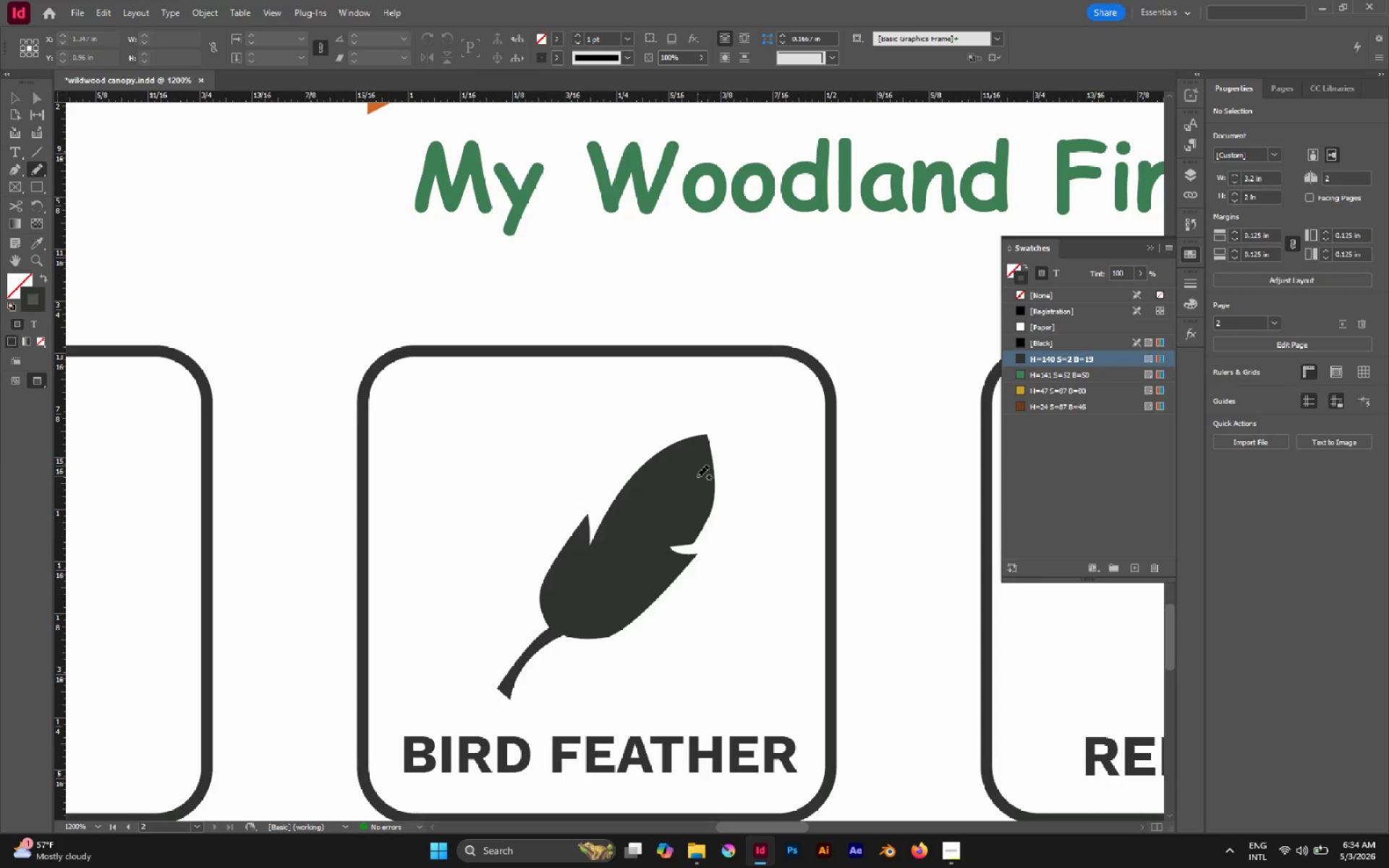 
key(V)
 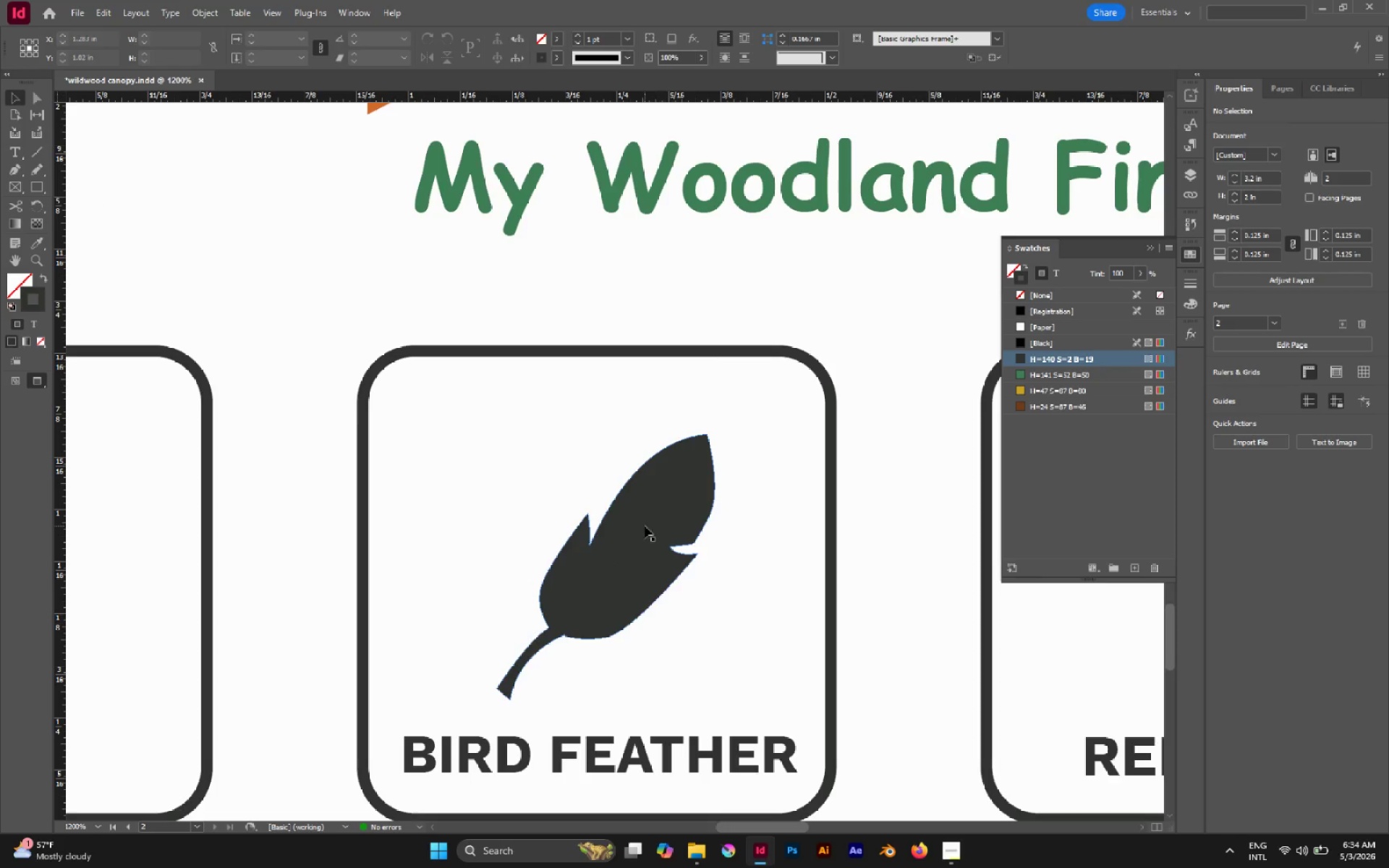 
left_click([642, 526])
 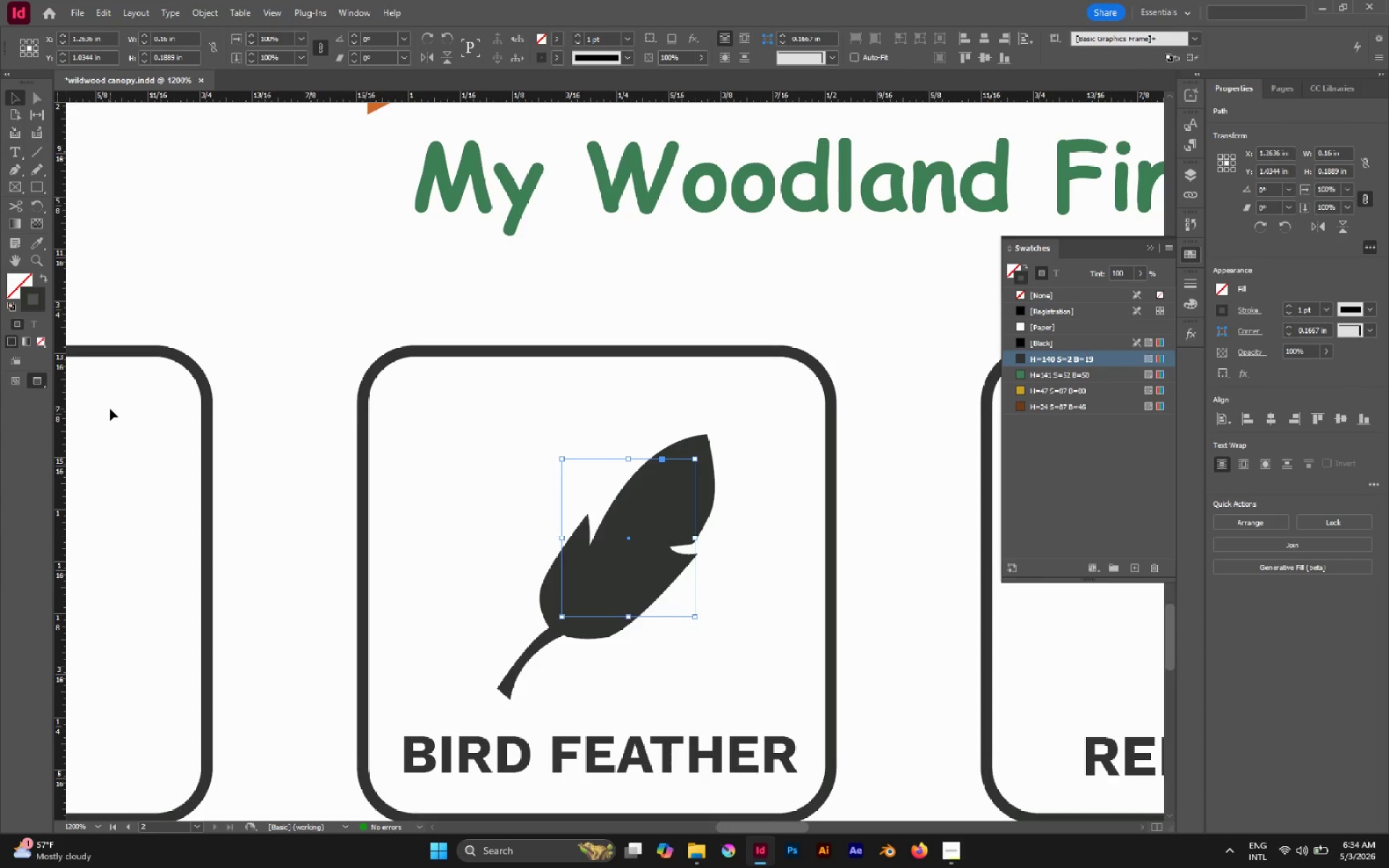 
key(I)
 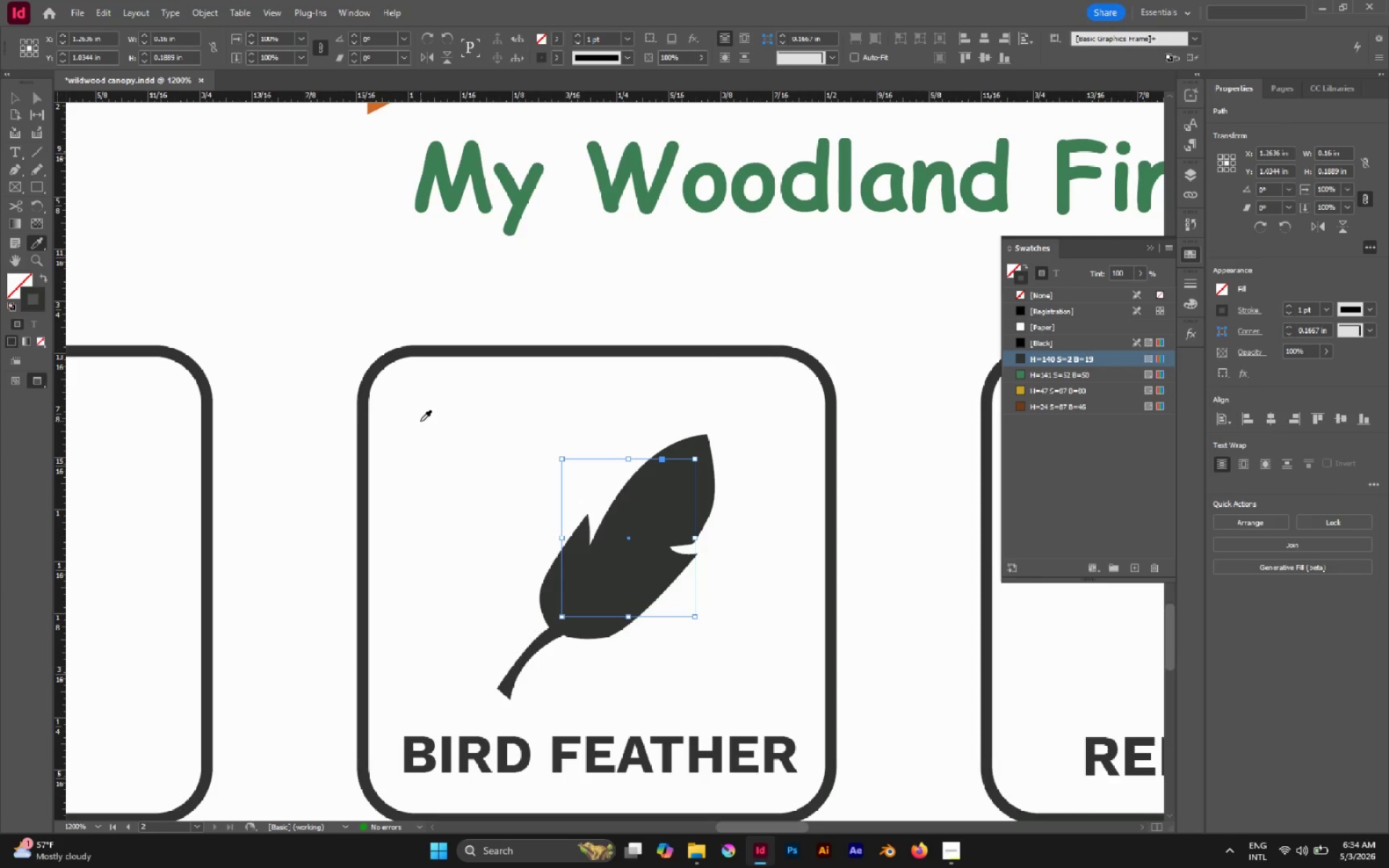 
left_click([425, 421])
 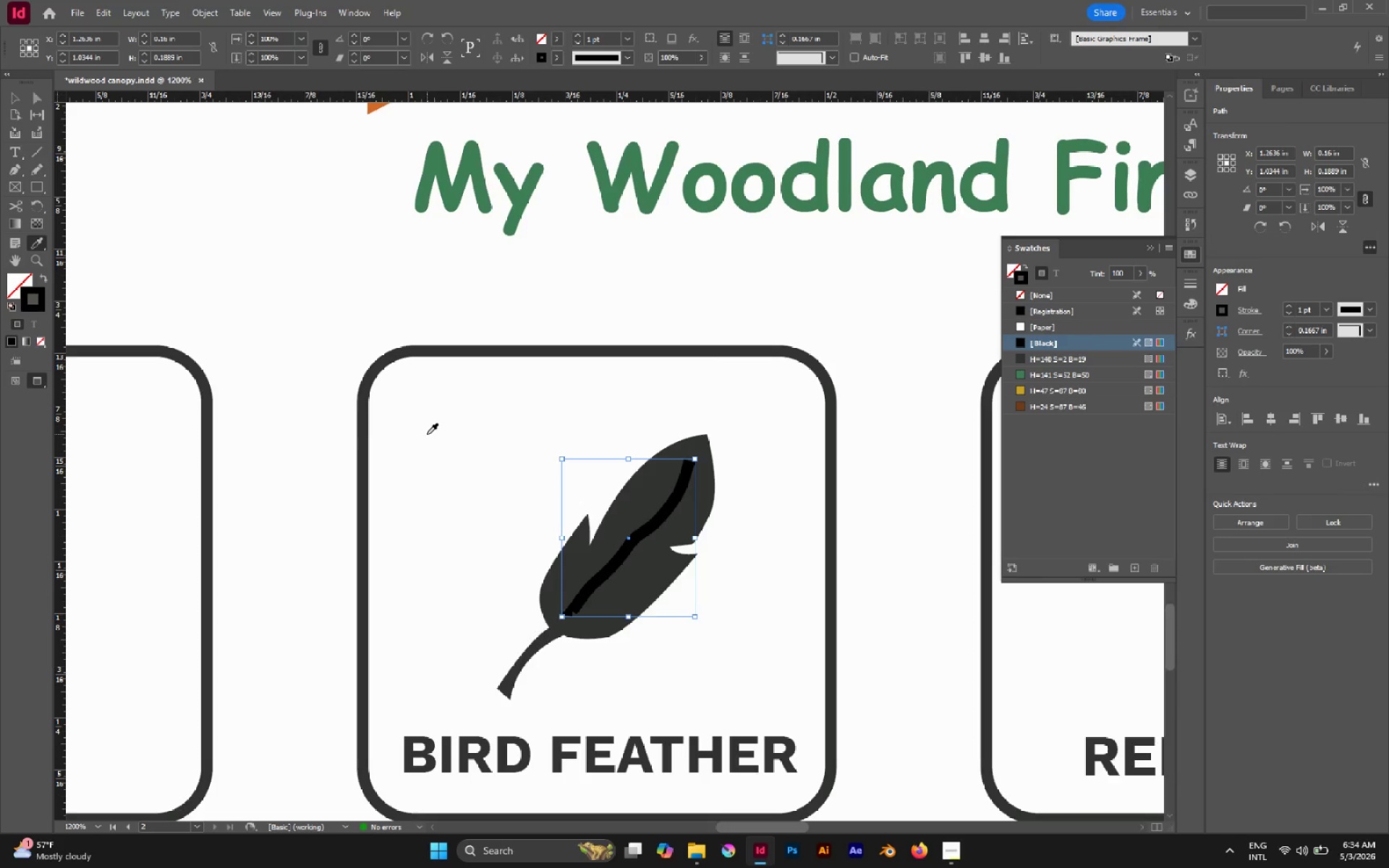 
left_click([284, 351])
 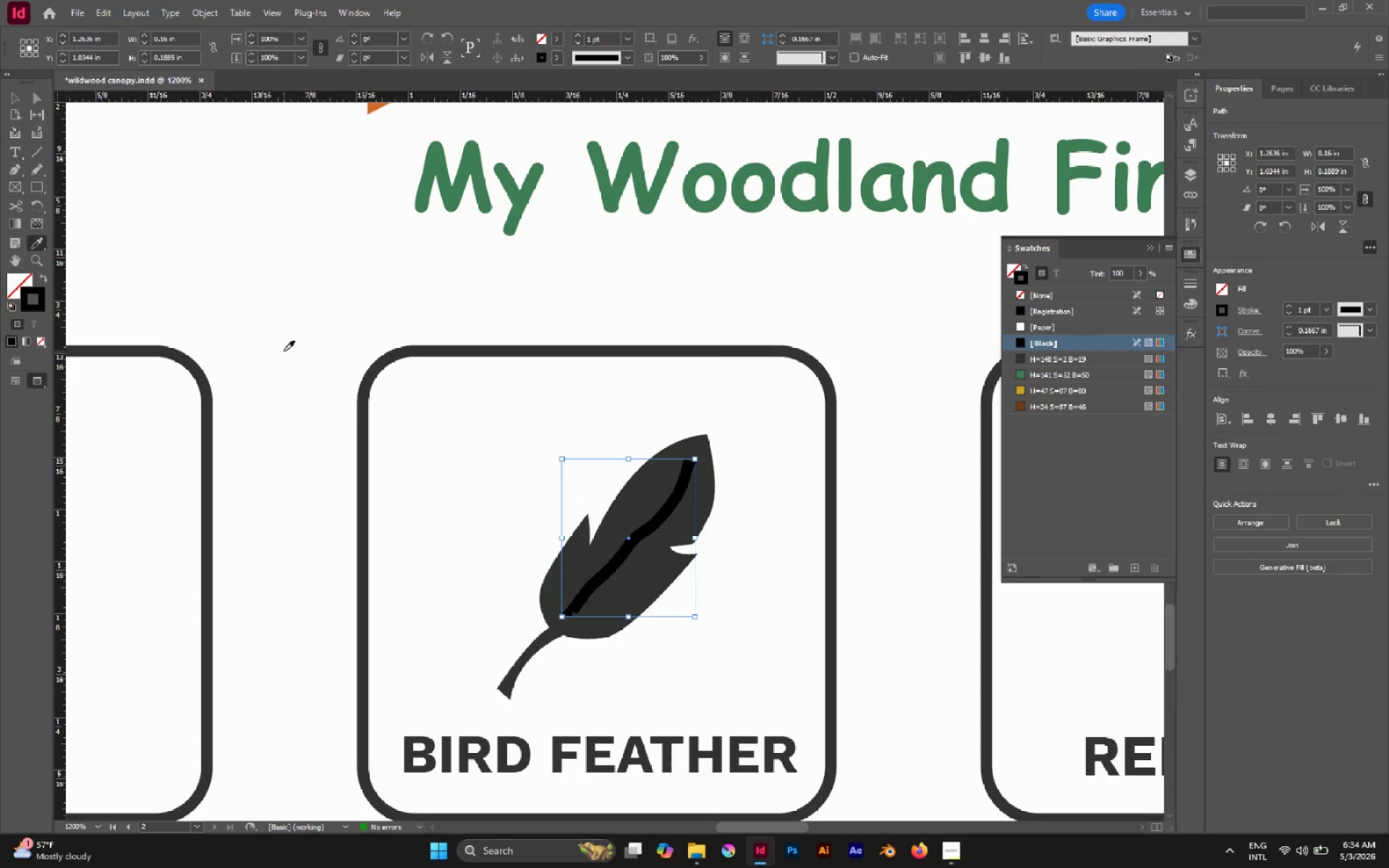 
left_click([273, 341])
 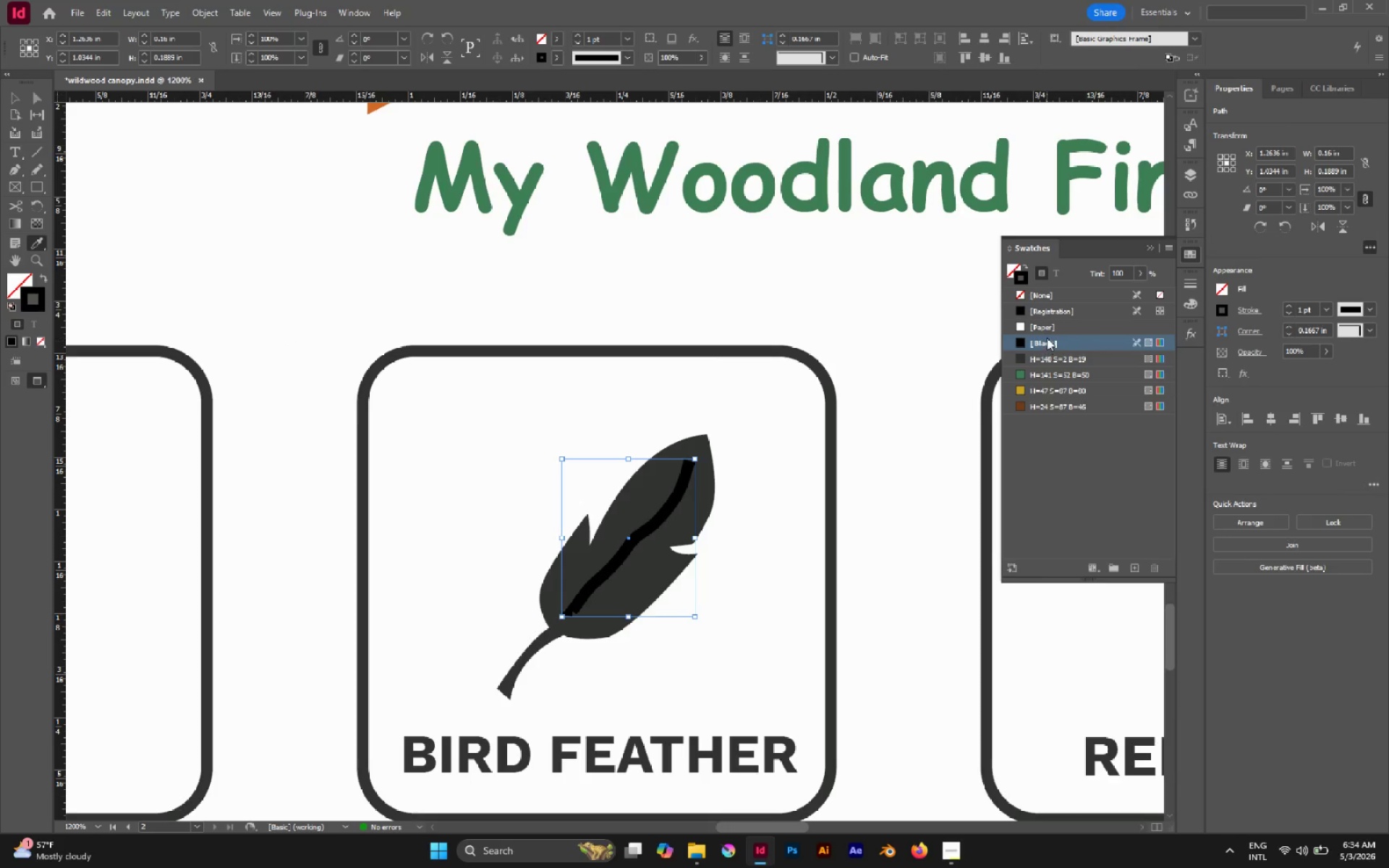 
left_click([1046, 328])
 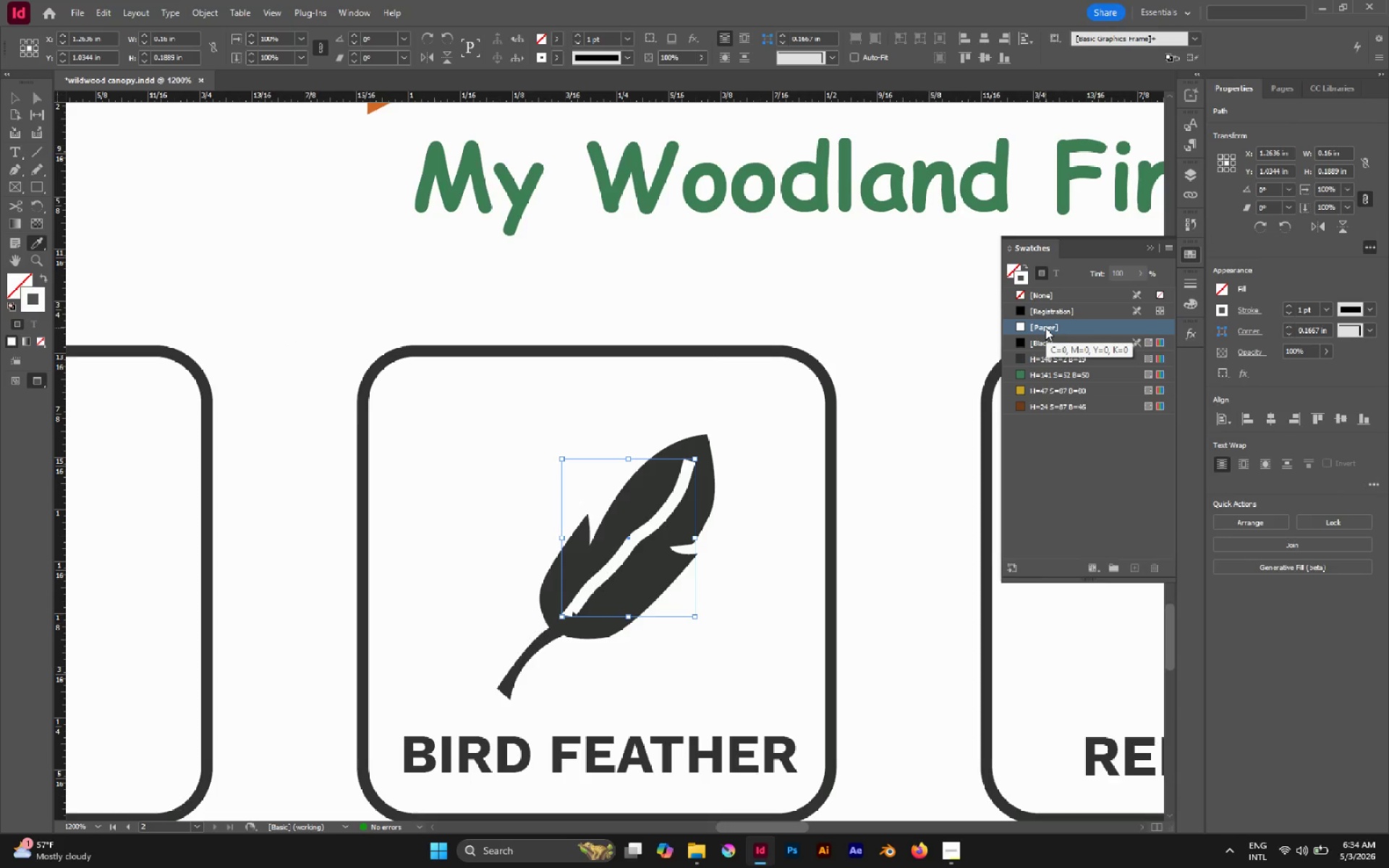 
key(V)
 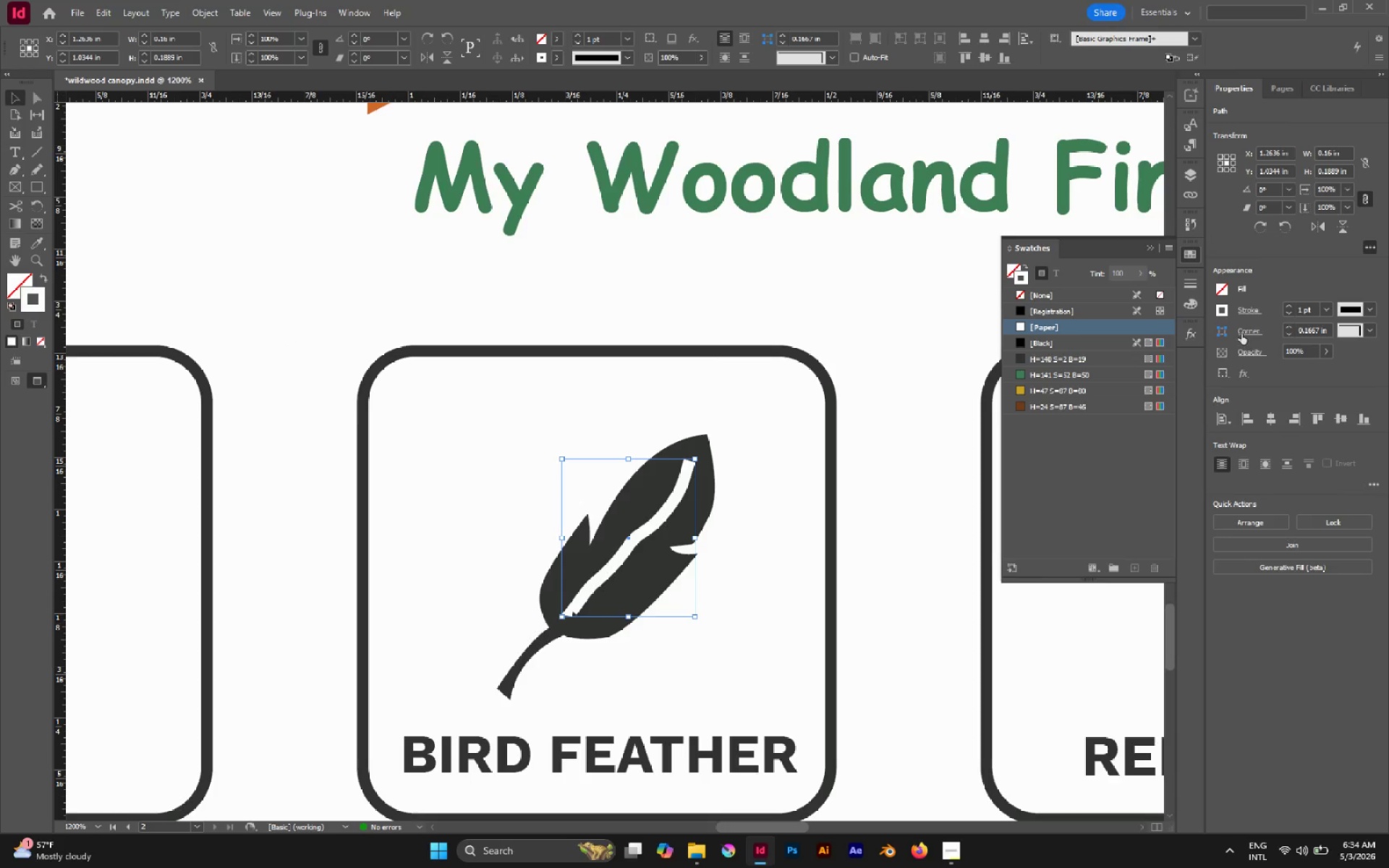 
left_click([1248, 308])
 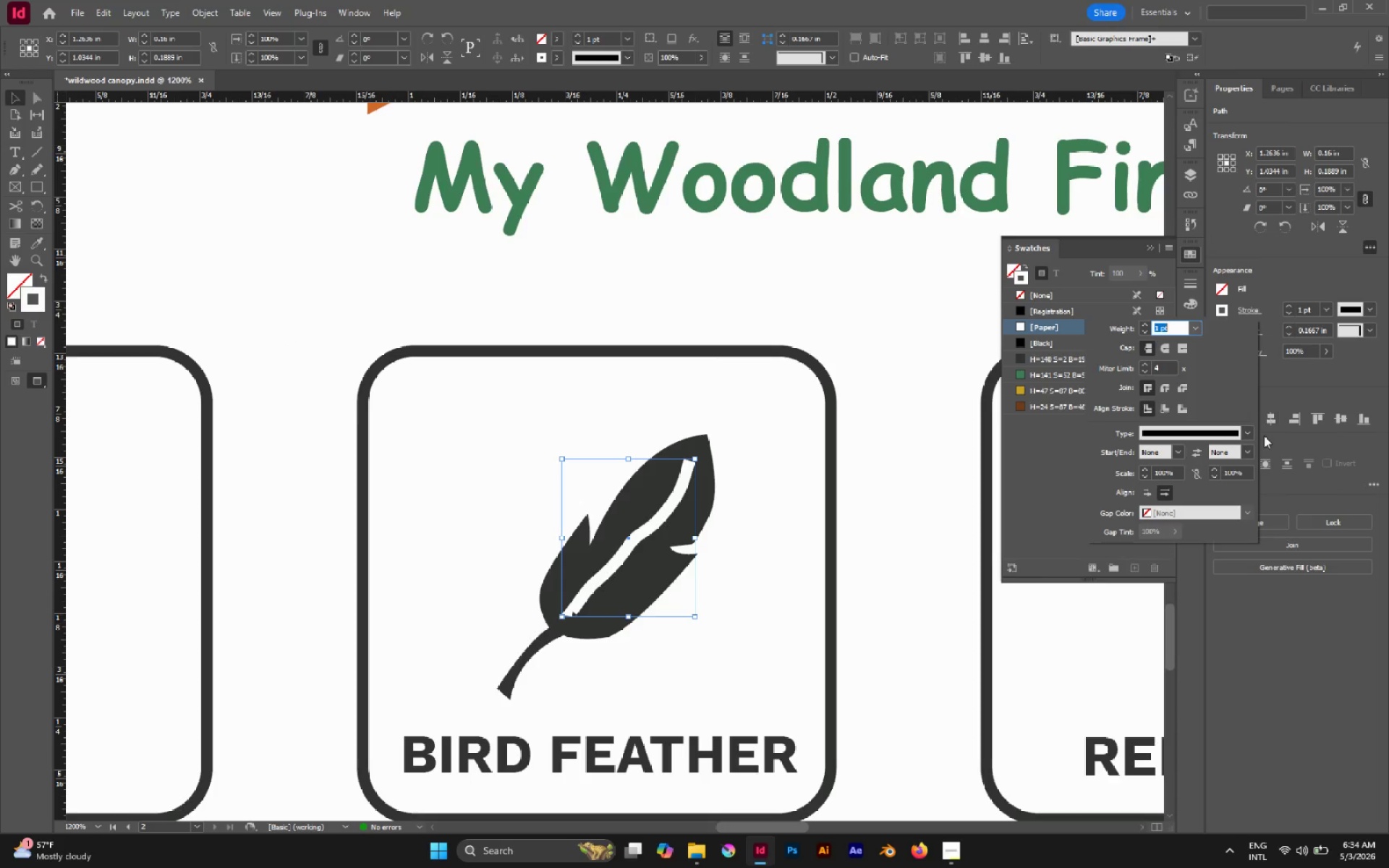 
left_click([1253, 435])
 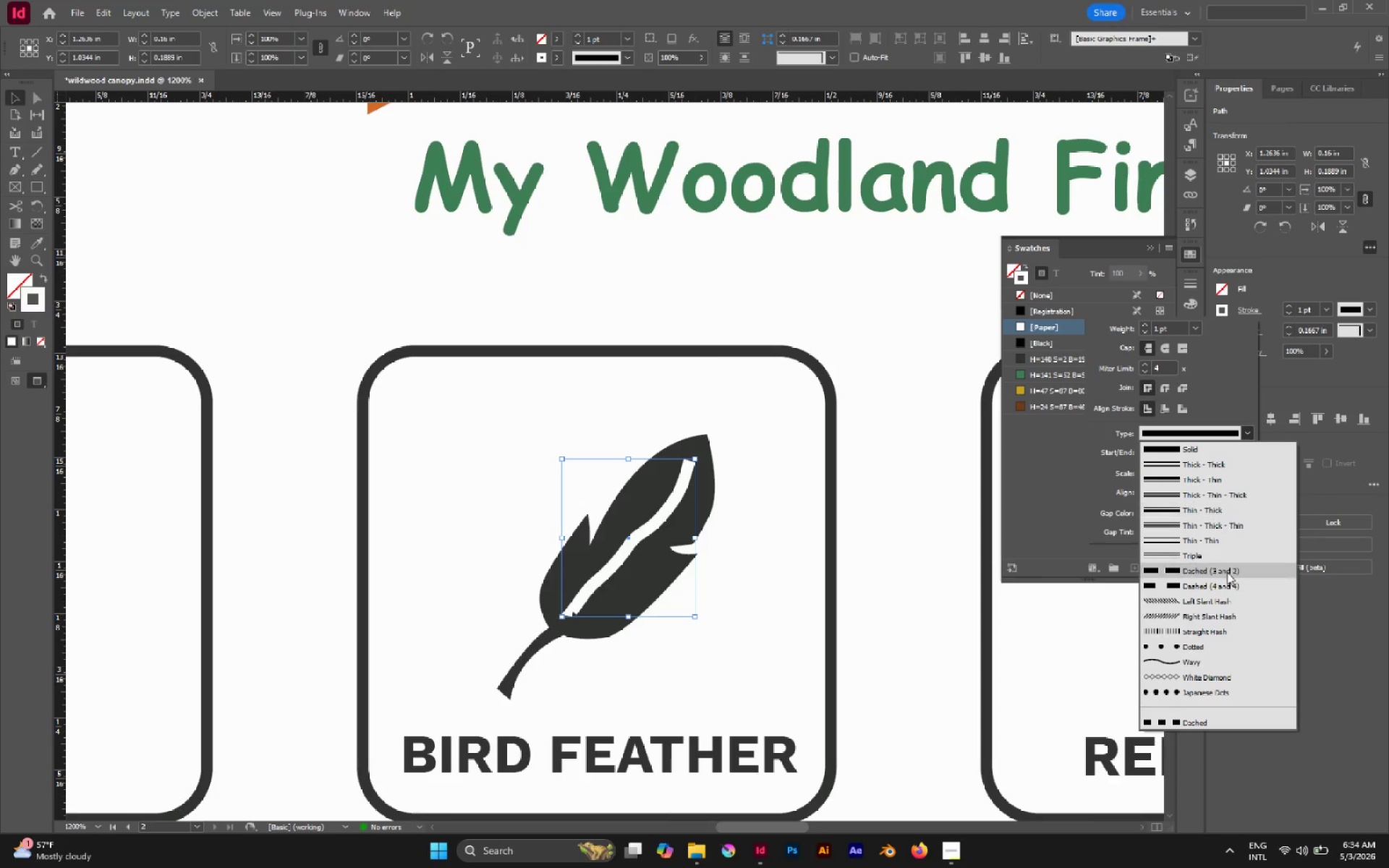 
scroll: coordinate [1233, 583], scroll_direction: down, amount: 2.0
 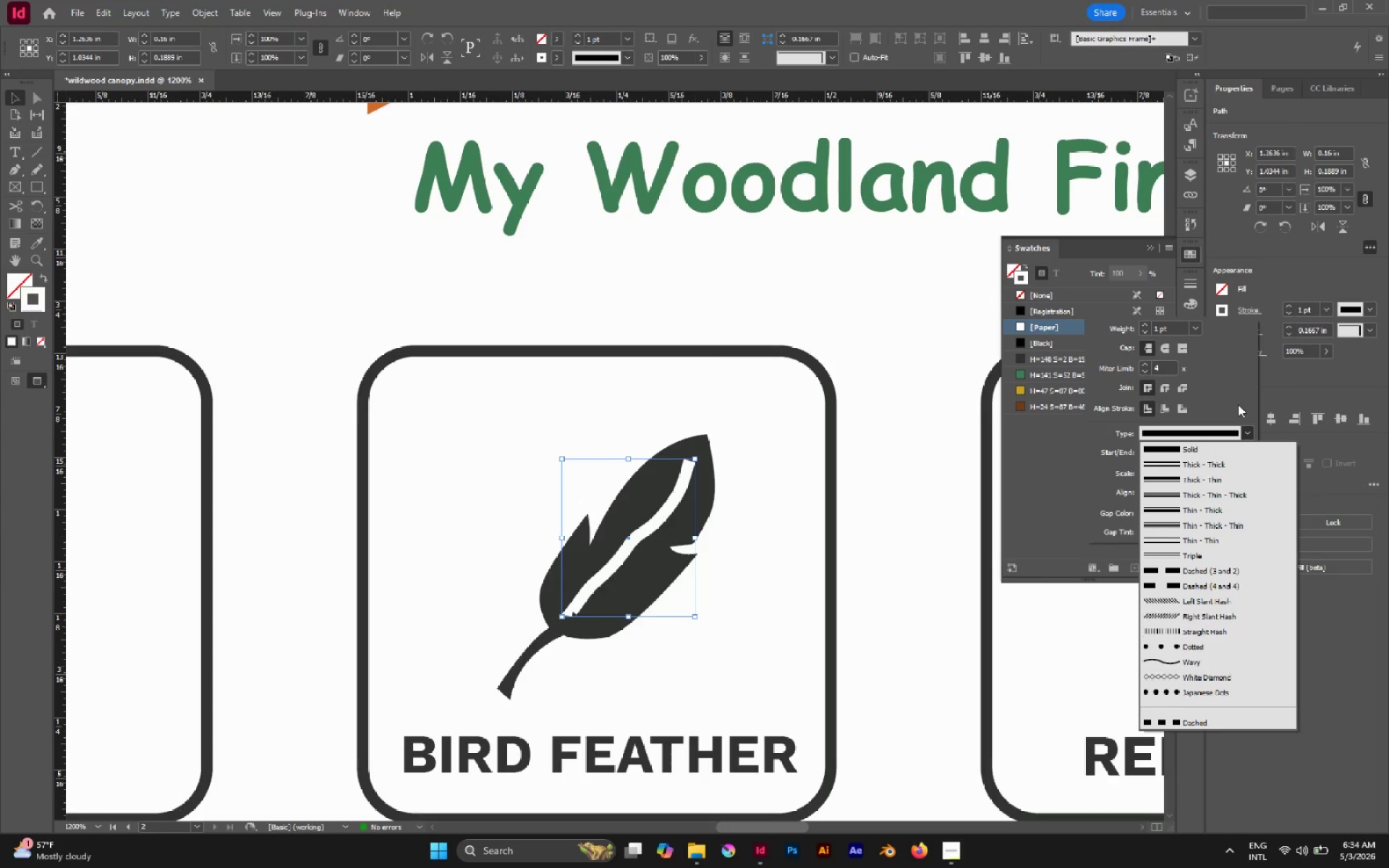 
left_click([1238, 400])
 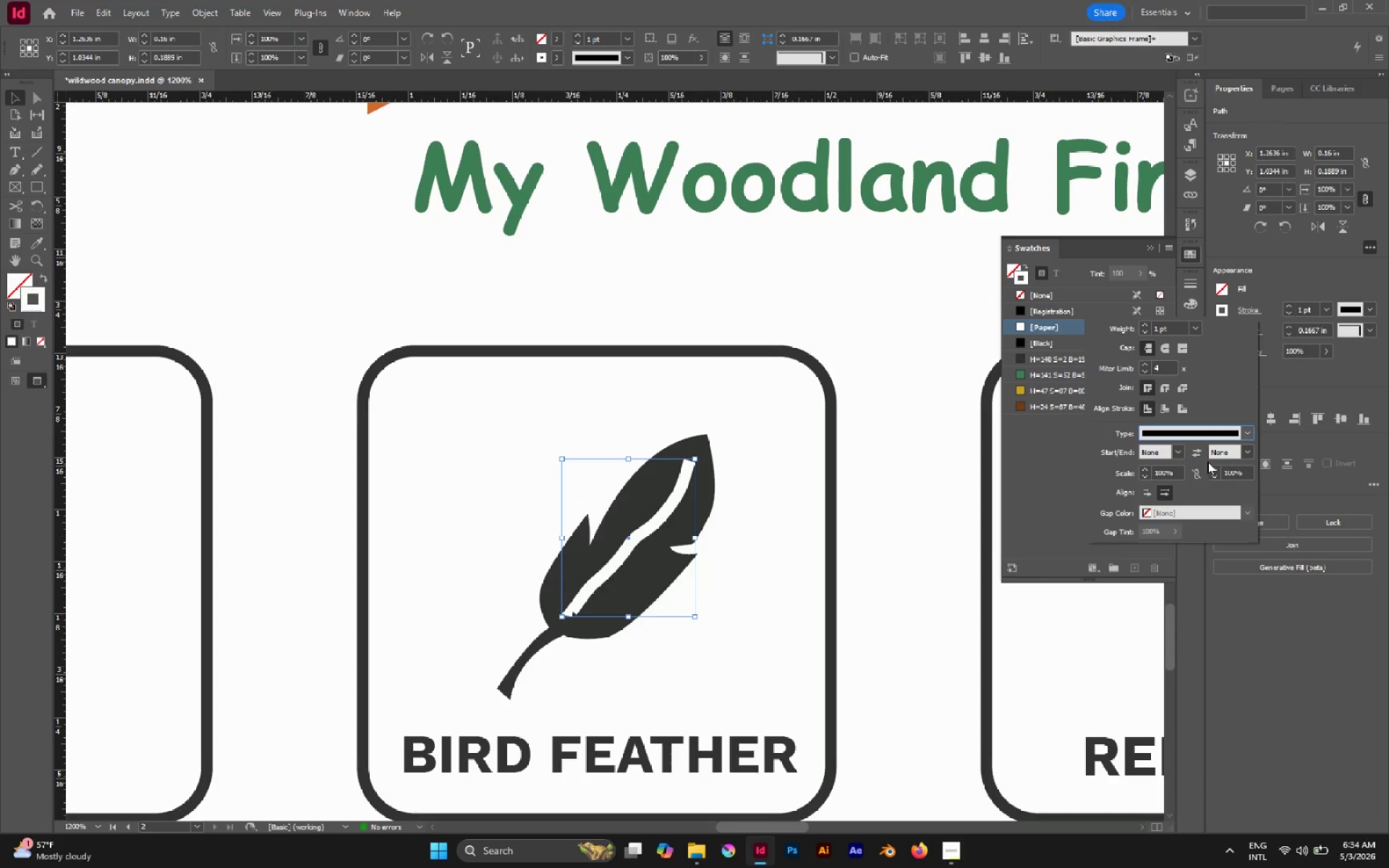 
left_click([1173, 456])
 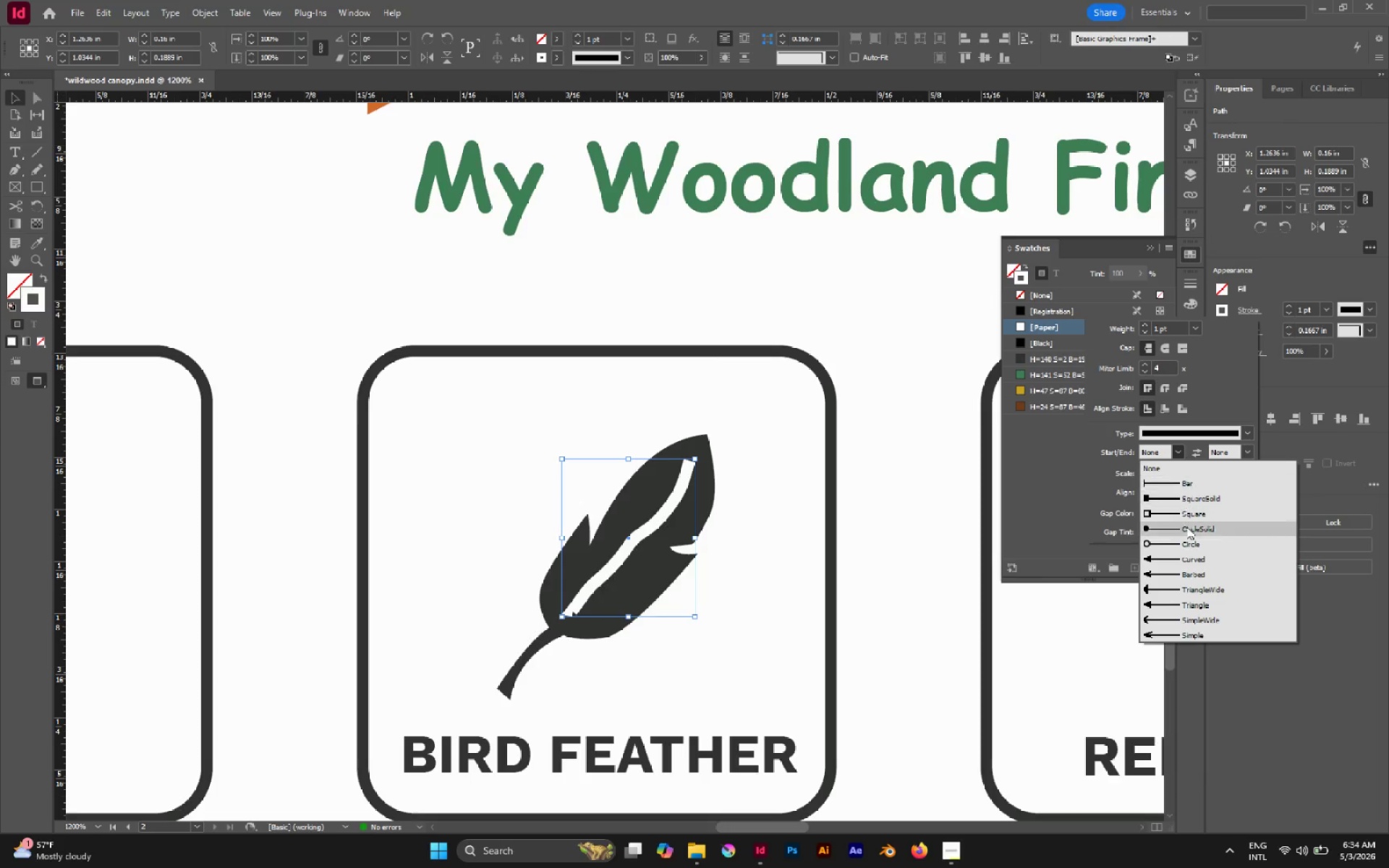 
scroll: coordinate [1192, 539], scroll_direction: down, amount: 3.0
 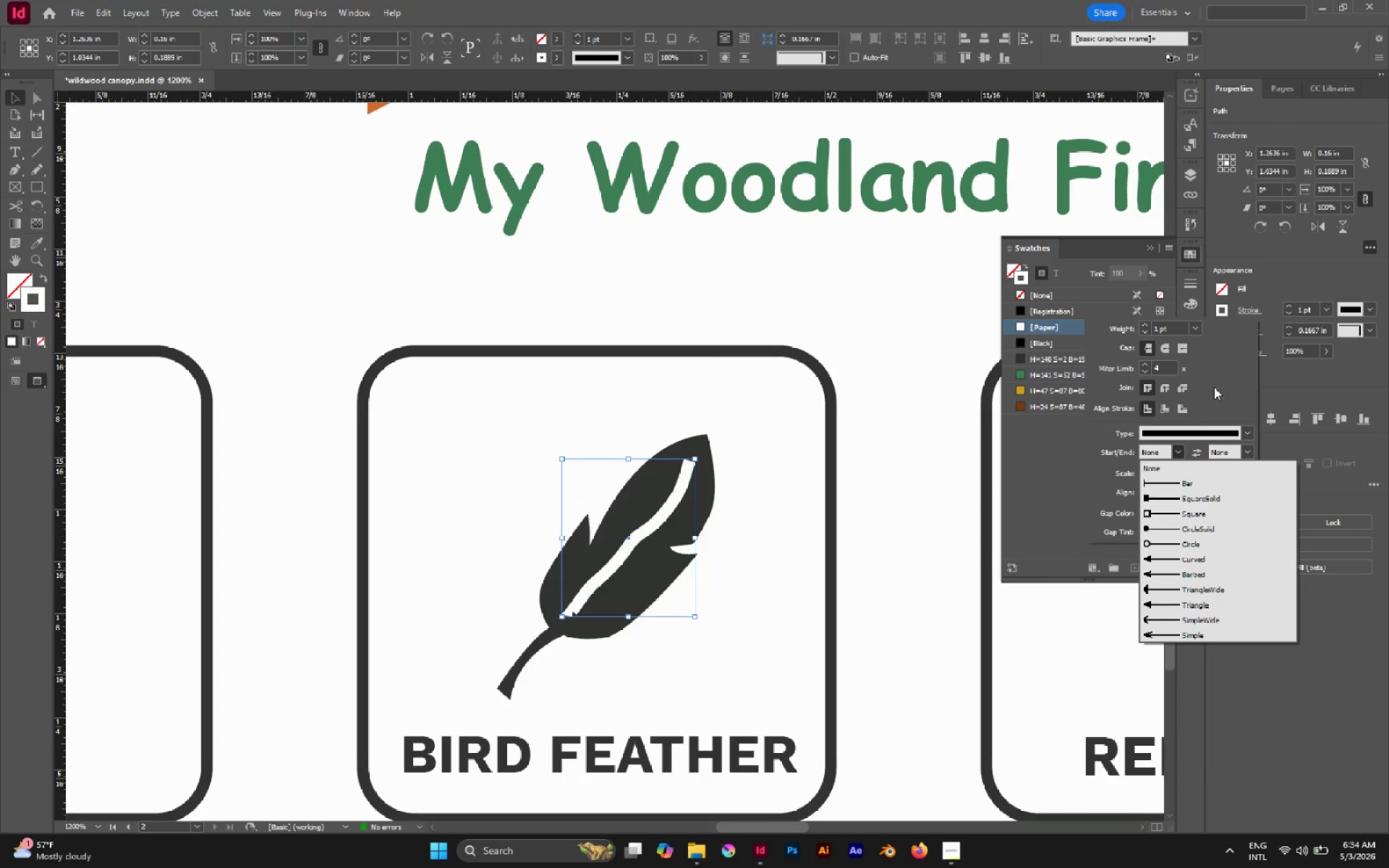 
left_click([1215, 386])
 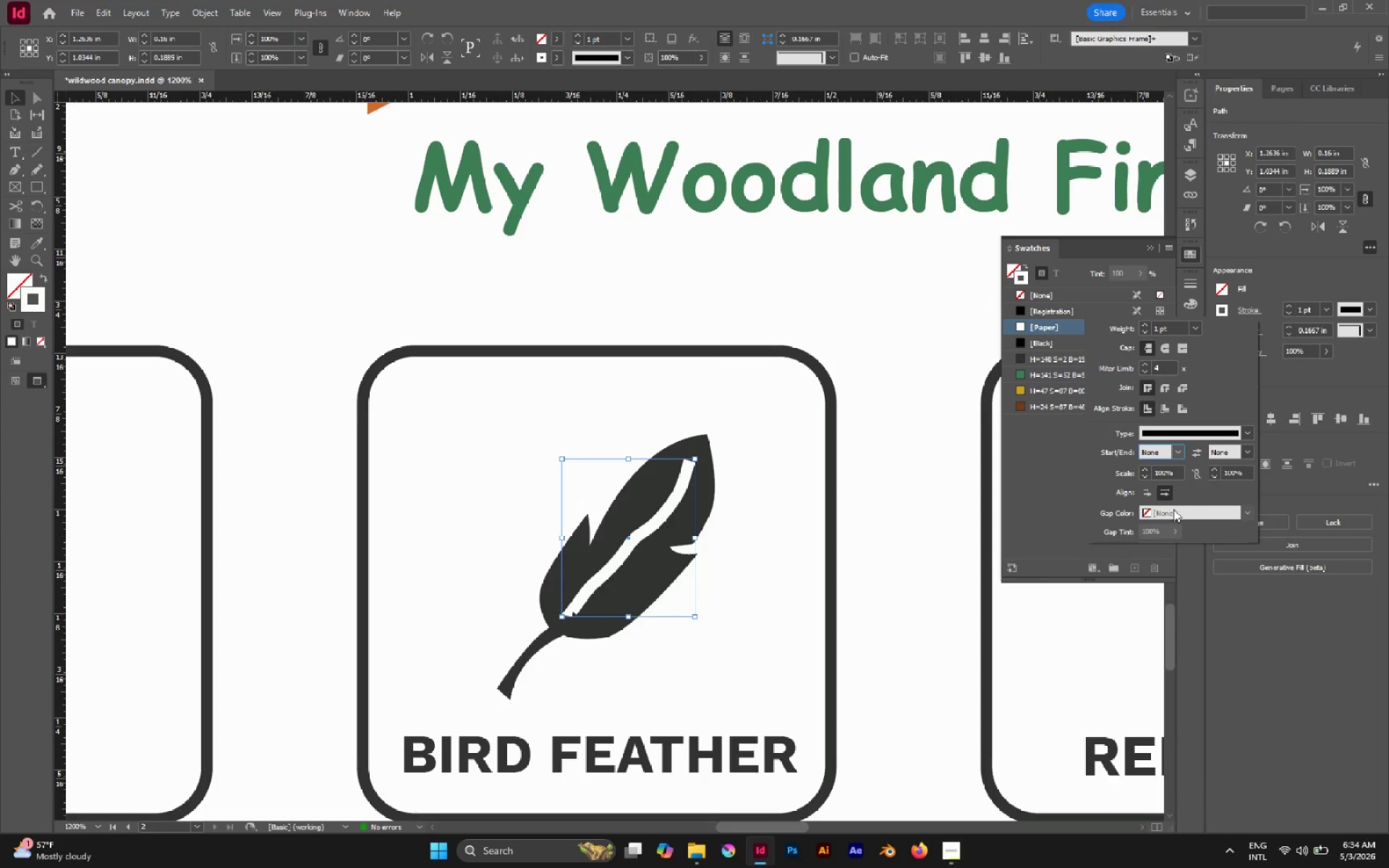 
left_click([1172, 511])
 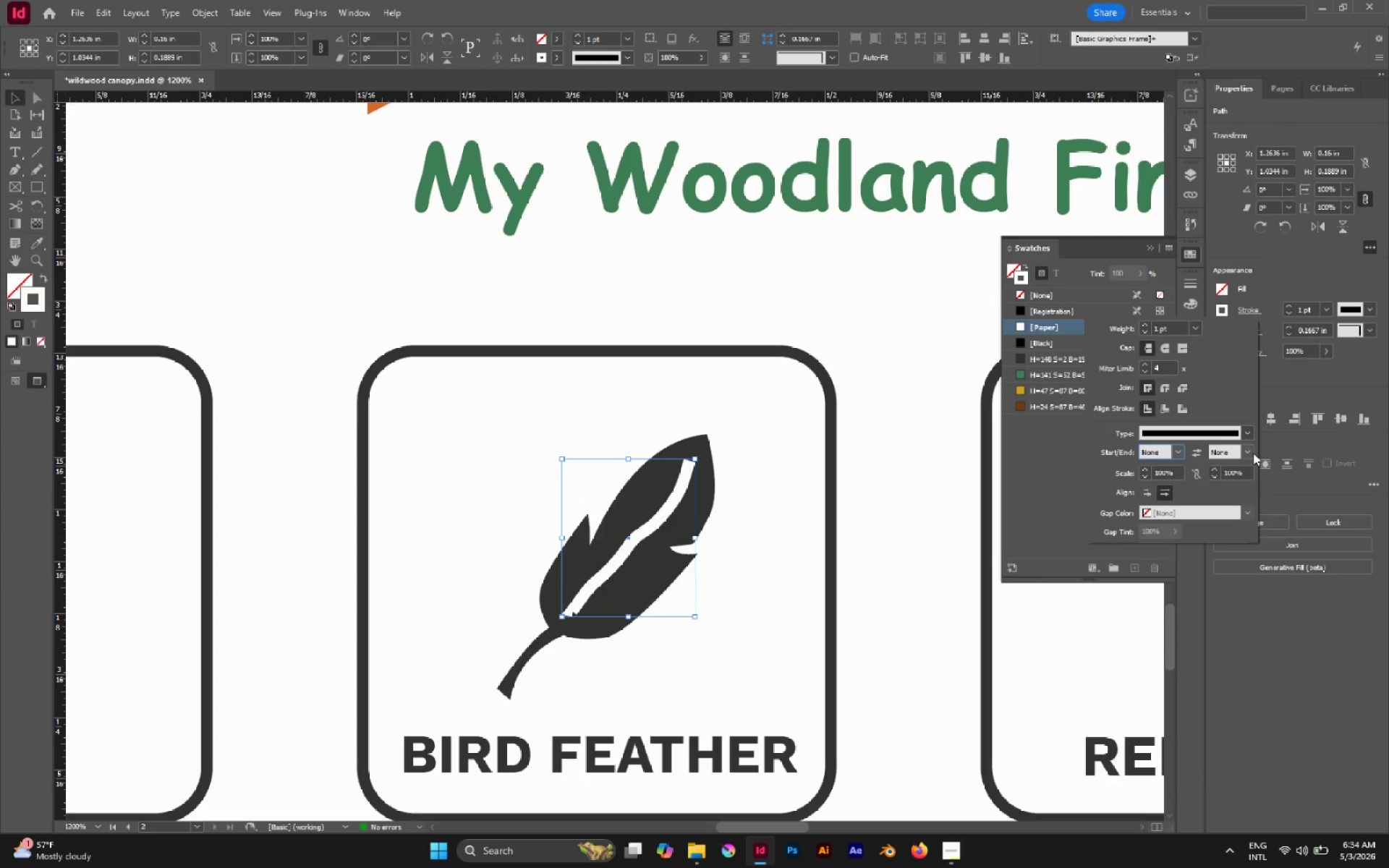 
left_click([1253, 453])
 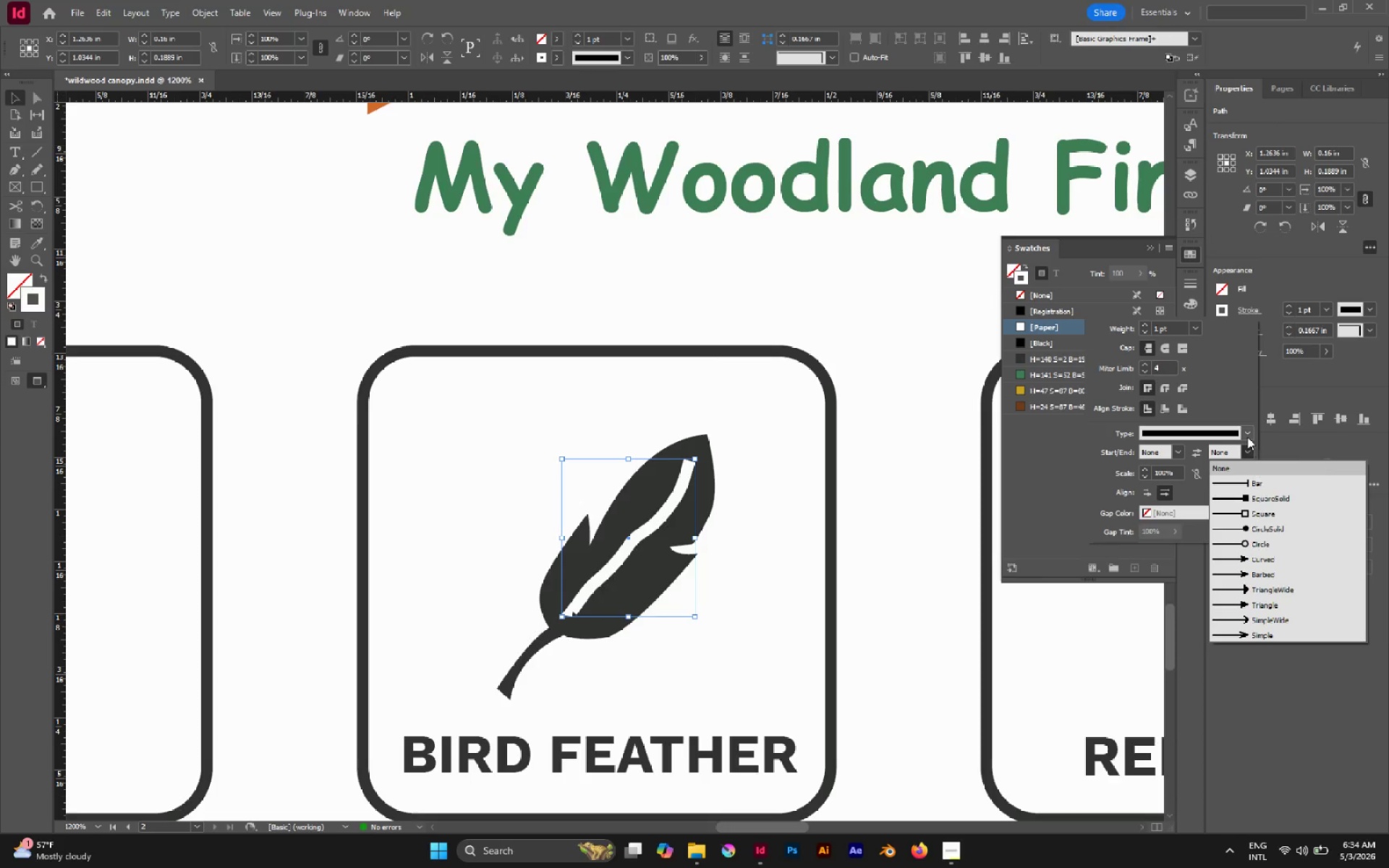 
left_click([1246, 434])
 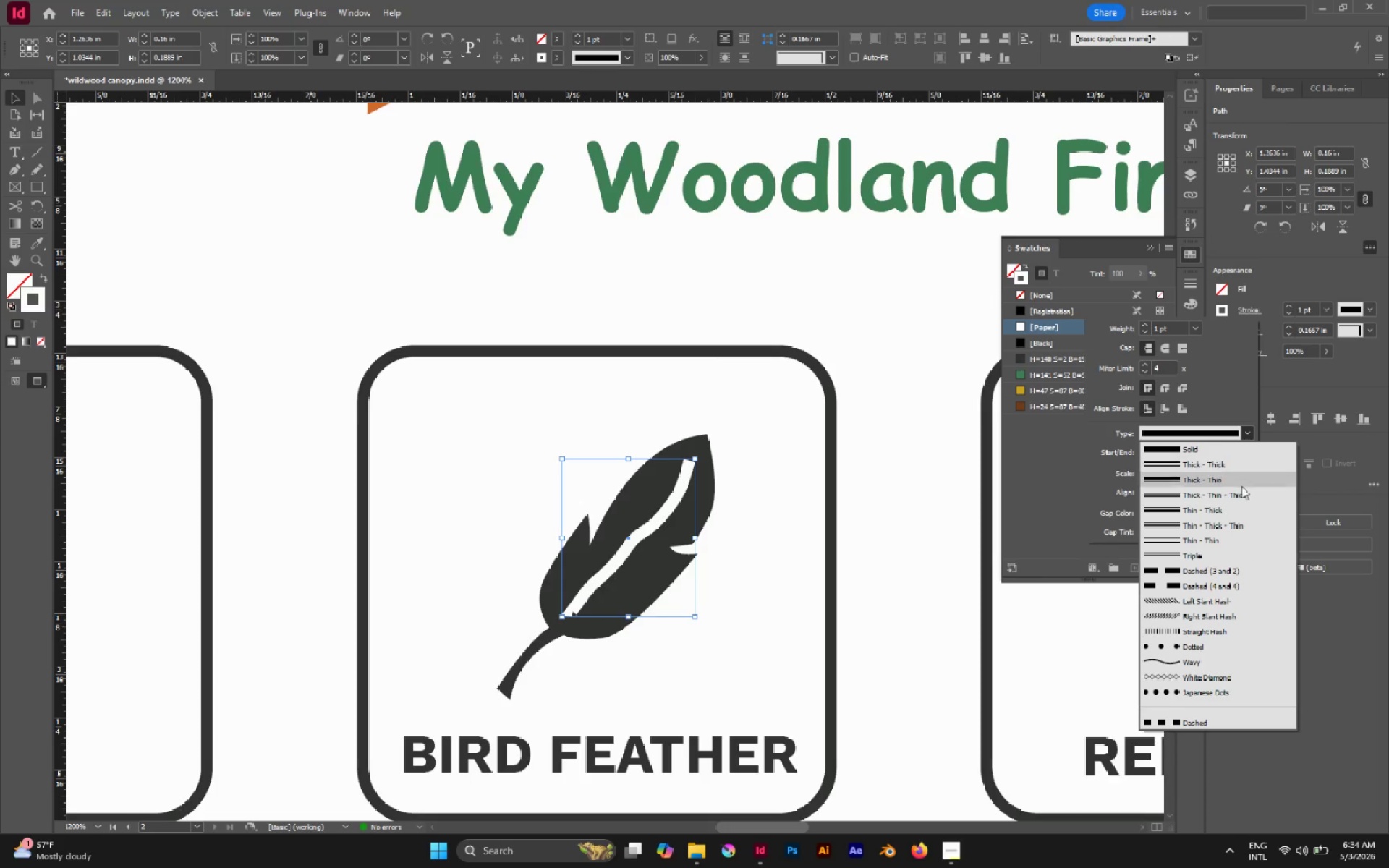 
scroll: coordinate [1221, 629], scroll_direction: down, amount: 10.0
 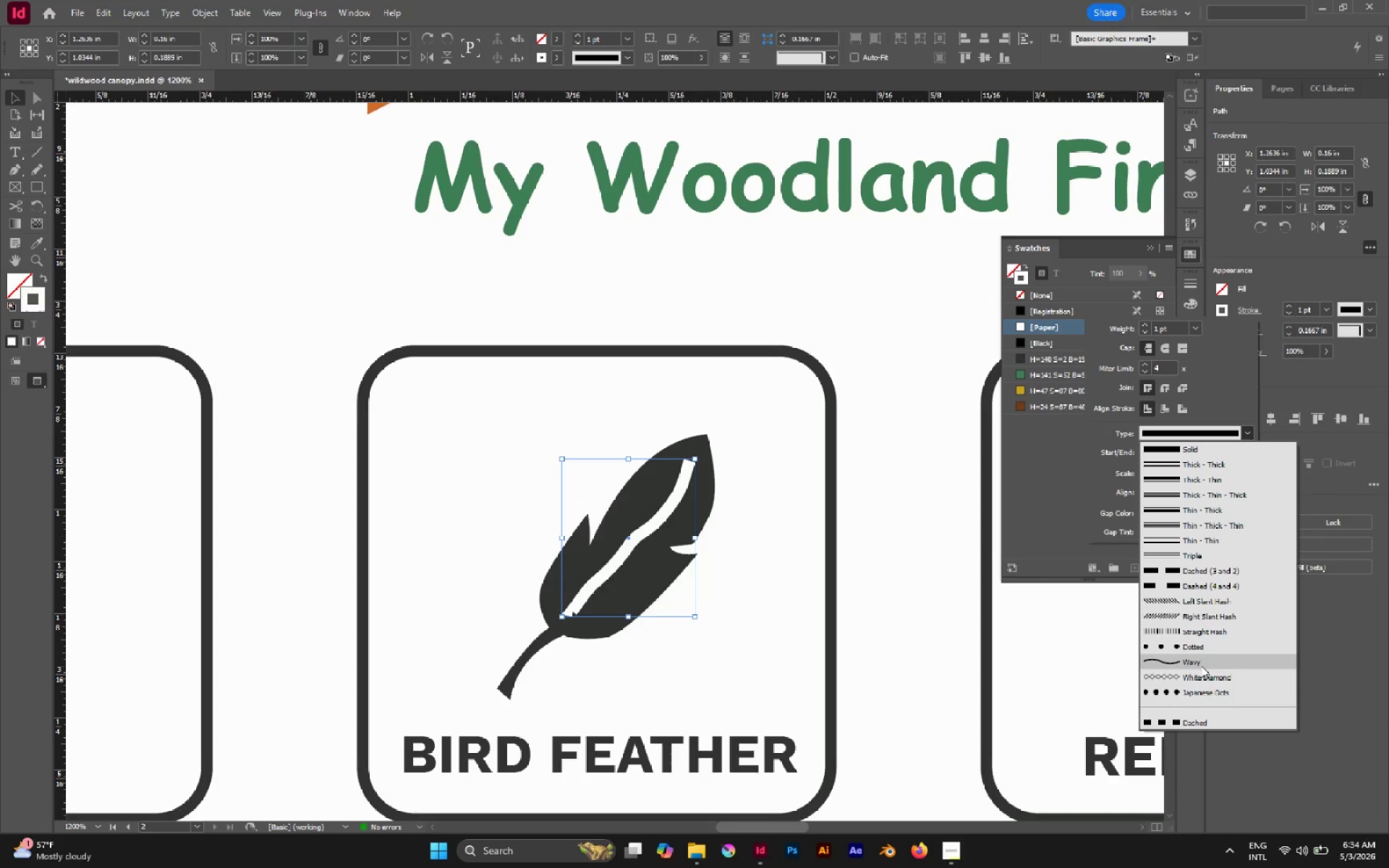 
left_click([1200, 665])
 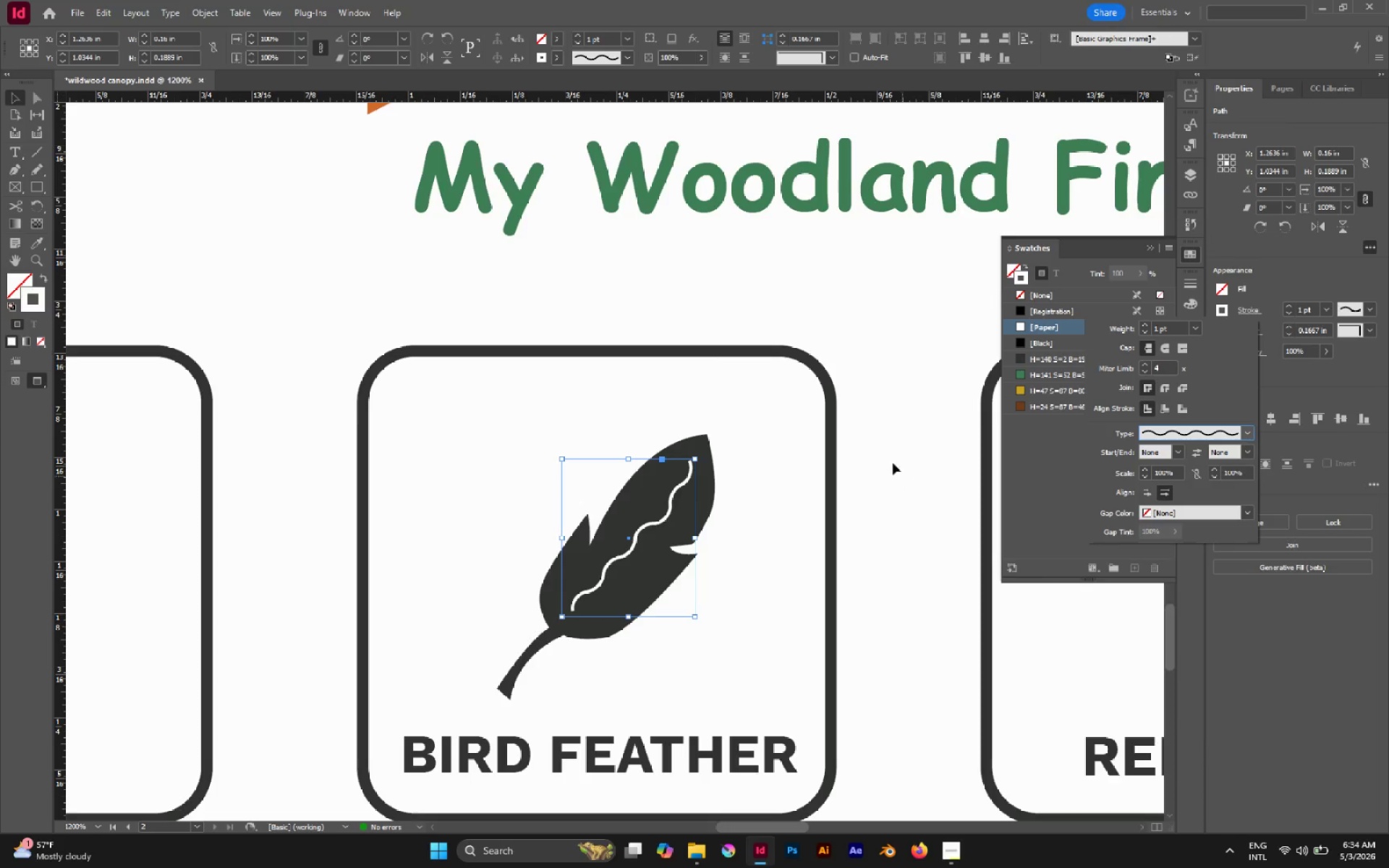 
left_click([895, 461])
 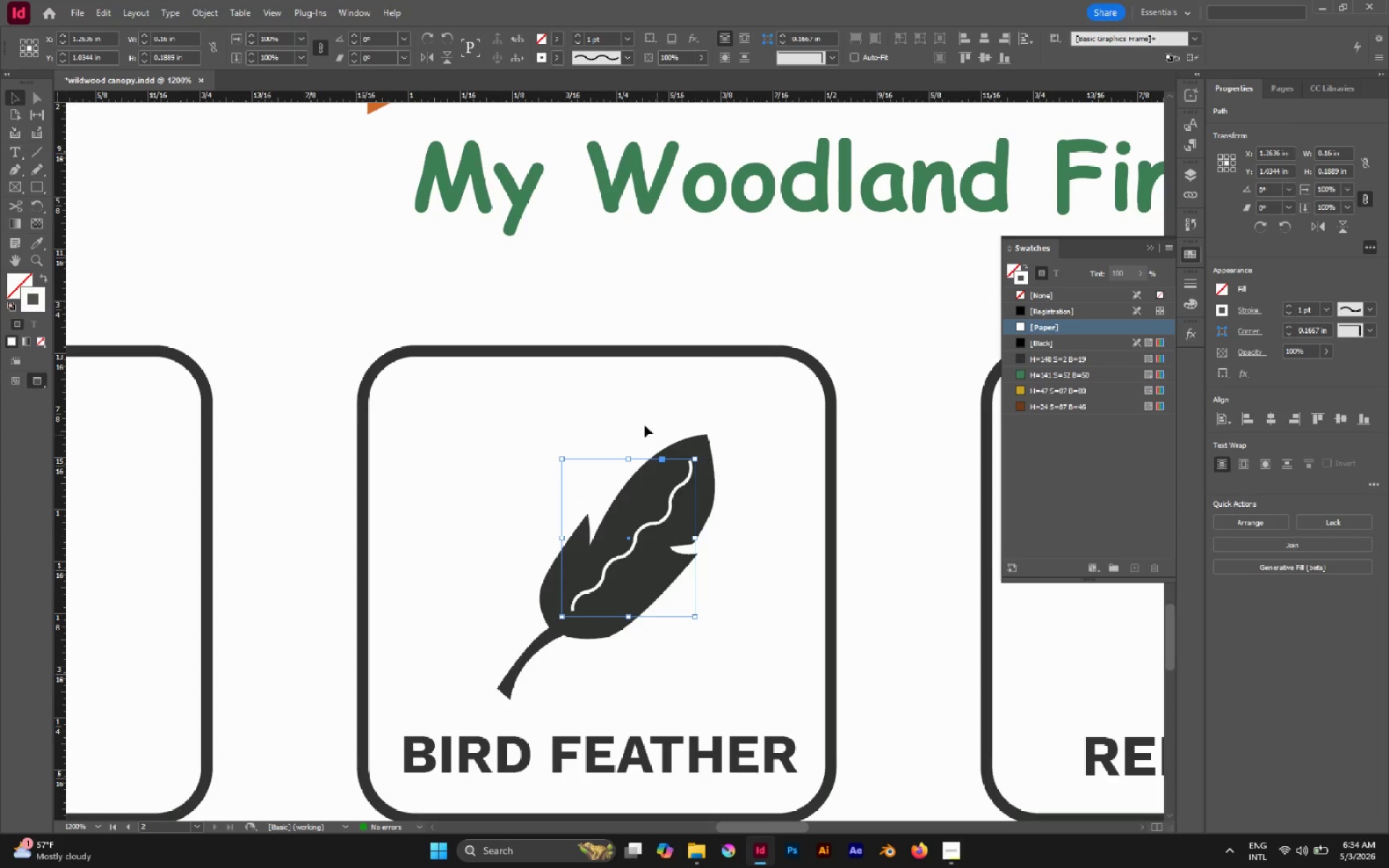 
left_click([569, 408])
 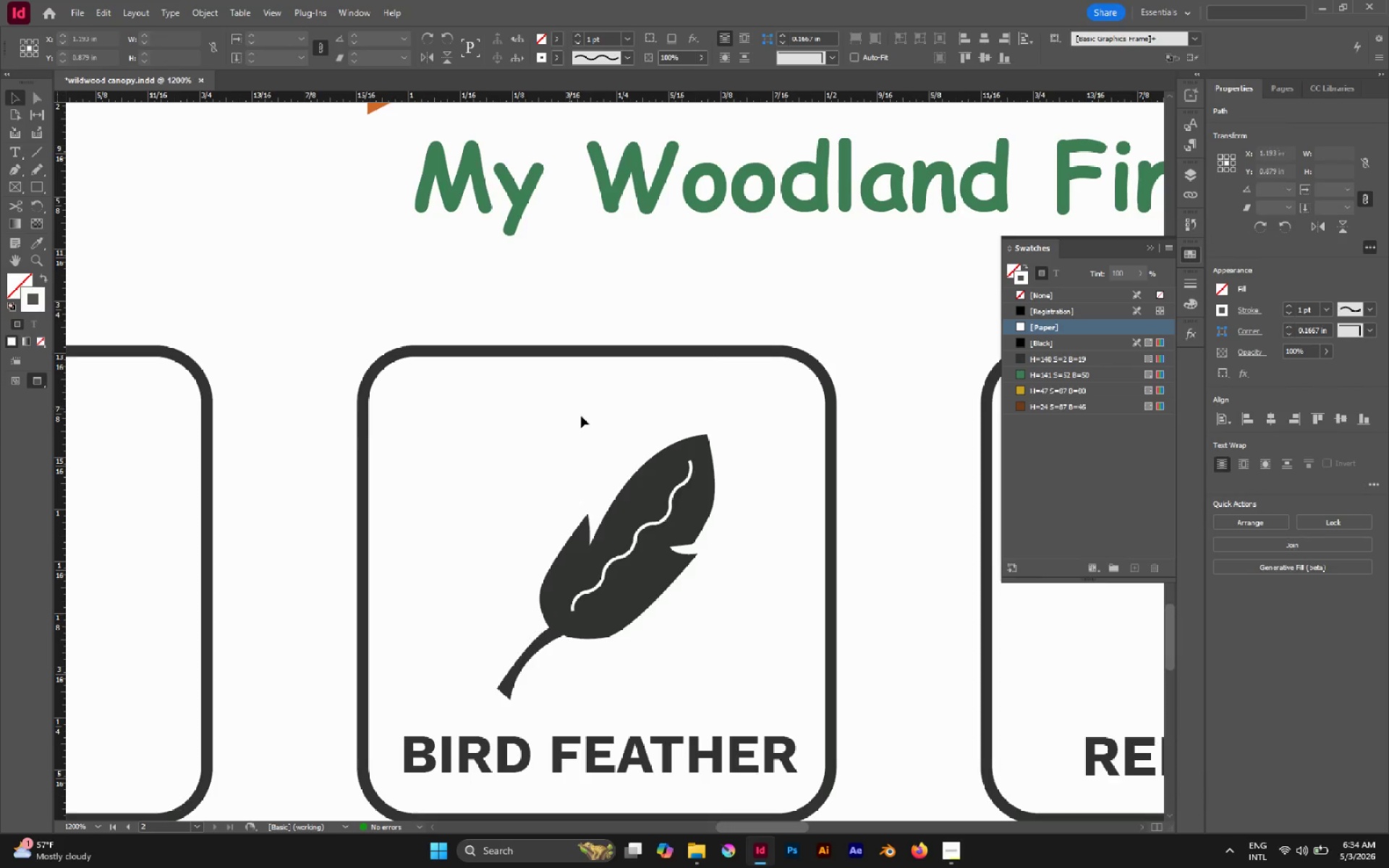 
hold_key(key=AltLeft, duration=0.48)
scroll: coordinate [585, 419], scroll_direction: down, amount: 2.0
 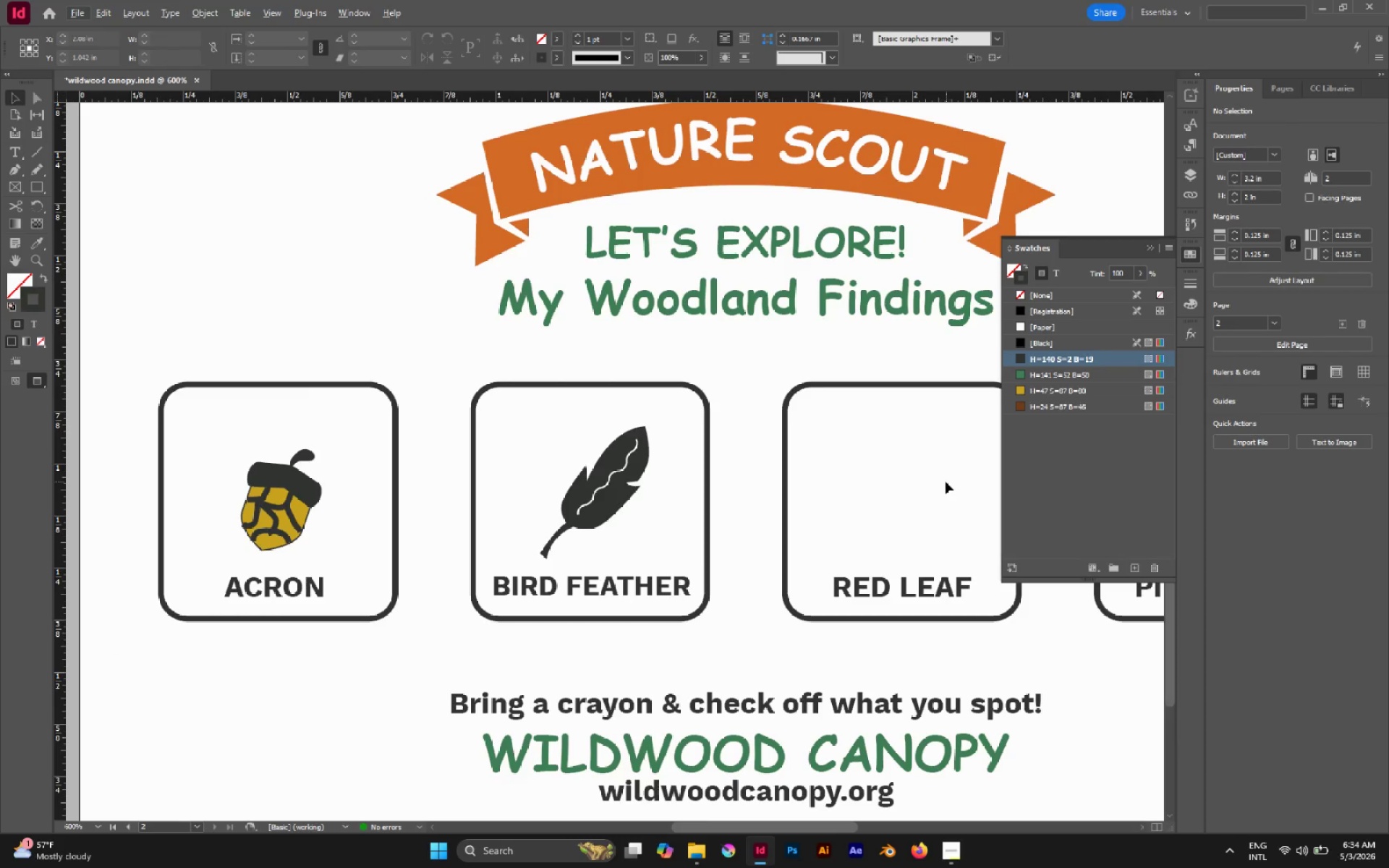 
hold_key(key=Space, duration=0.83)
 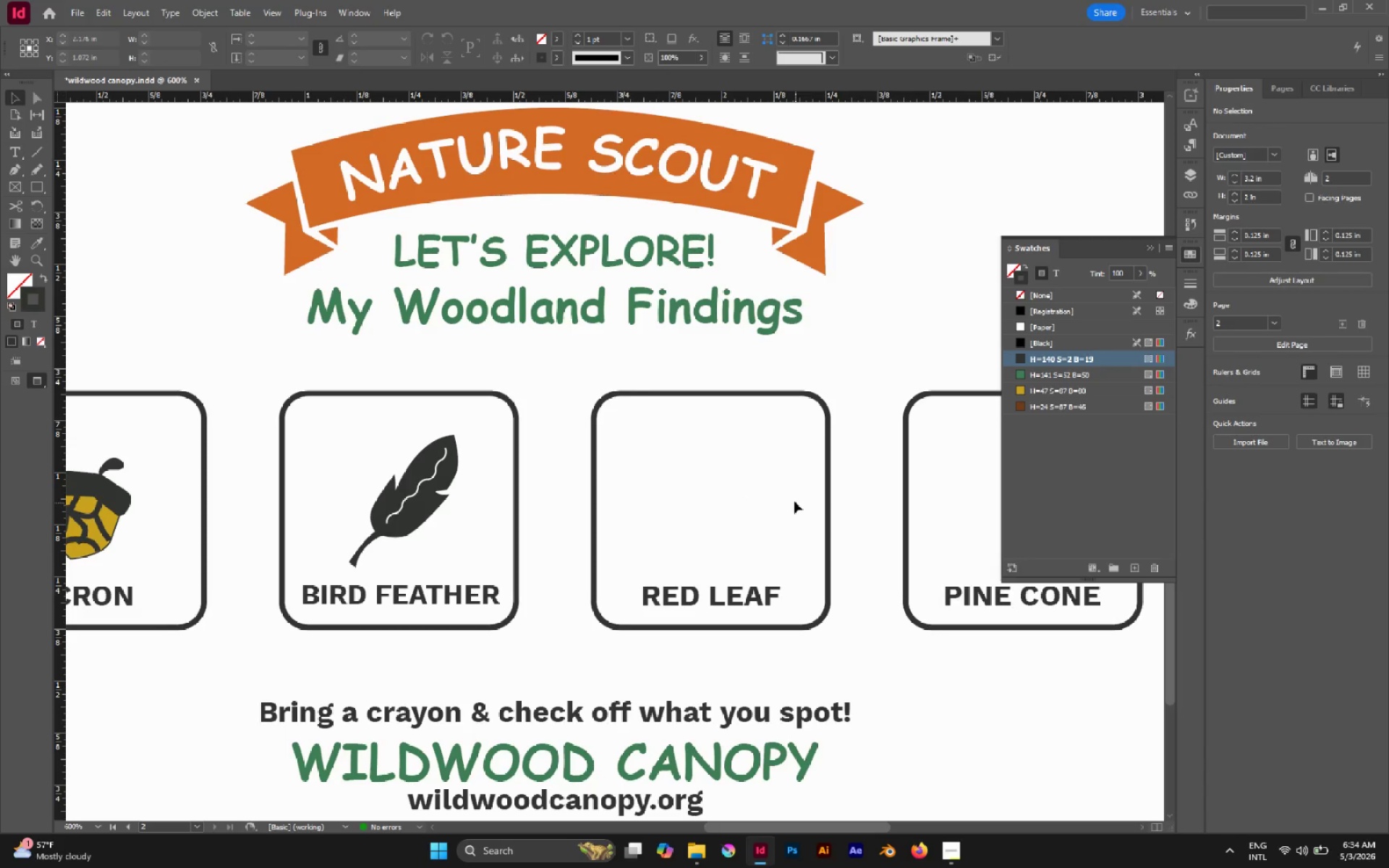 
left_click_drag(start_coordinate=[892, 482], to_coordinate=[701, 490])
 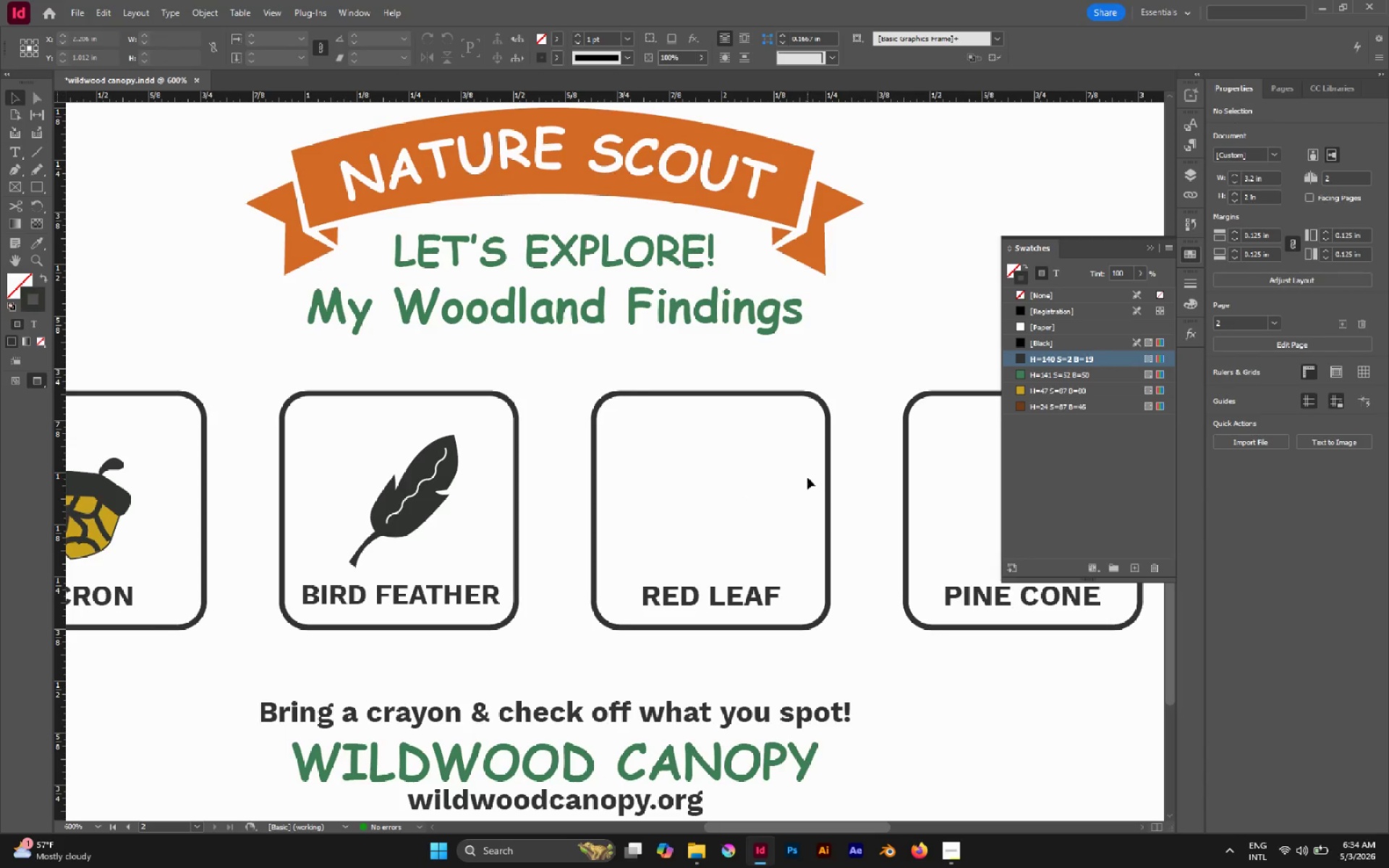 
wait(7.5)
 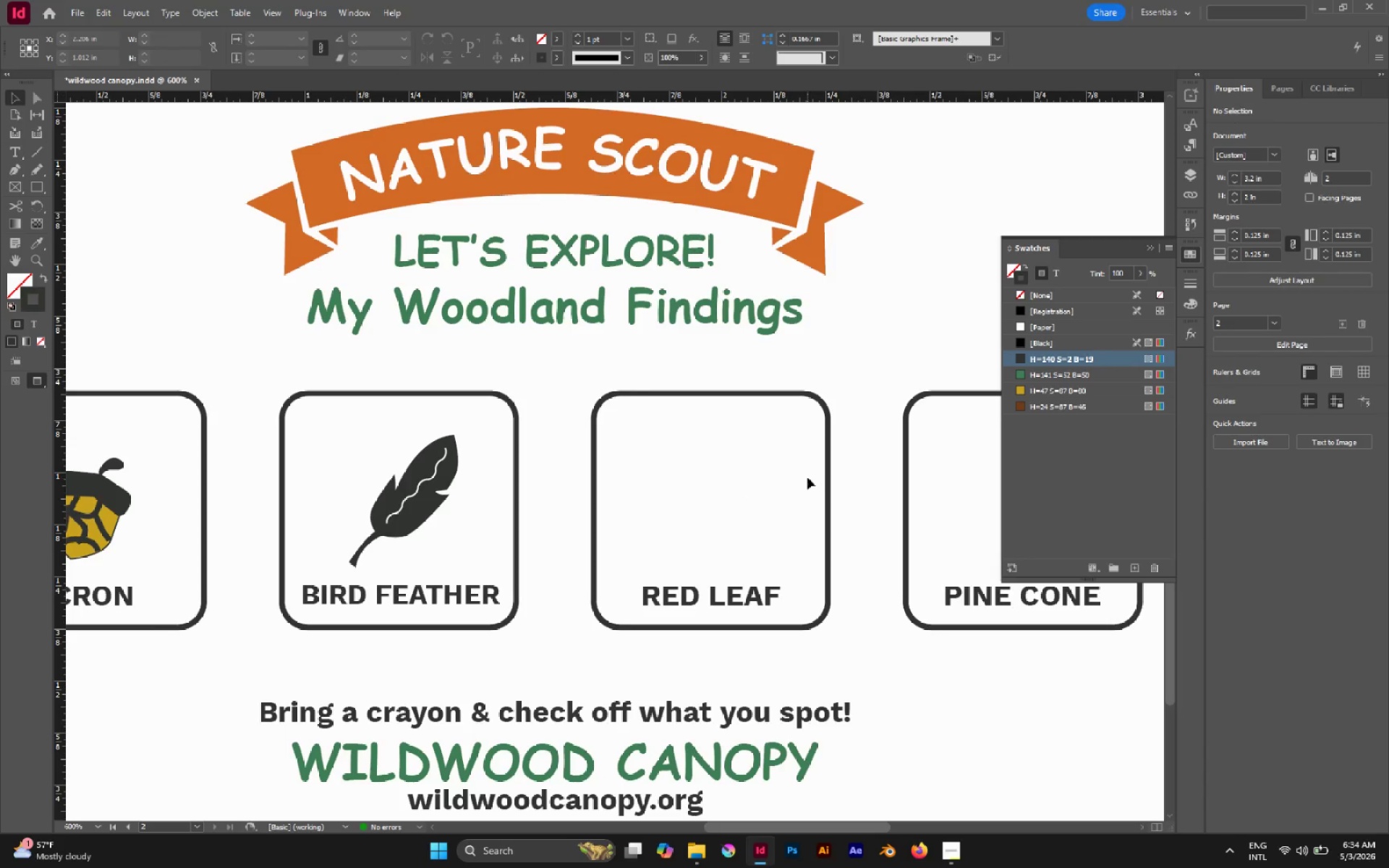 
left_click([1146, 245])
 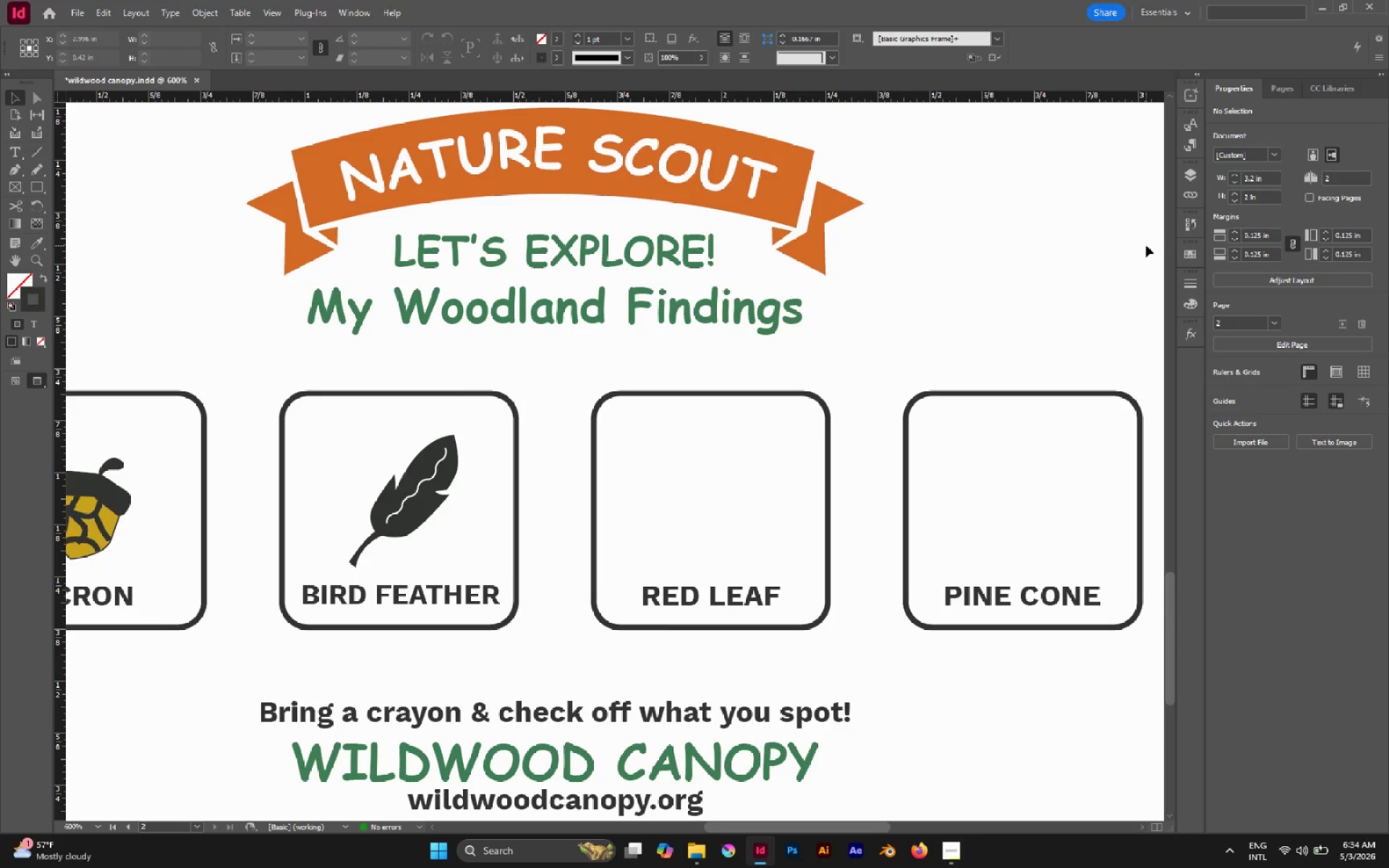 
key(T)
 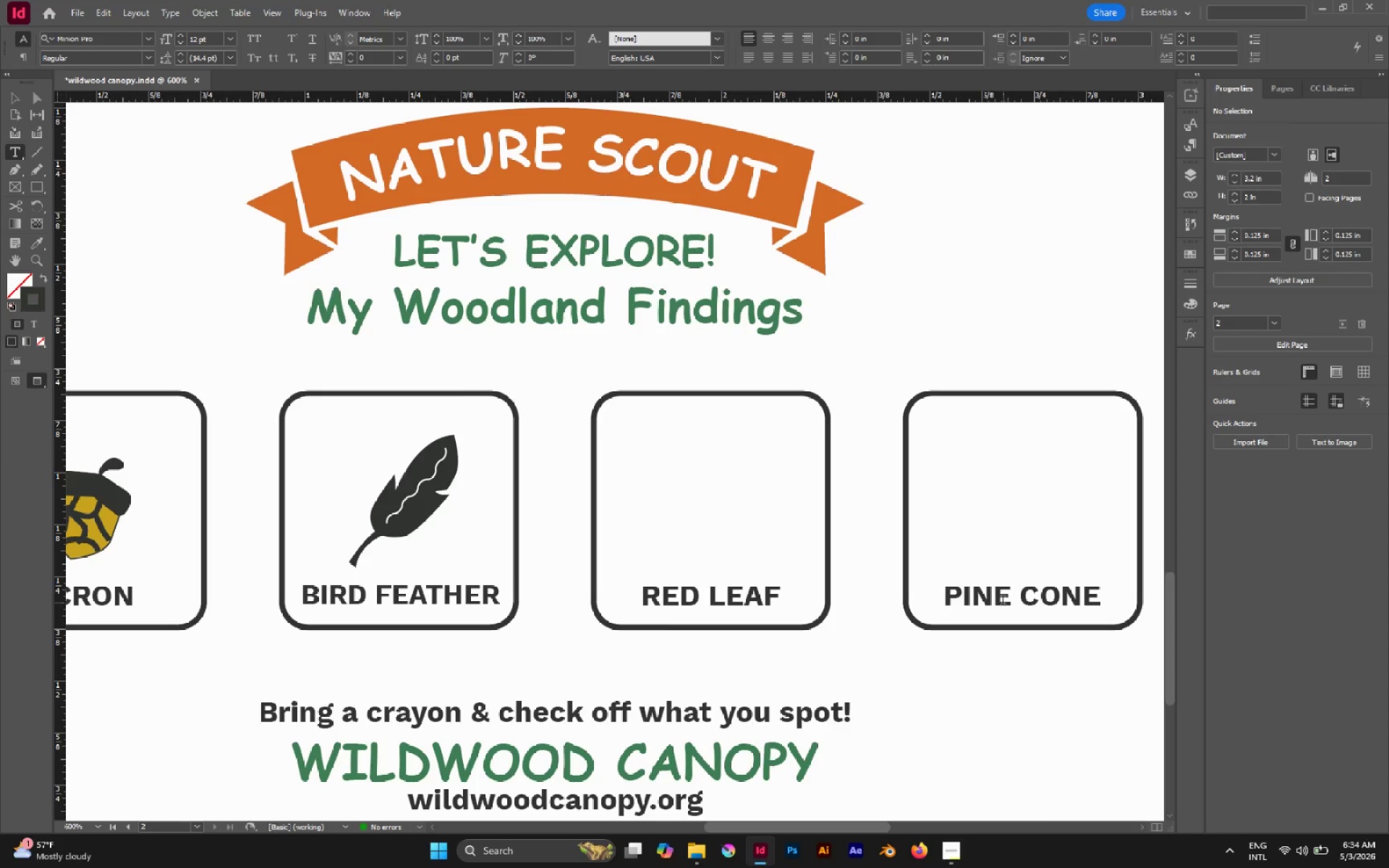 
double_click([1003, 601])
 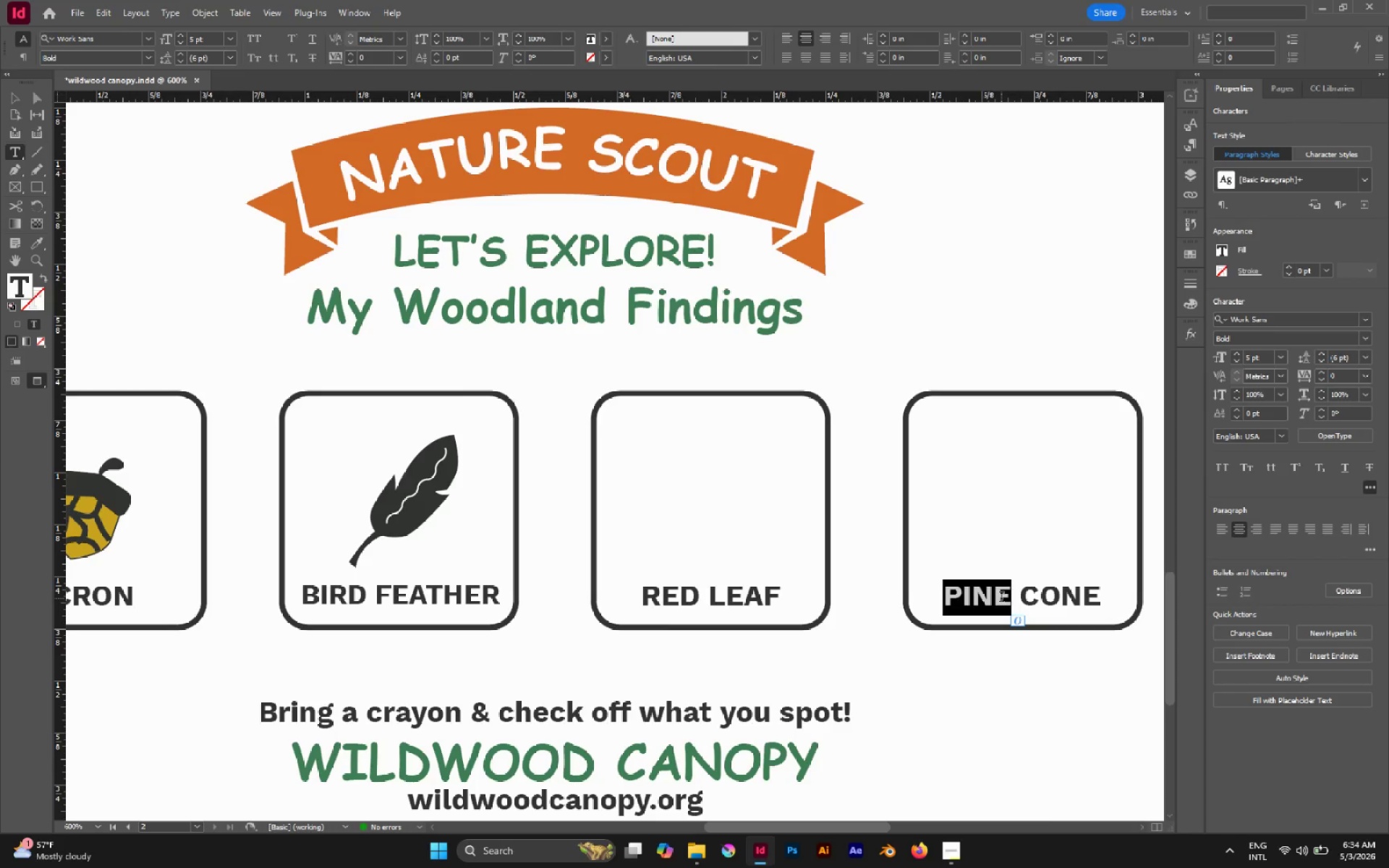 
type(Zmoo)
key(Backspace)
key(Backspace)
key(Backspace)
key(Backspace)
type(smooth)
 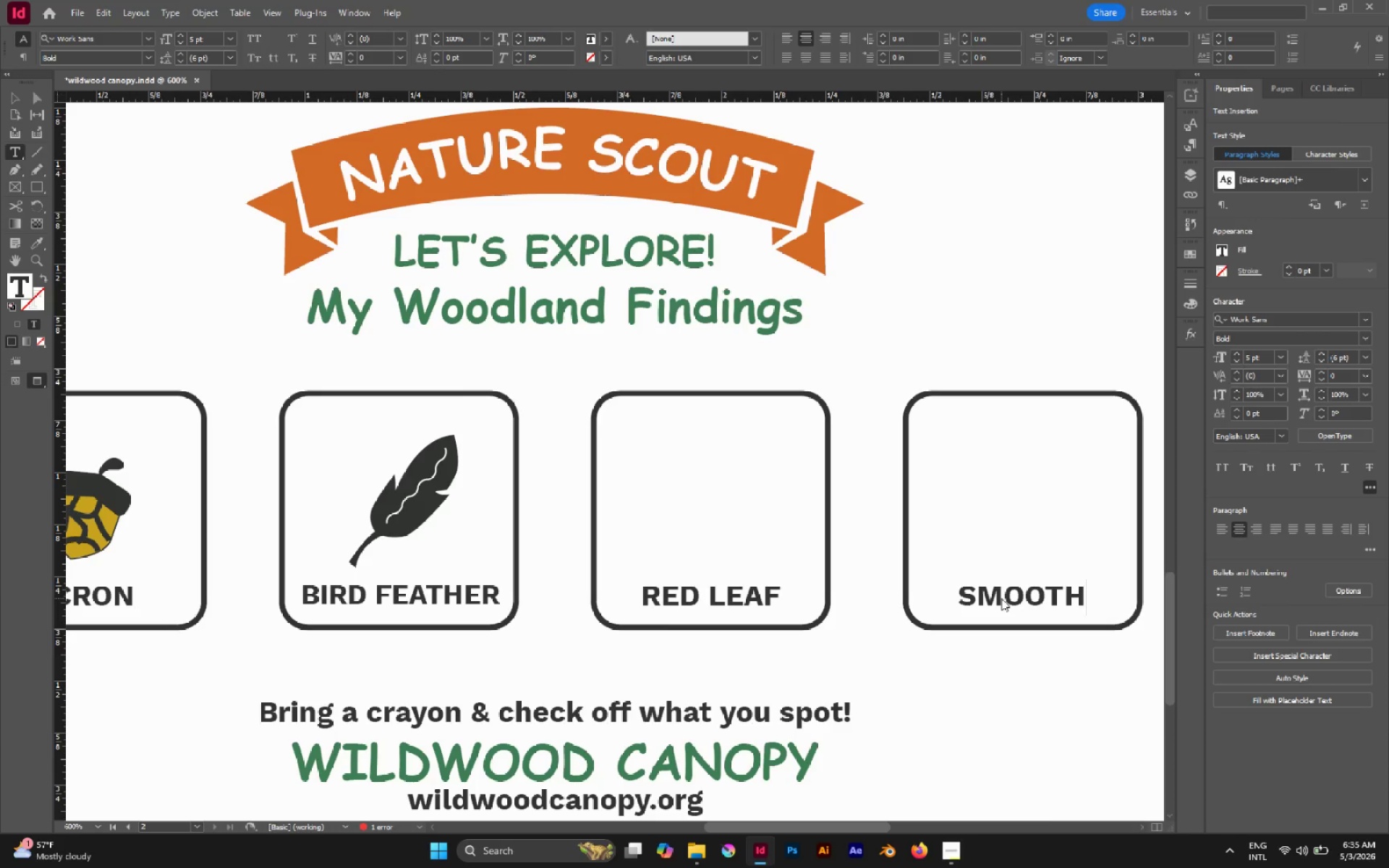 
hold_key(key=Delete, duration=1.27)
 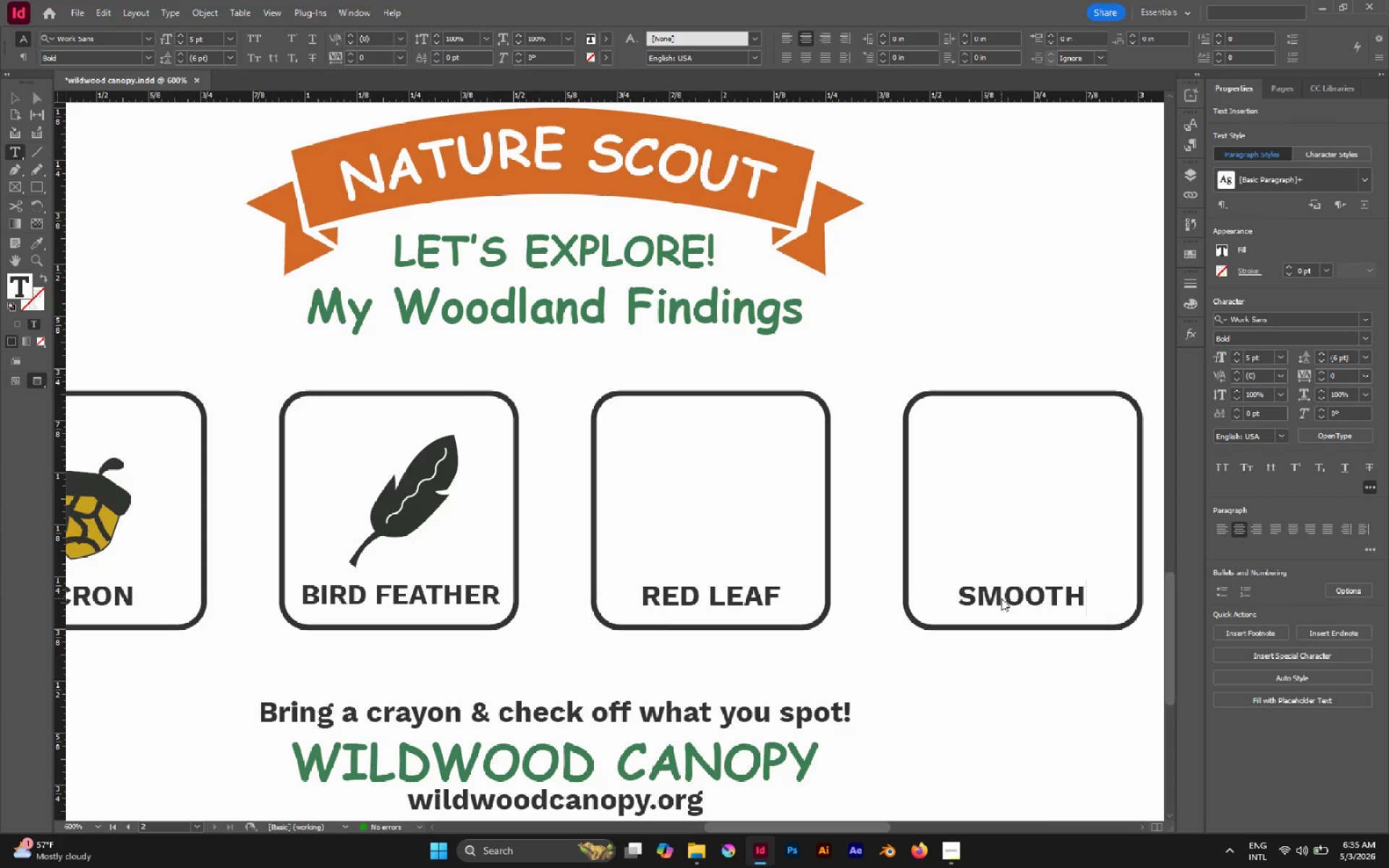 
key(Shift+ShiftRight)
 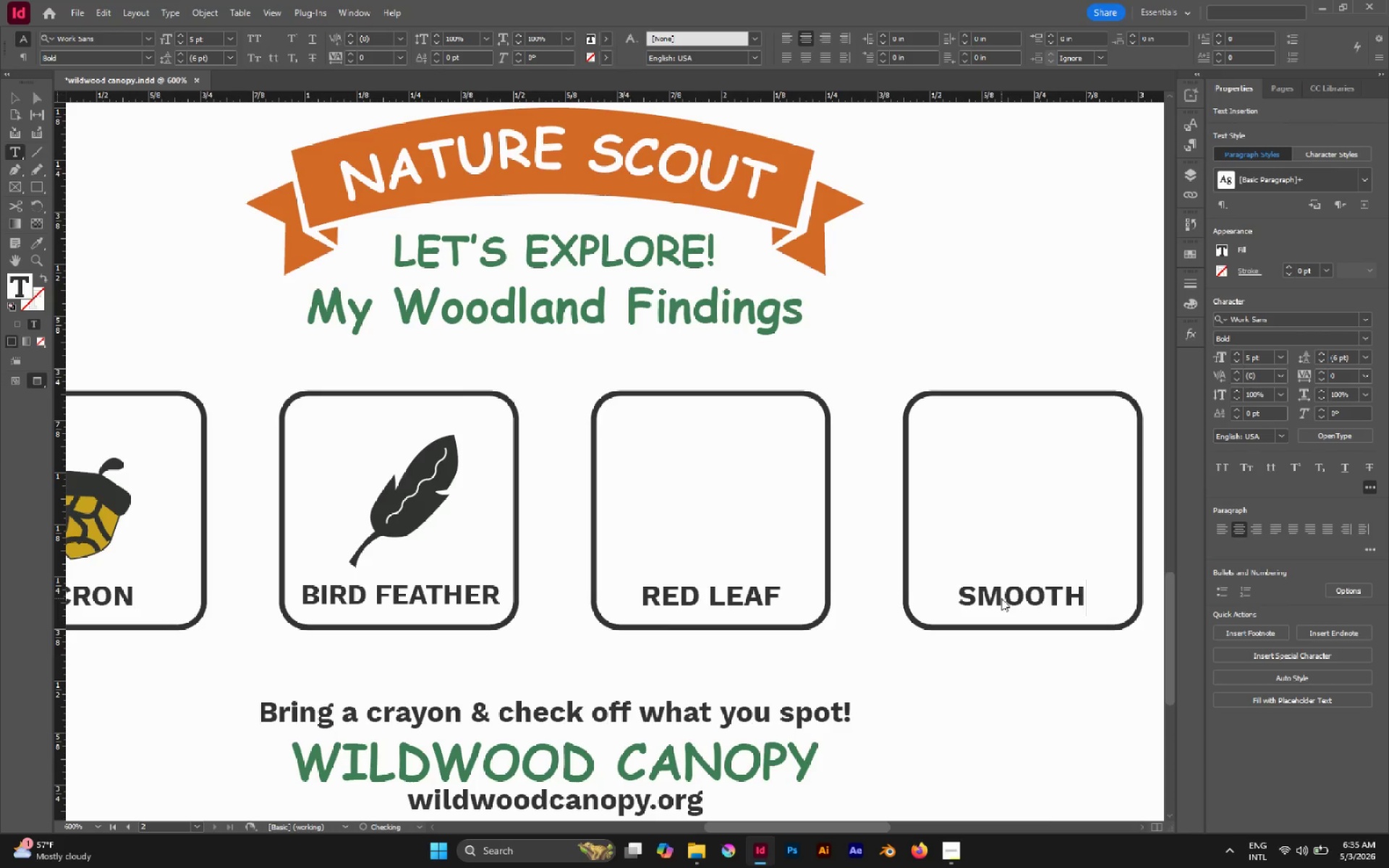 
key(Shift+Enter)
 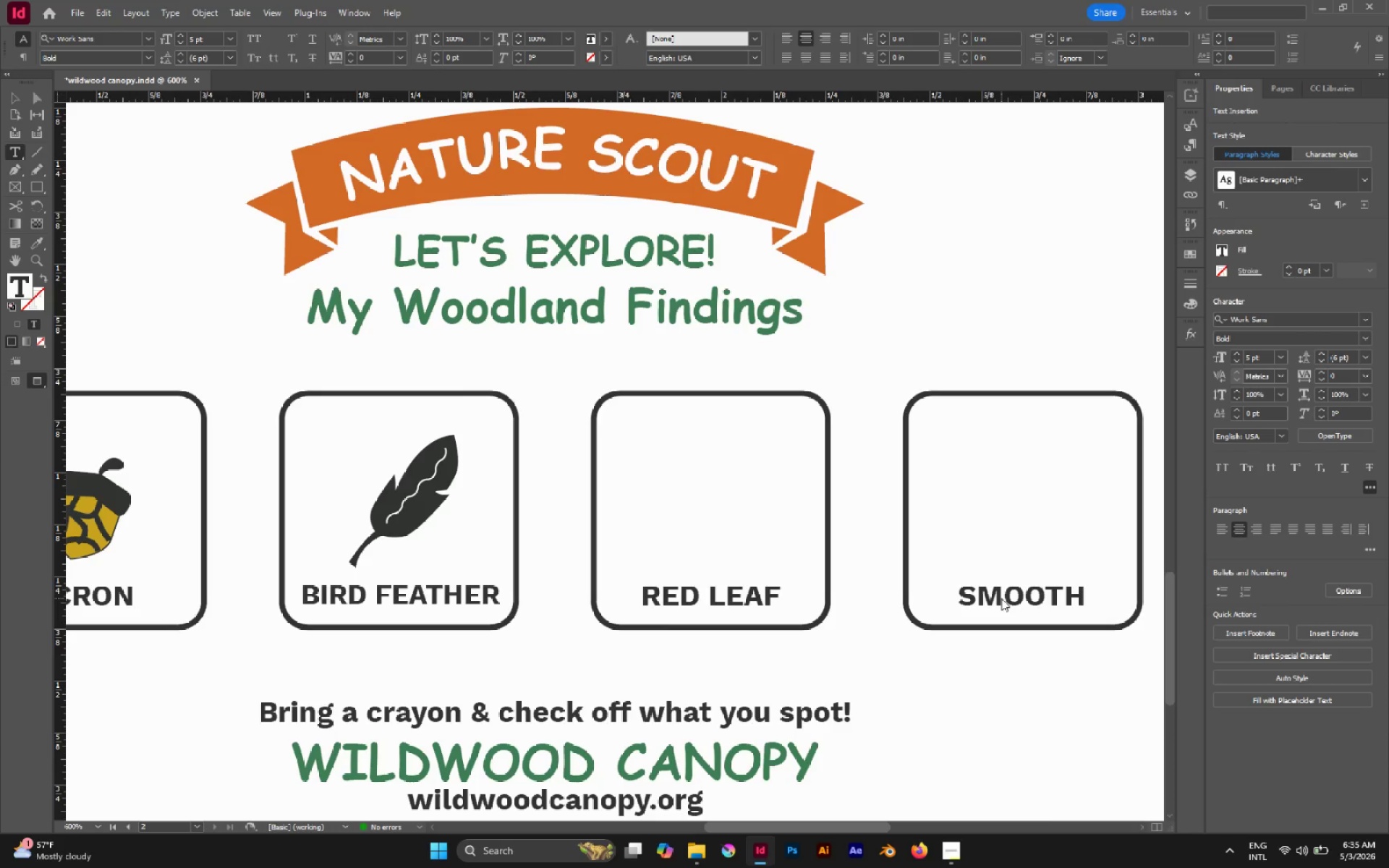 
type(Pebble)
key(Escape)
 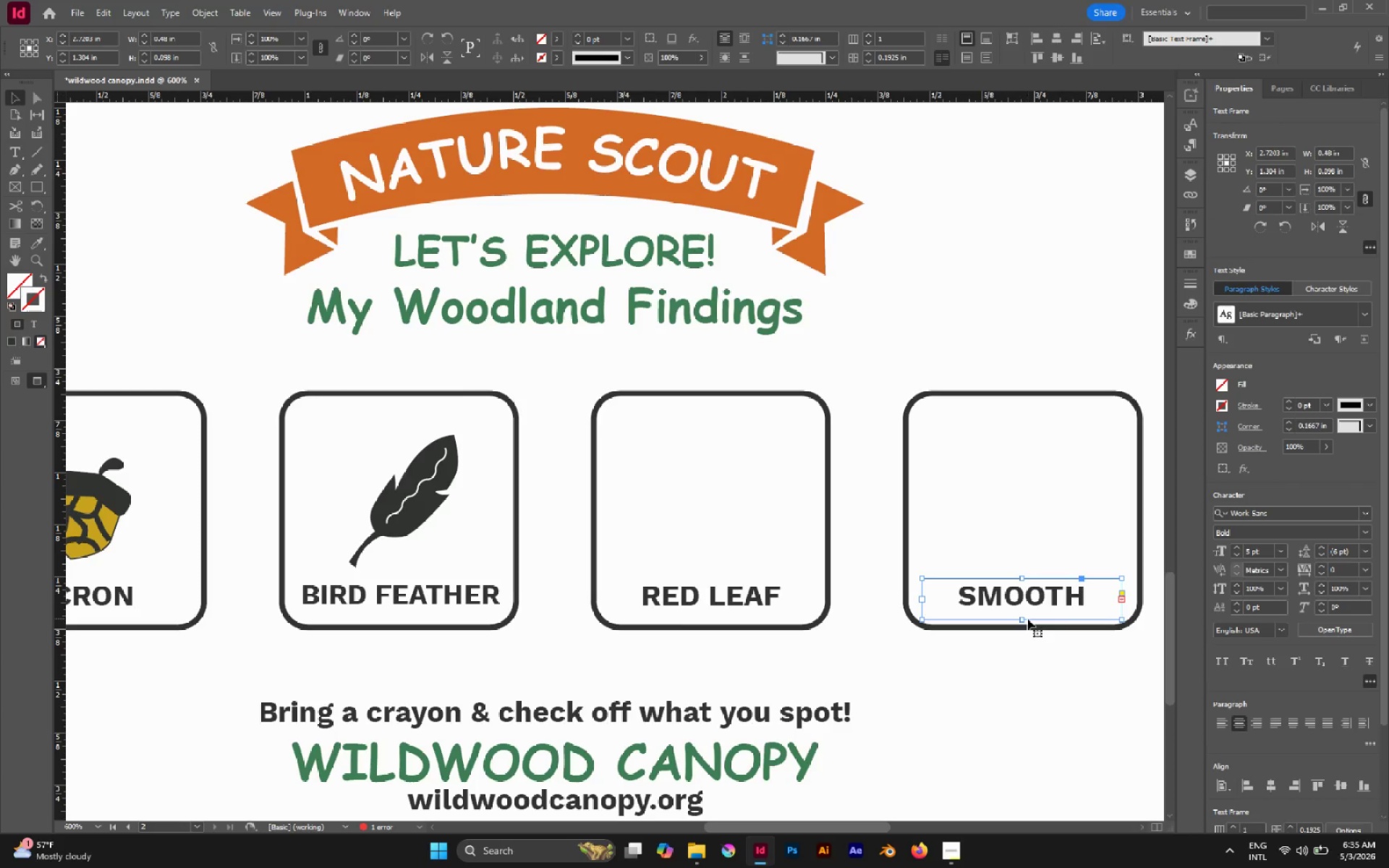 
left_click_drag(start_coordinate=[1021, 616], to_coordinate=[1021, 676])
 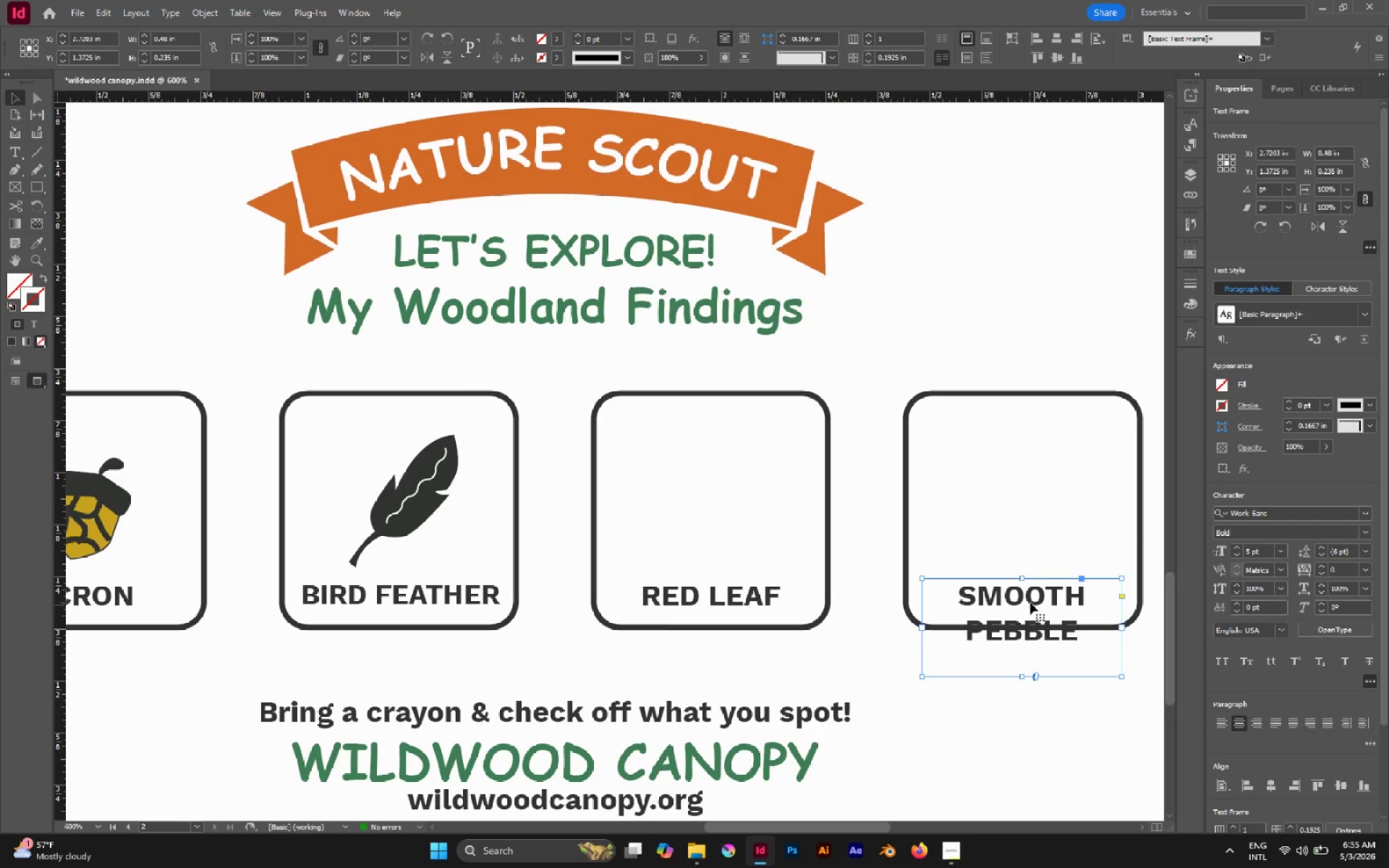 
left_click_drag(start_coordinate=[1031, 600], to_coordinate=[1030, 573])
 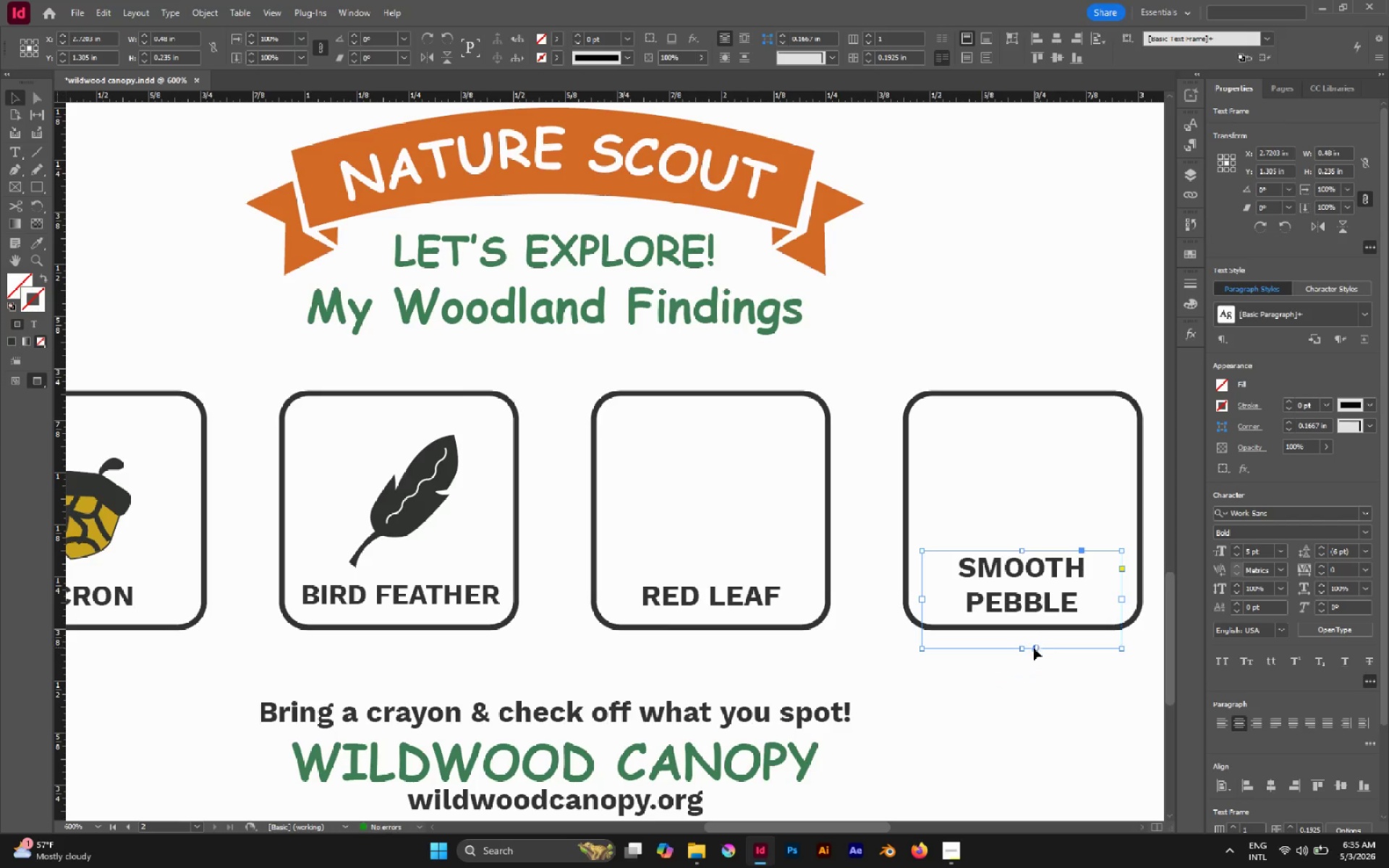 
hold_key(key=ShiftLeft, duration=0.86)
 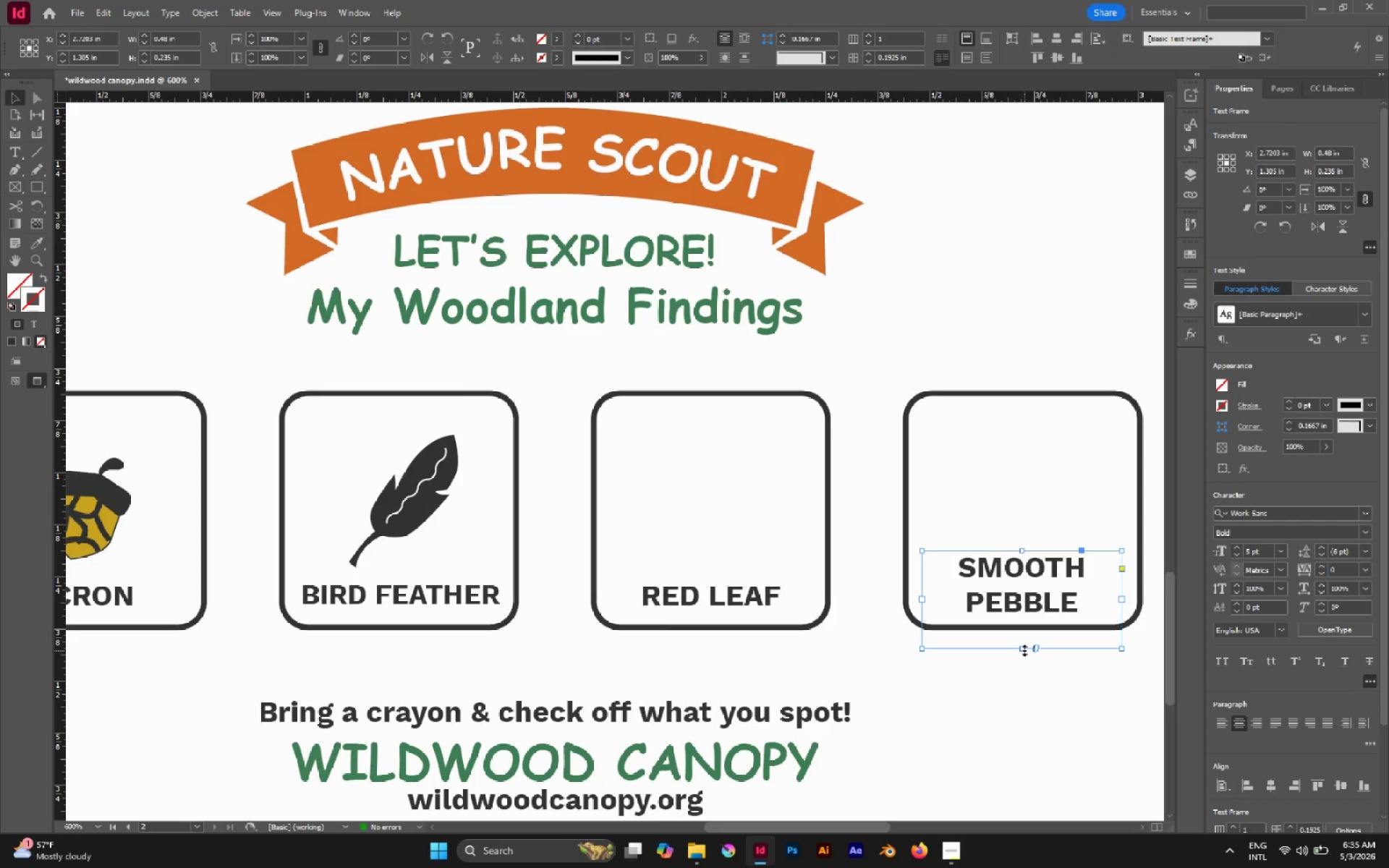 
left_click_drag(start_coordinate=[1024, 650], to_coordinate=[1025, 617])
 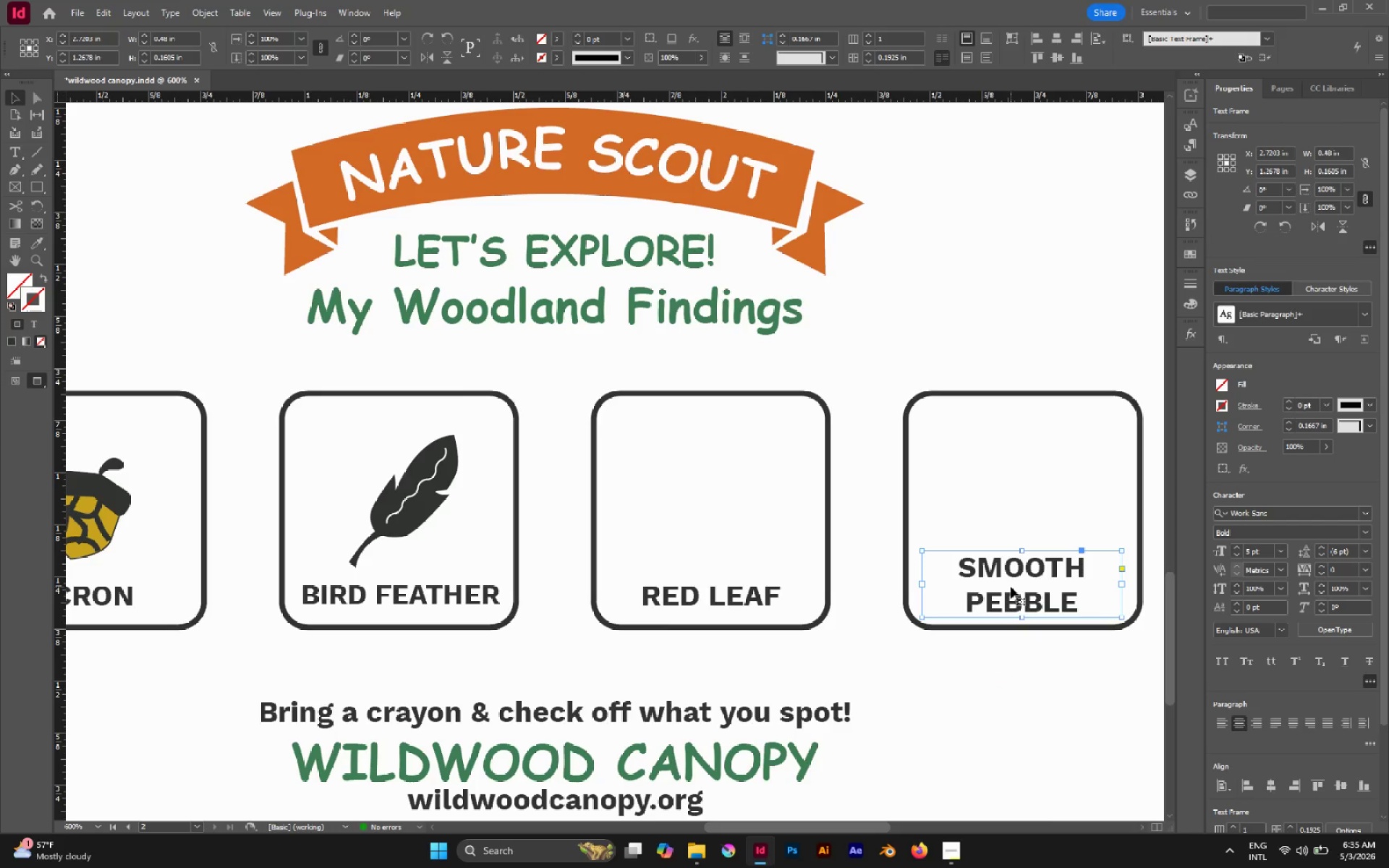 
key(ArrowDown)
 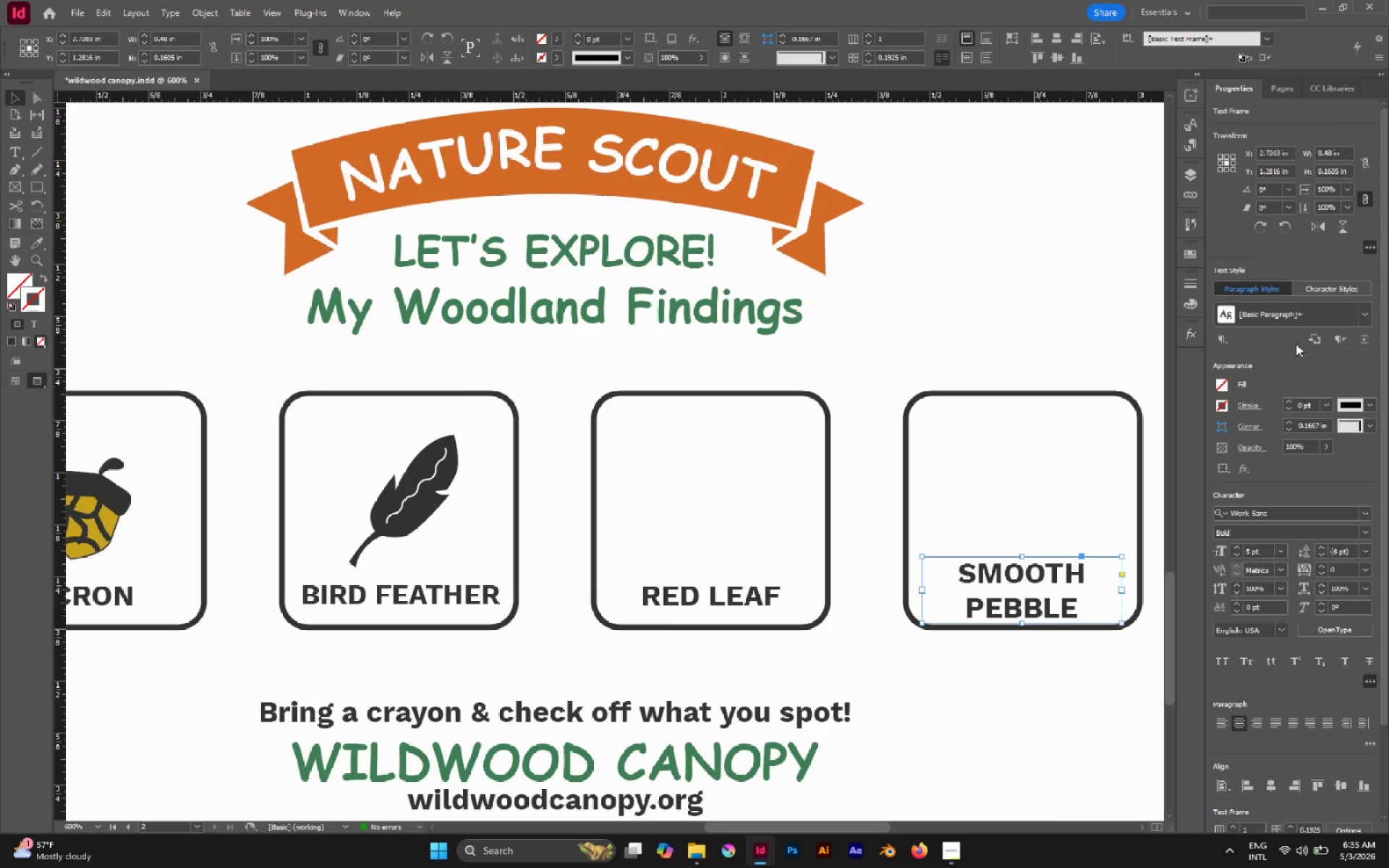 
left_click([1055, 488])
 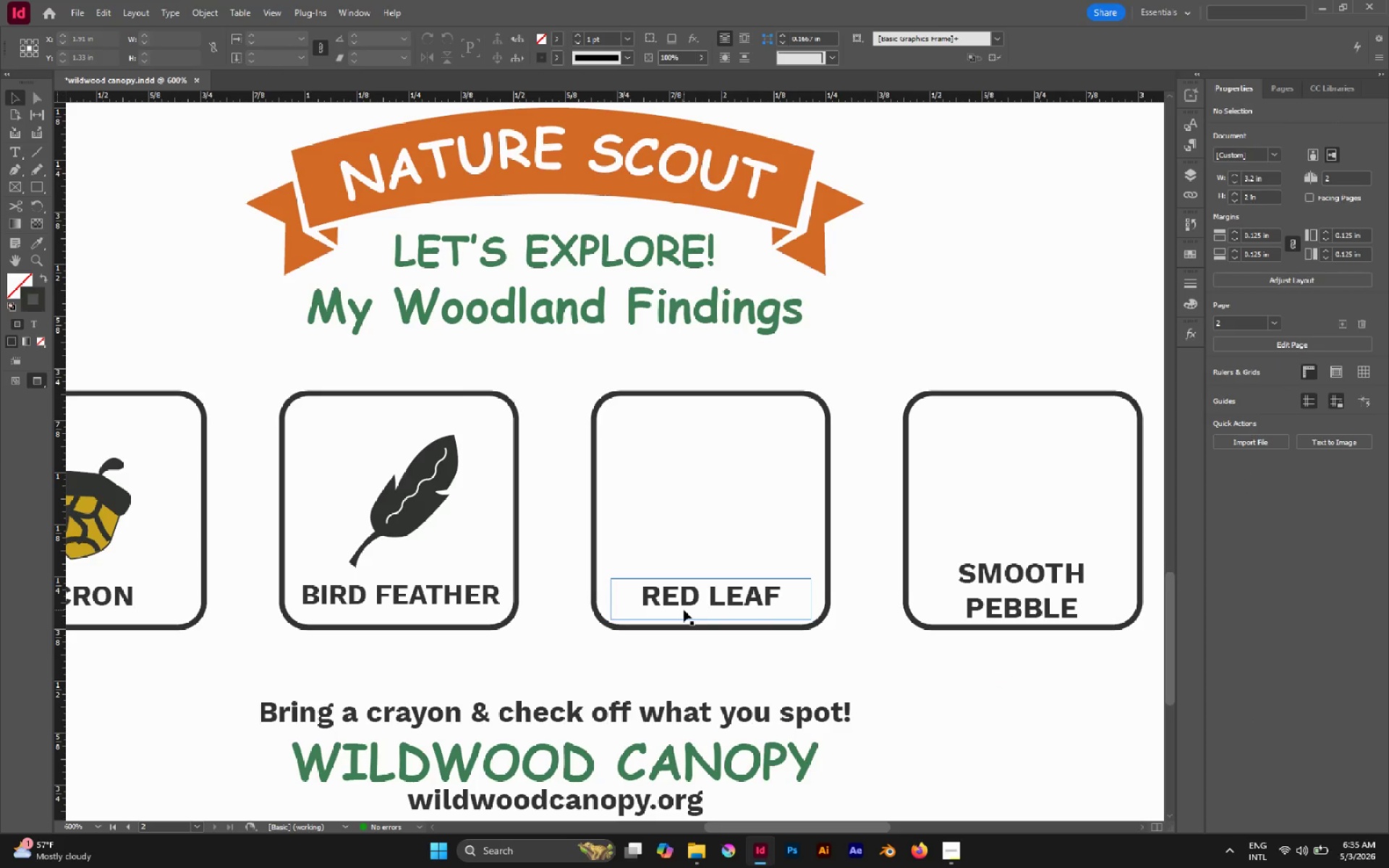 
key(N)
 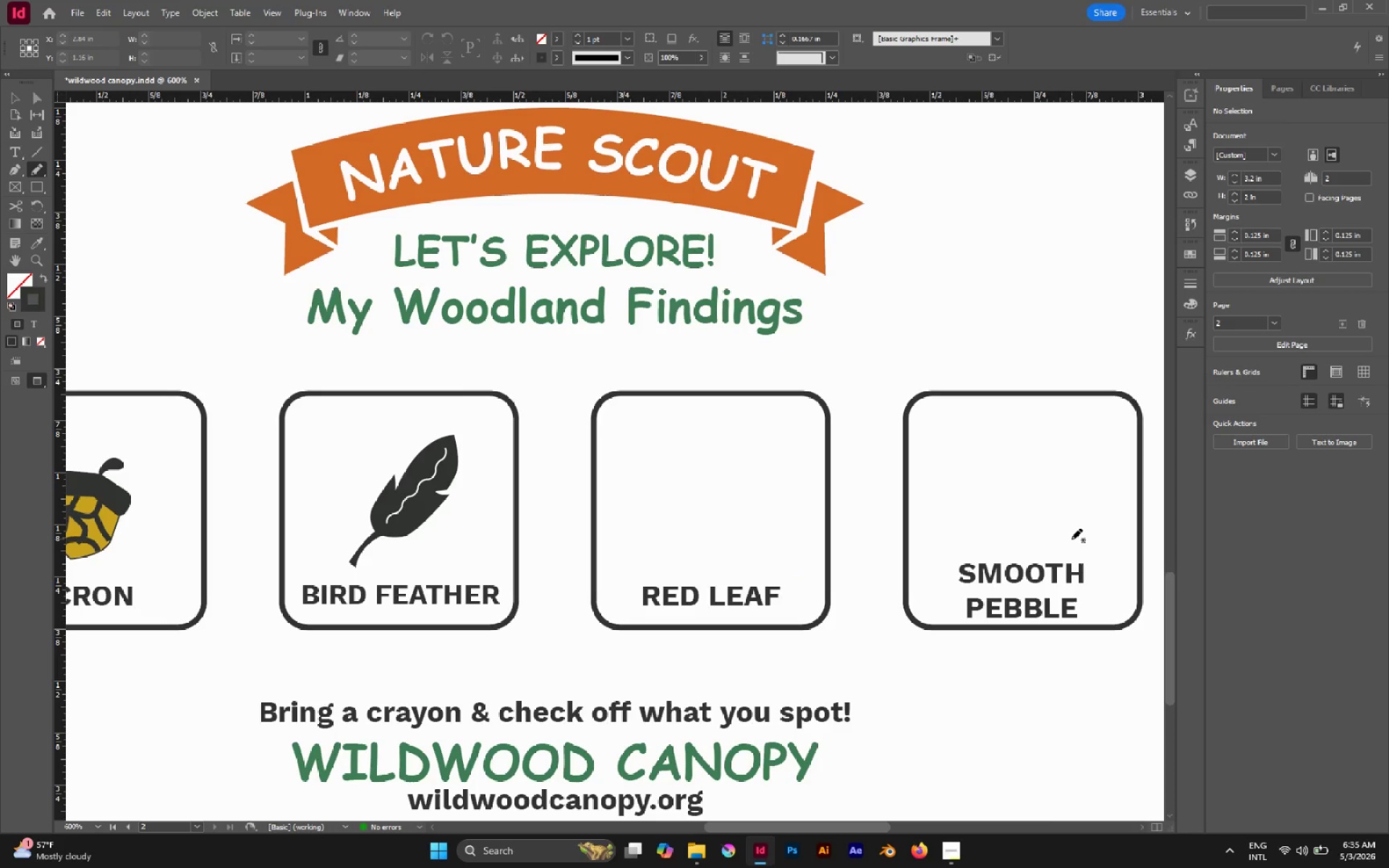 
left_click_drag(start_coordinate=[1071, 539], to_coordinate=[1057, 535])
 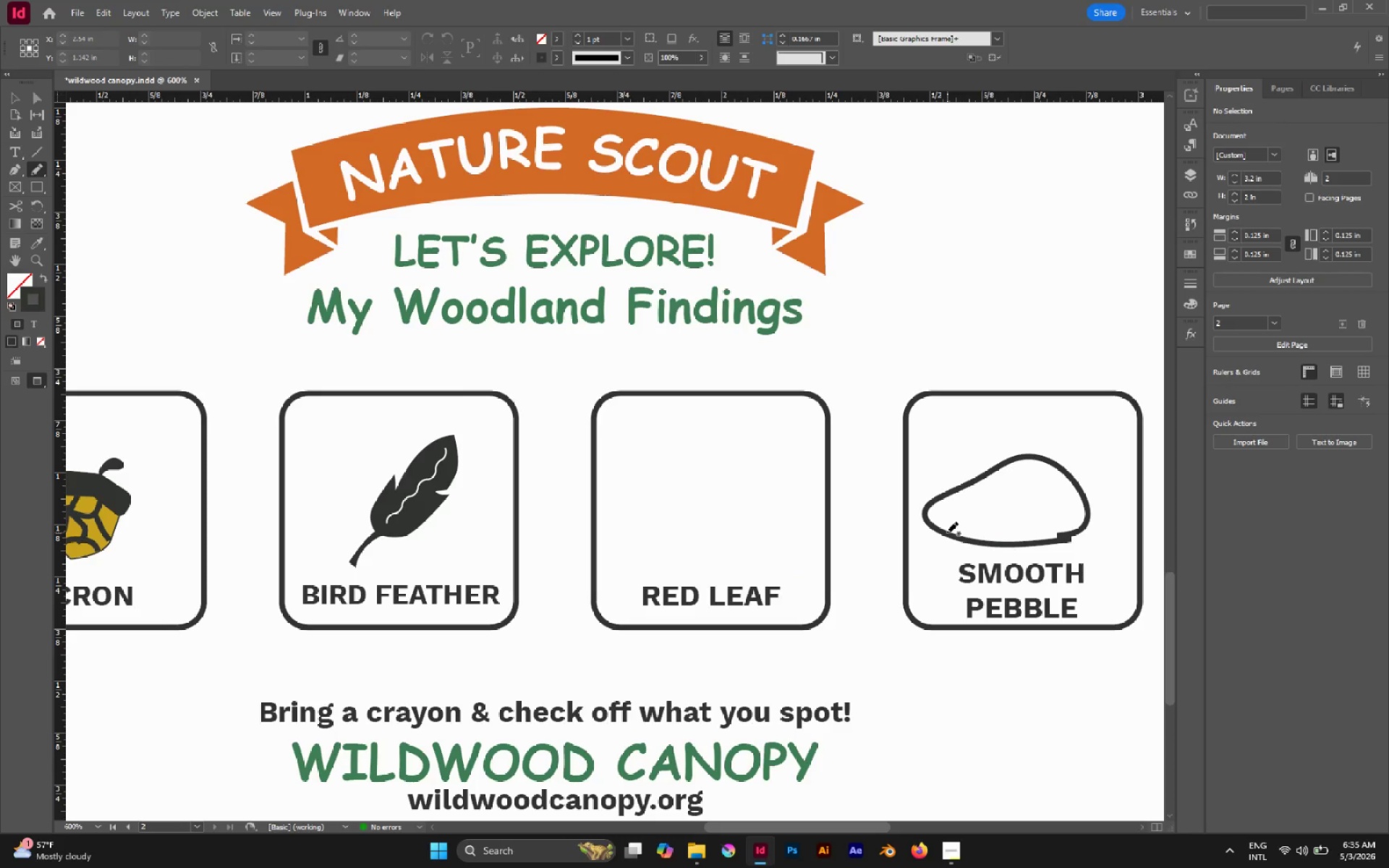 
key(Shift+ShiftLeft)
 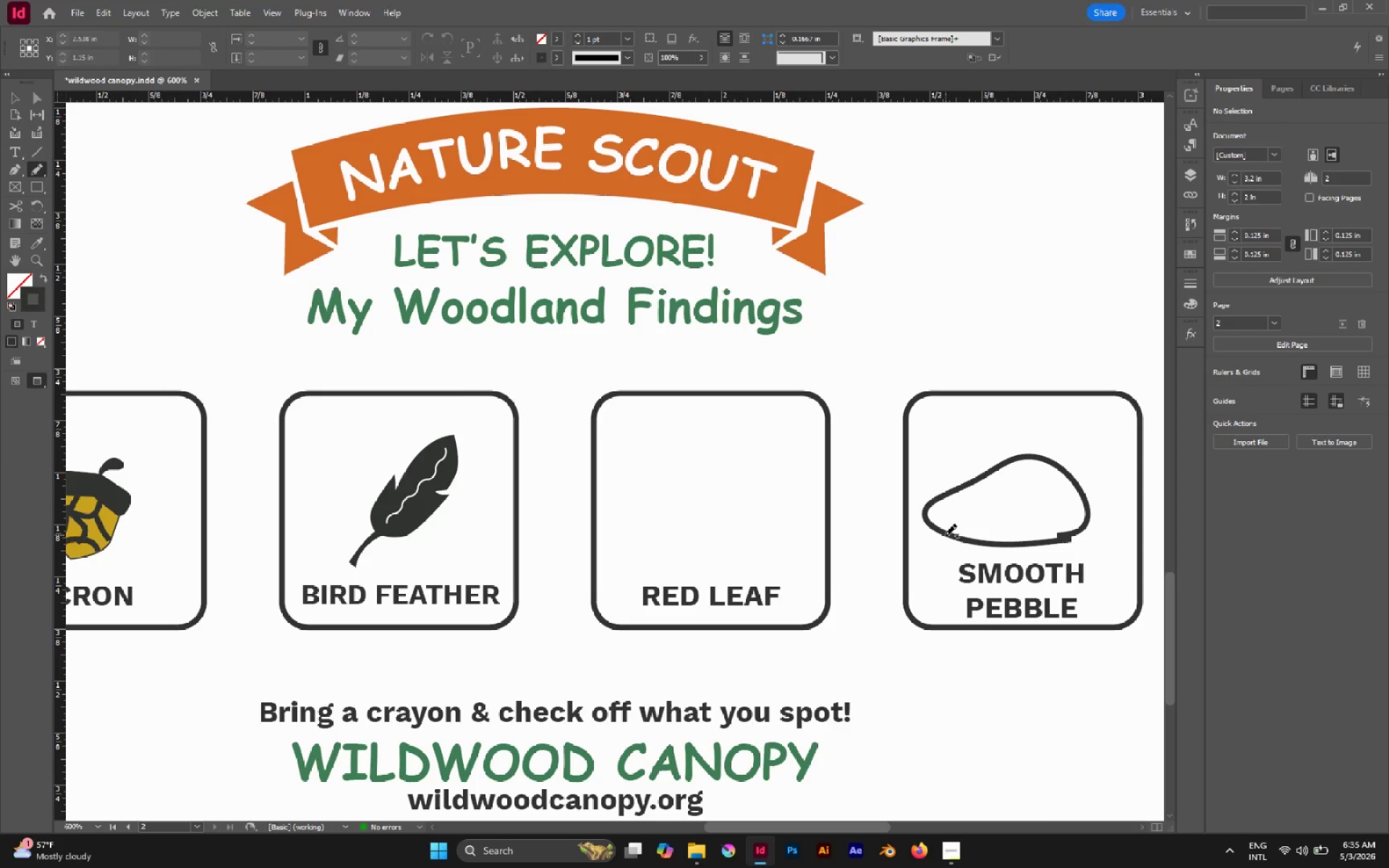 
key(V)
 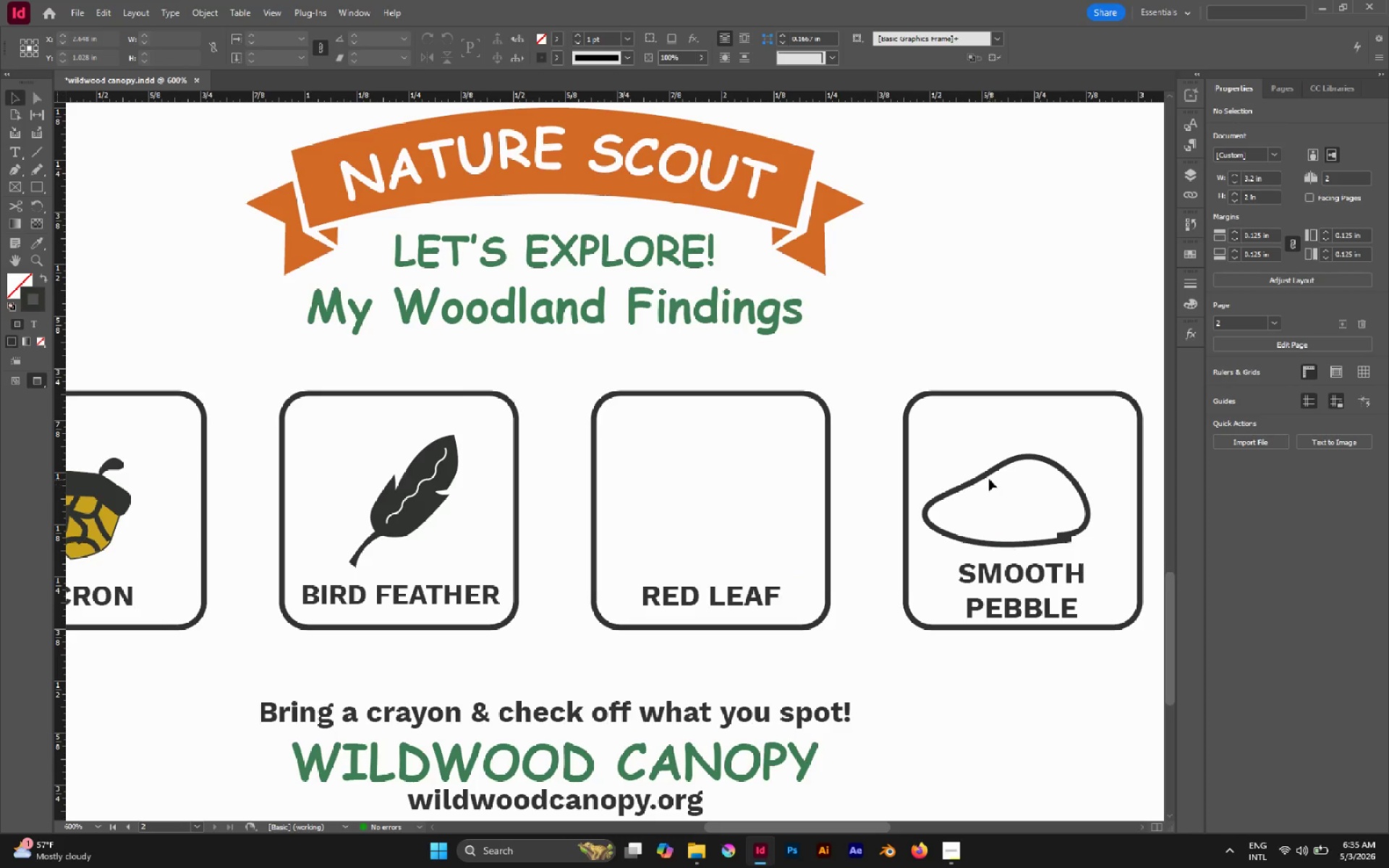 
left_click([984, 470])
 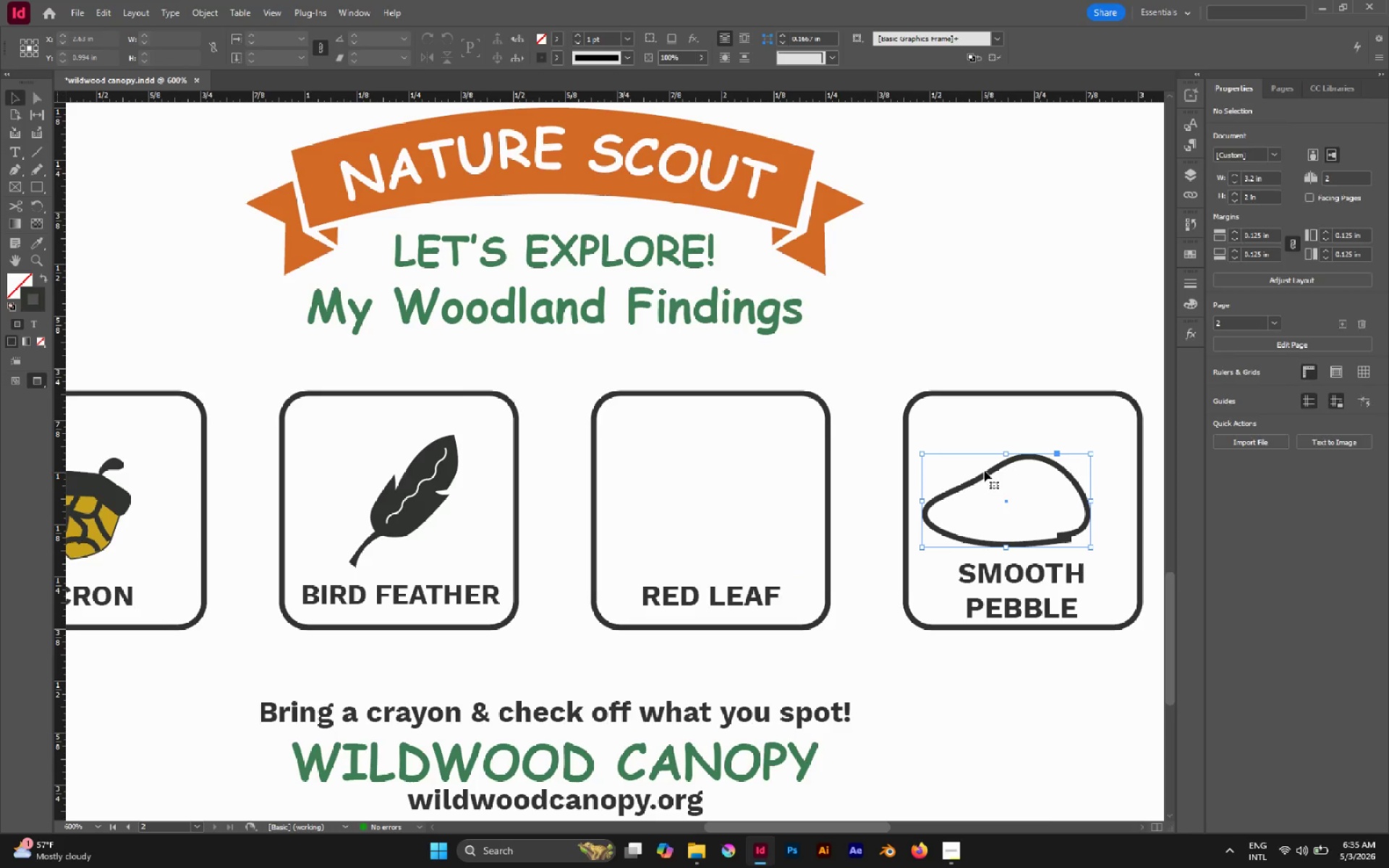 
type(AX)
 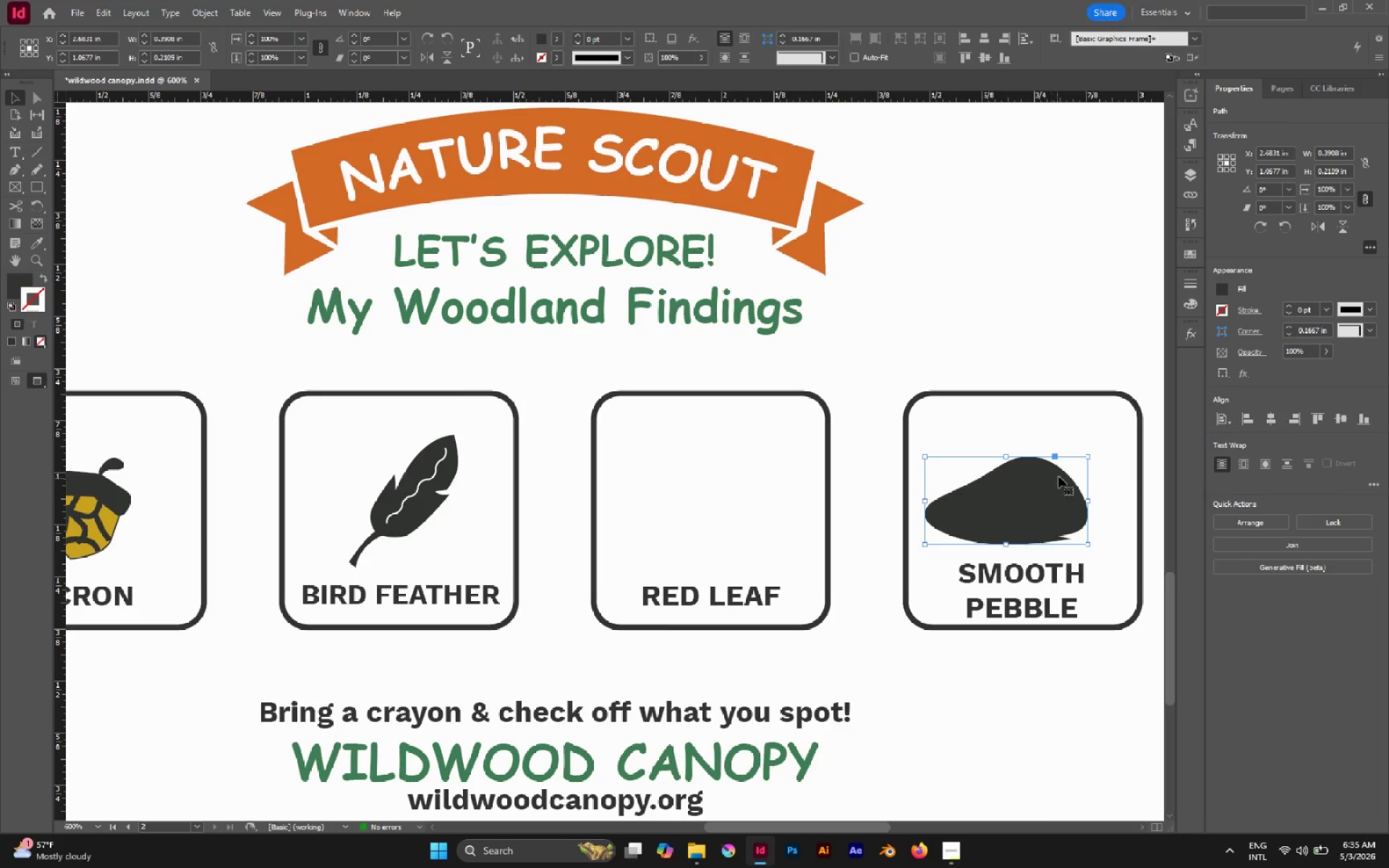 
left_click([1051, 438])
 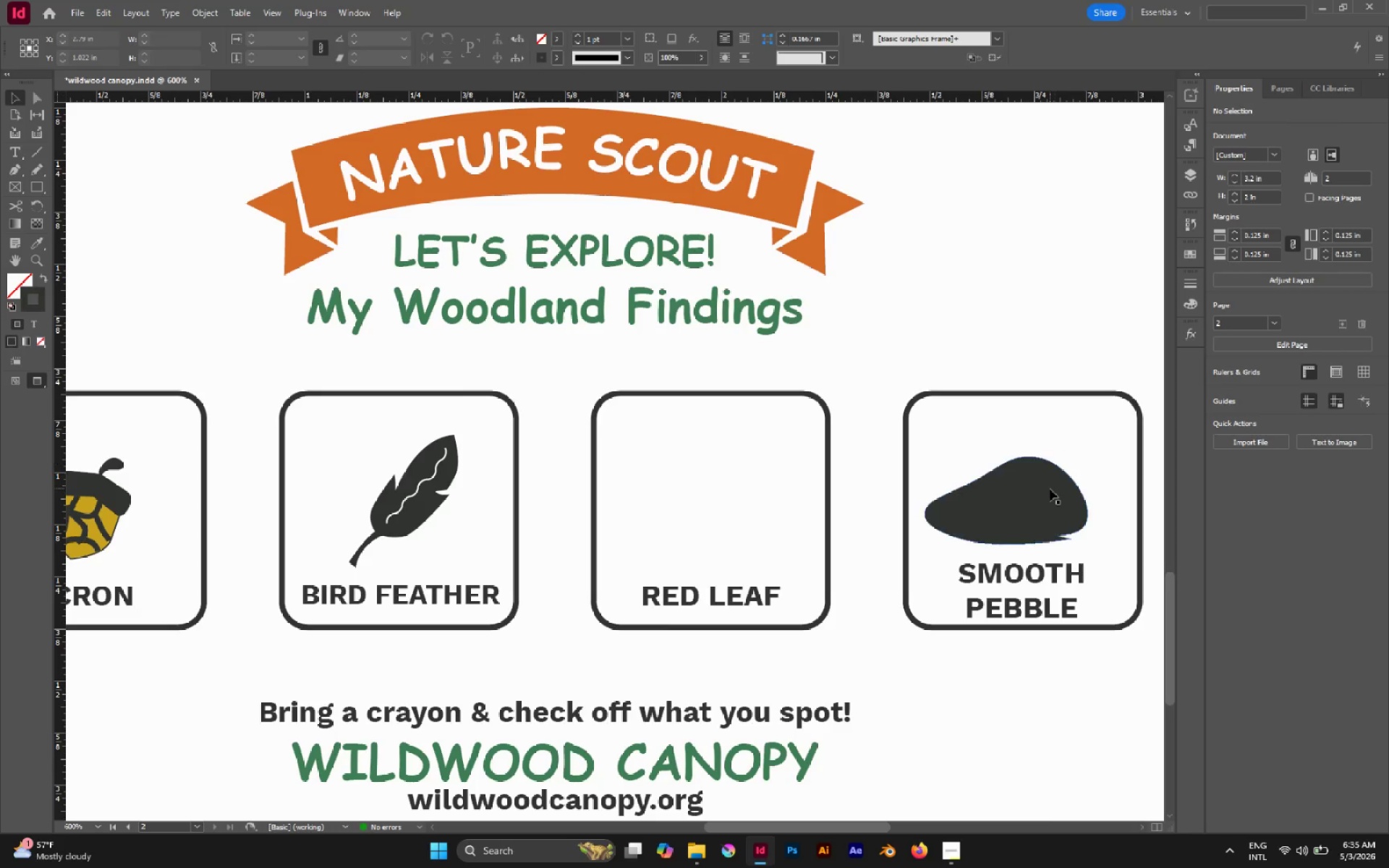 
left_click_drag(start_coordinate=[1050, 491], to_coordinate=[1061, 495])
 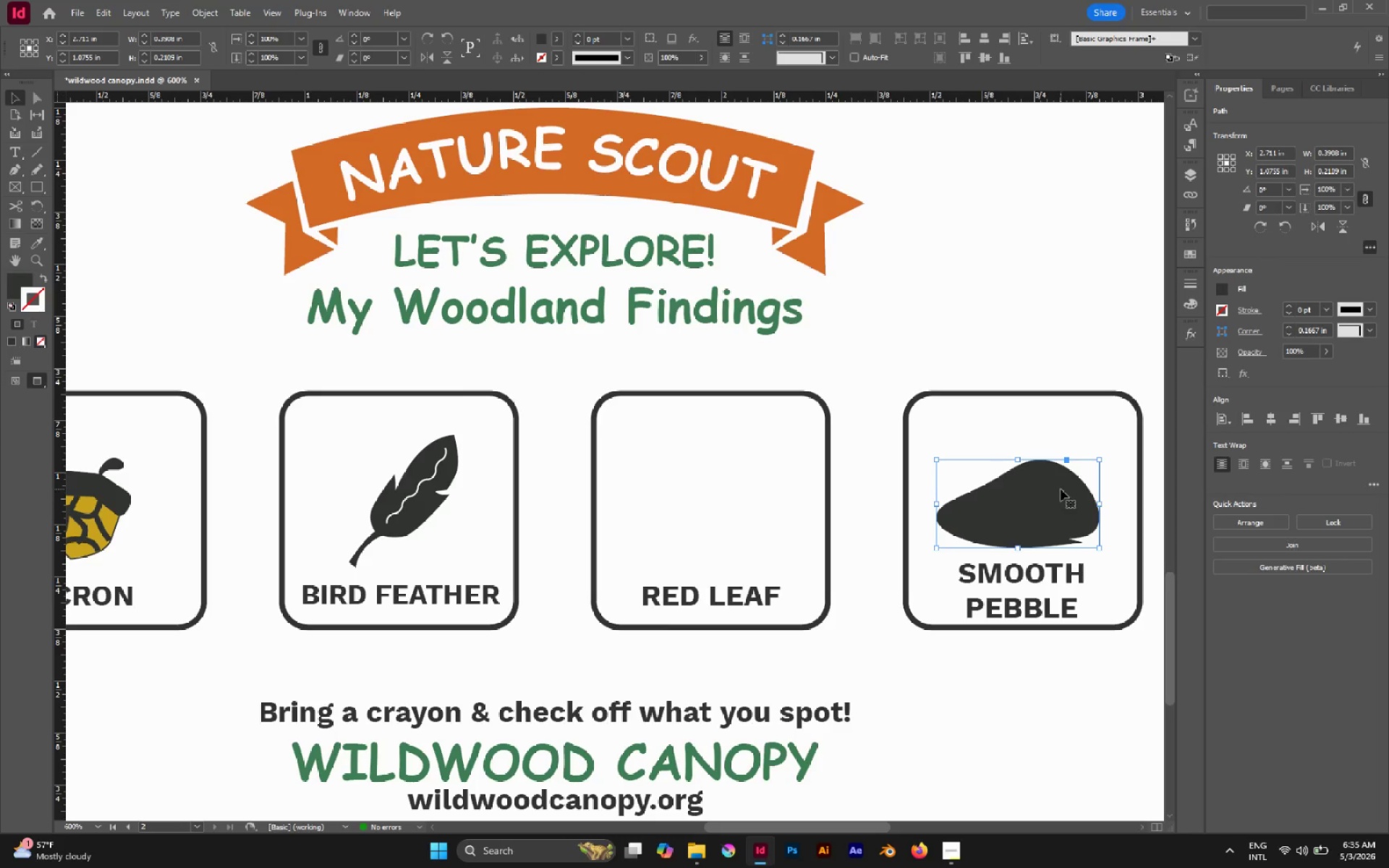 
key(N)
 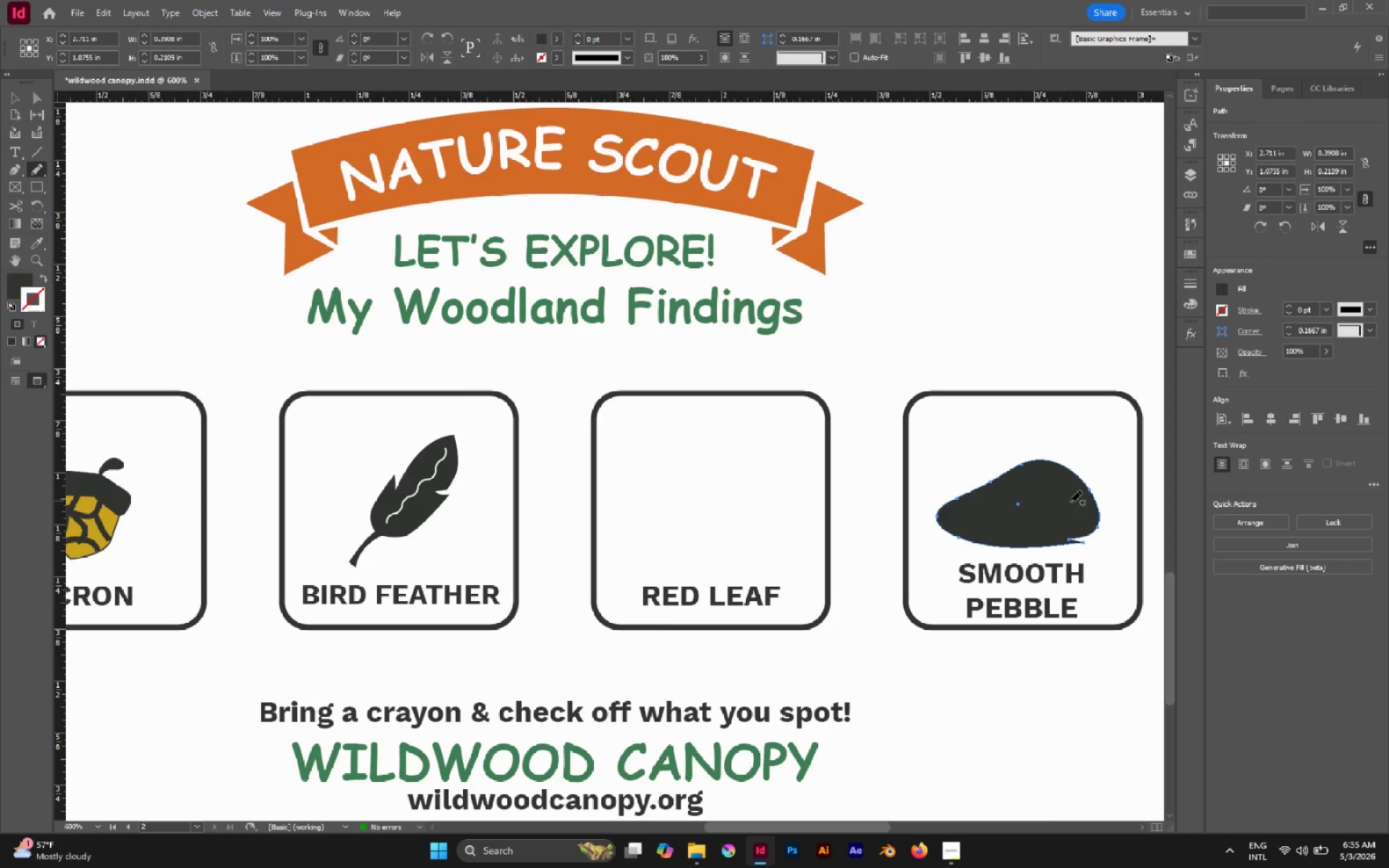 
hold_key(key=AltLeft, duration=1.52)
scroll: coordinate [1072, 515], scroll_direction: up, amount: 2.0
 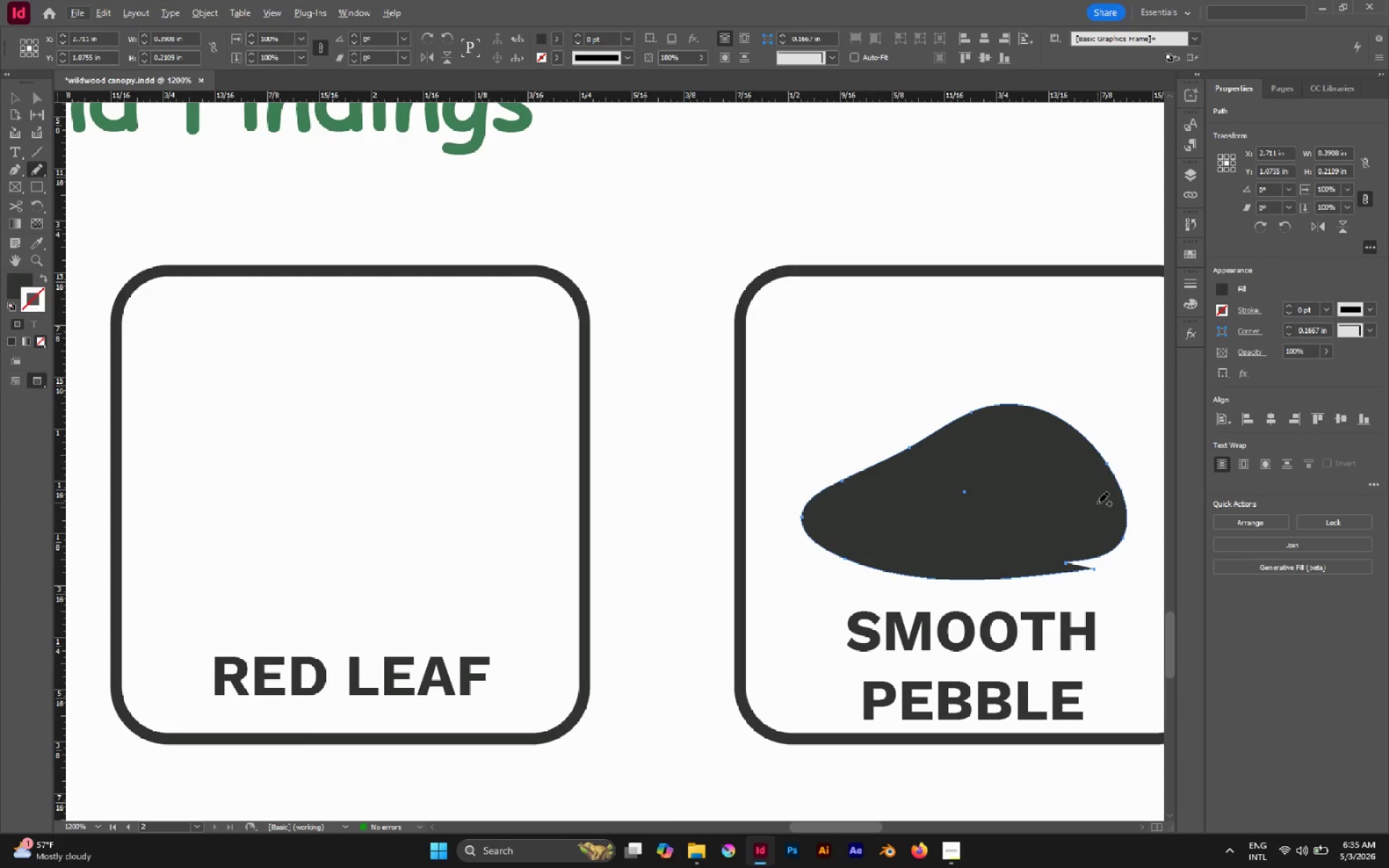 
left_click_drag(start_coordinate=[1097, 501], to_coordinate=[1089, 502])
 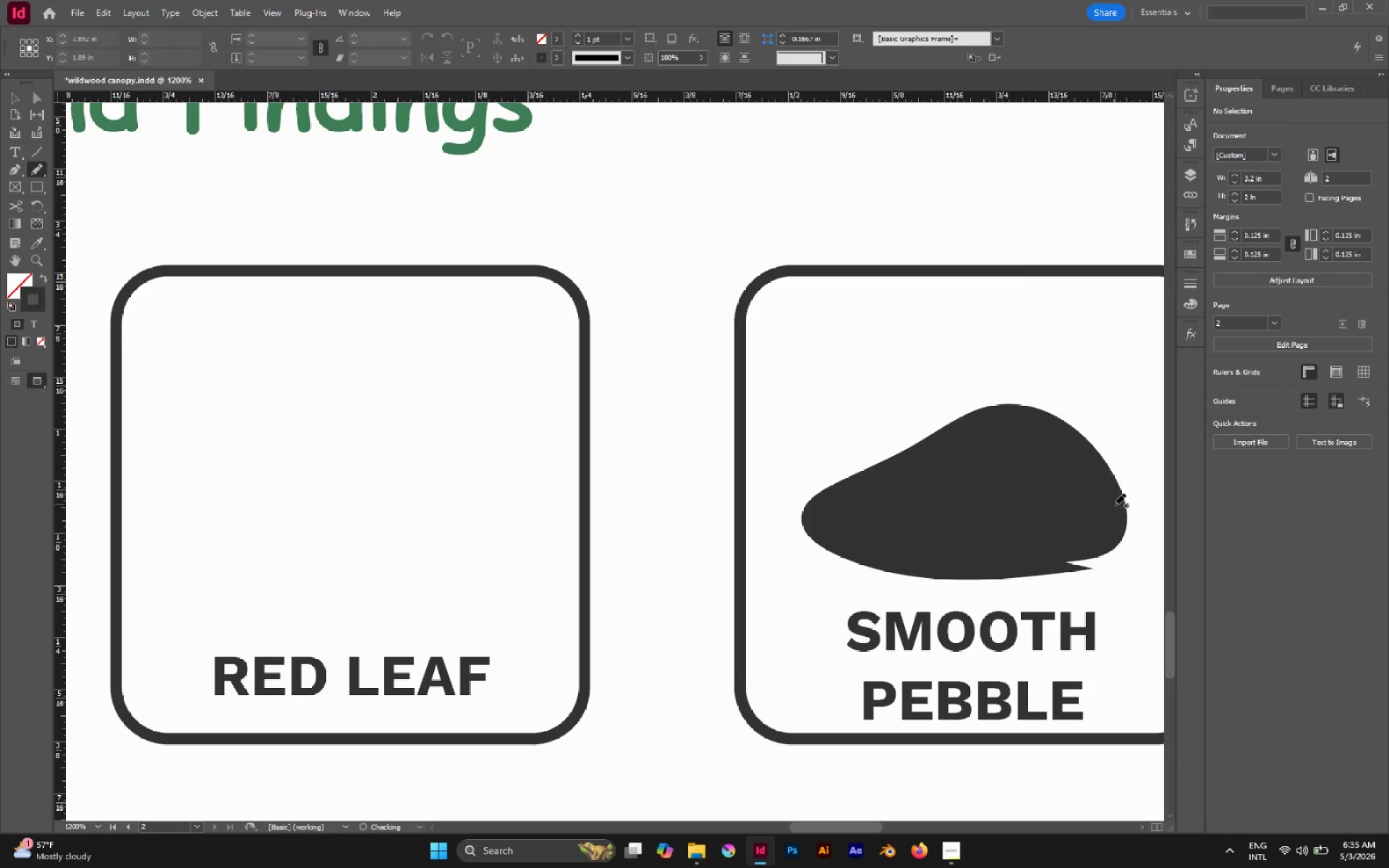 
key(V)
 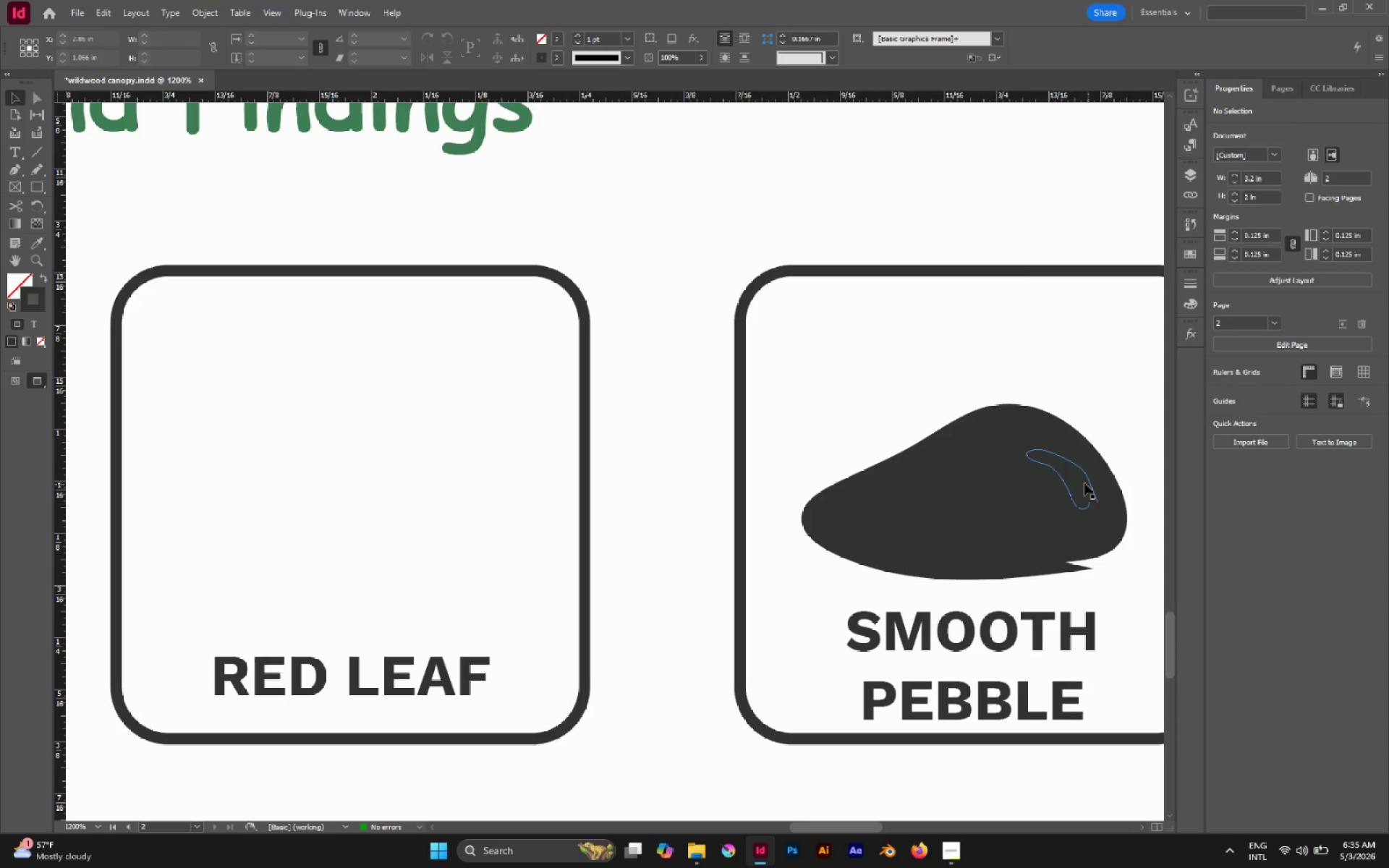 
left_click([1084, 483])
 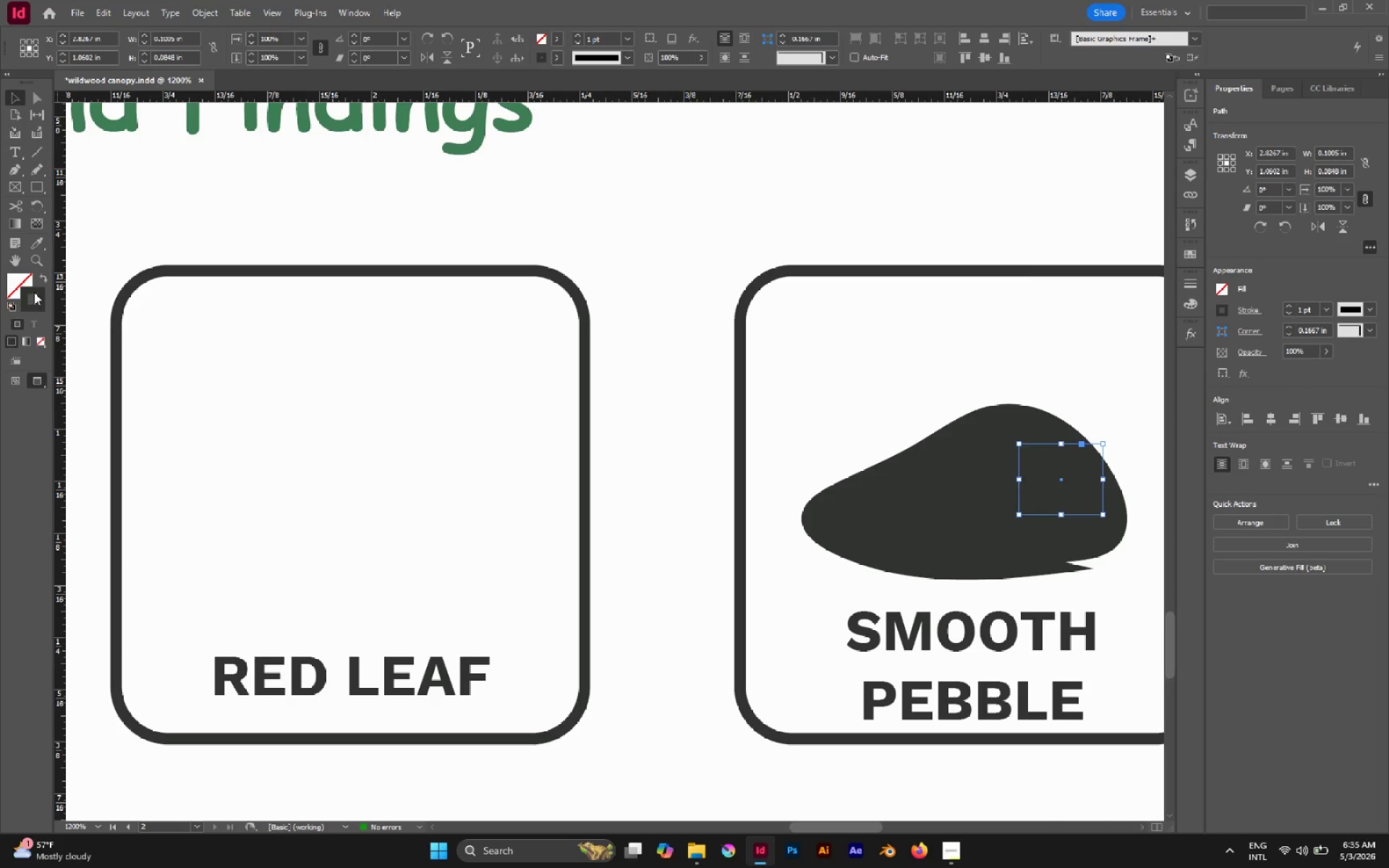 
key(Shift+X)
 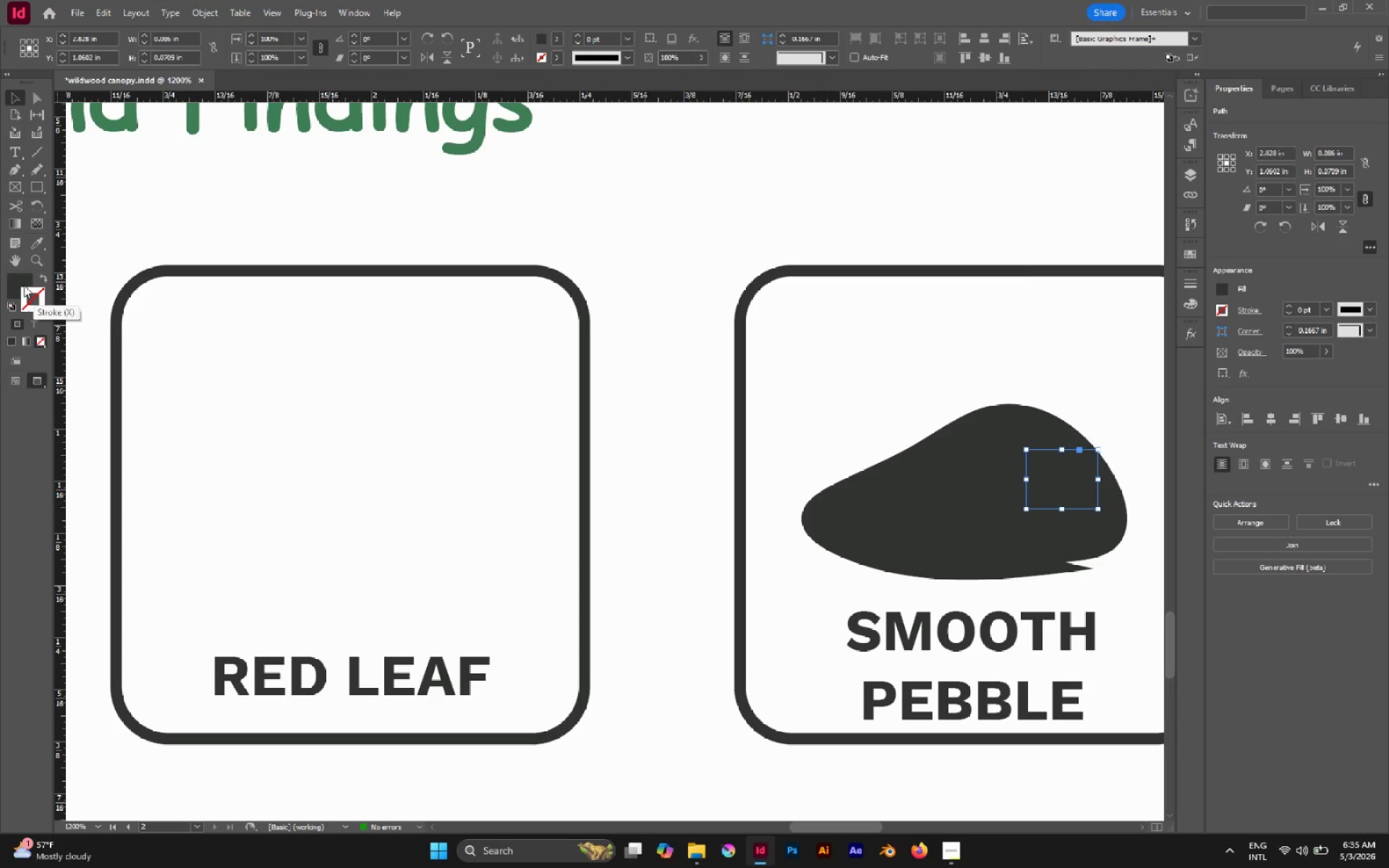 
double_click([24, 285])
 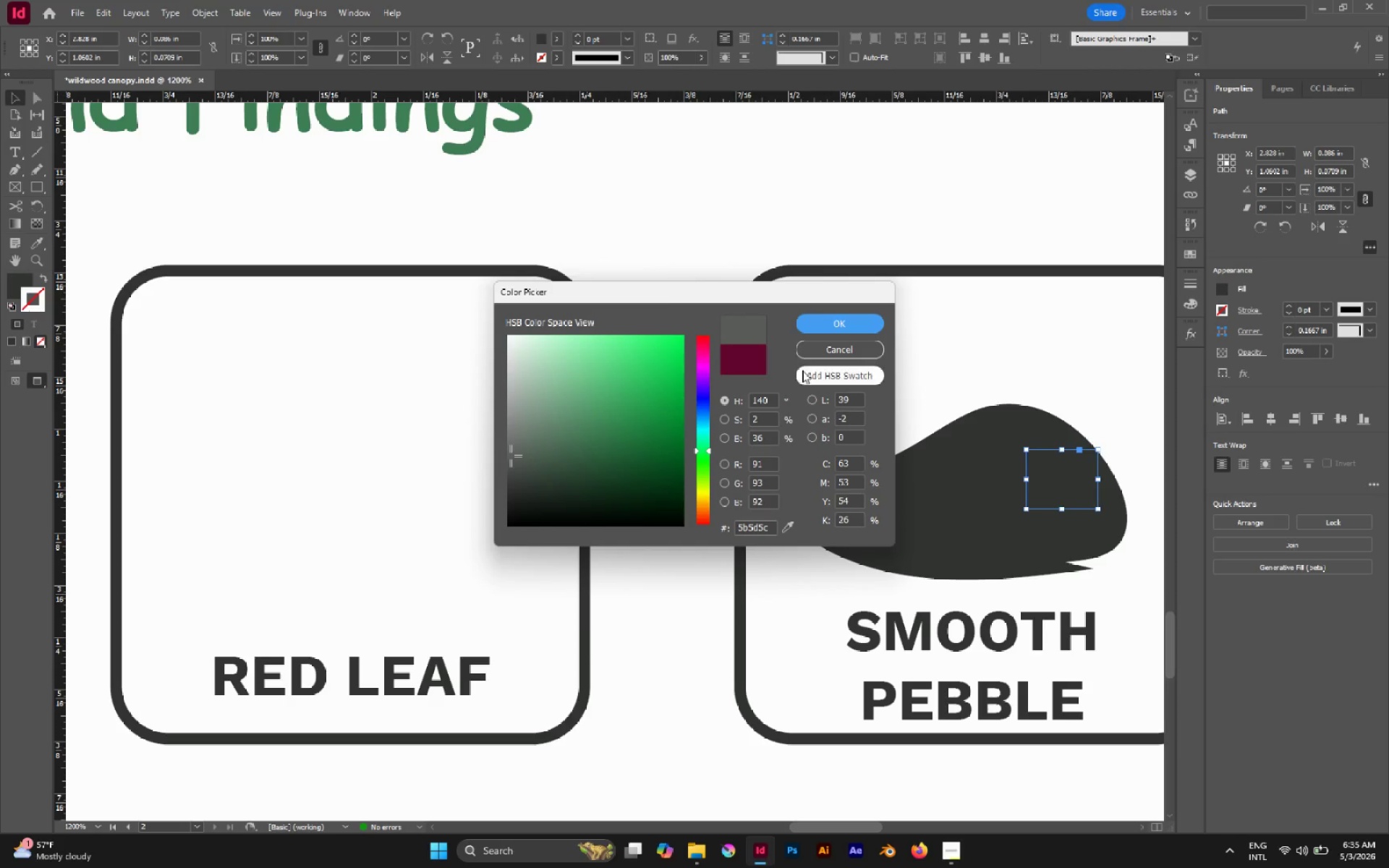 
double_click([814, 331])
 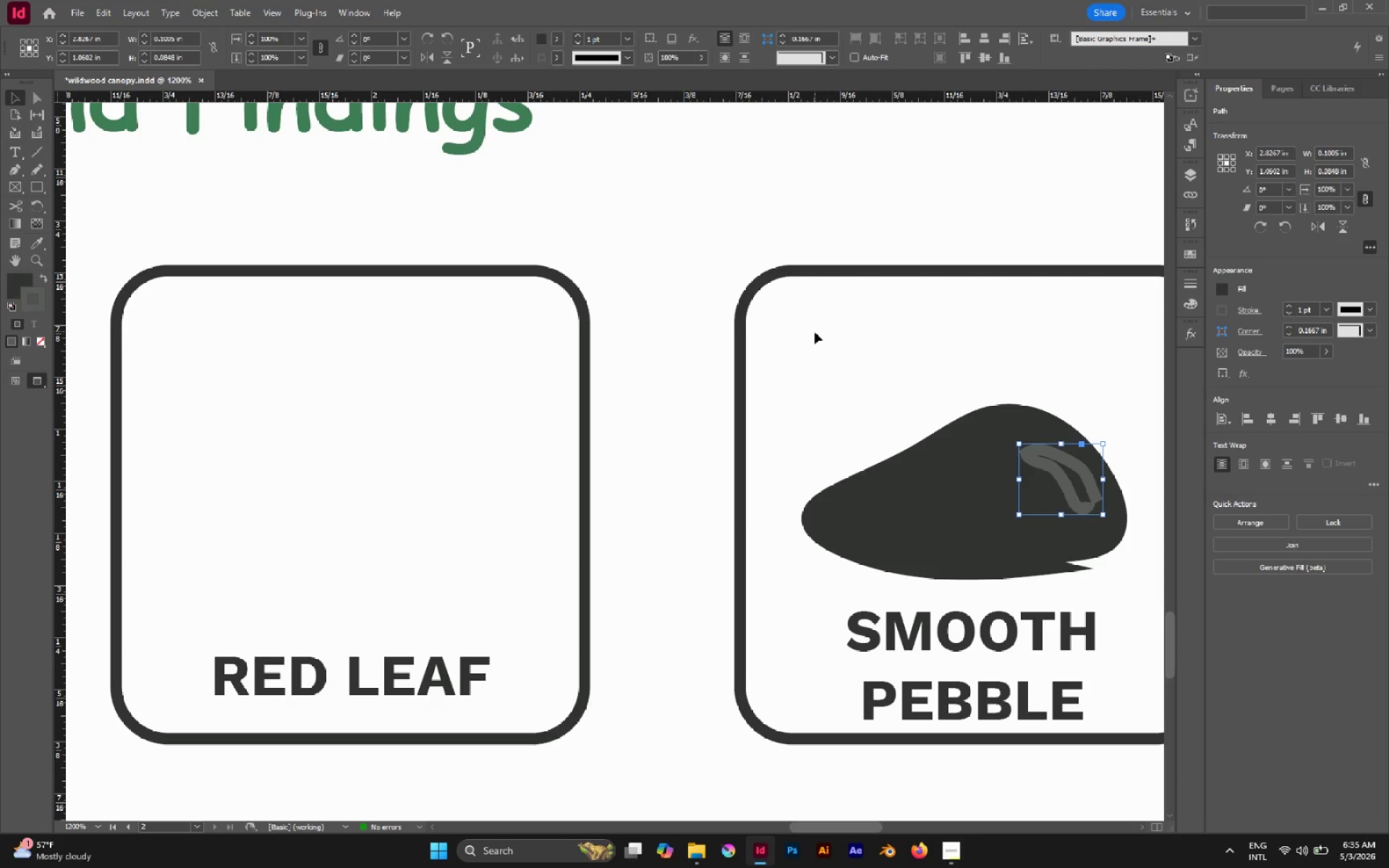 
key(Shift+X)
 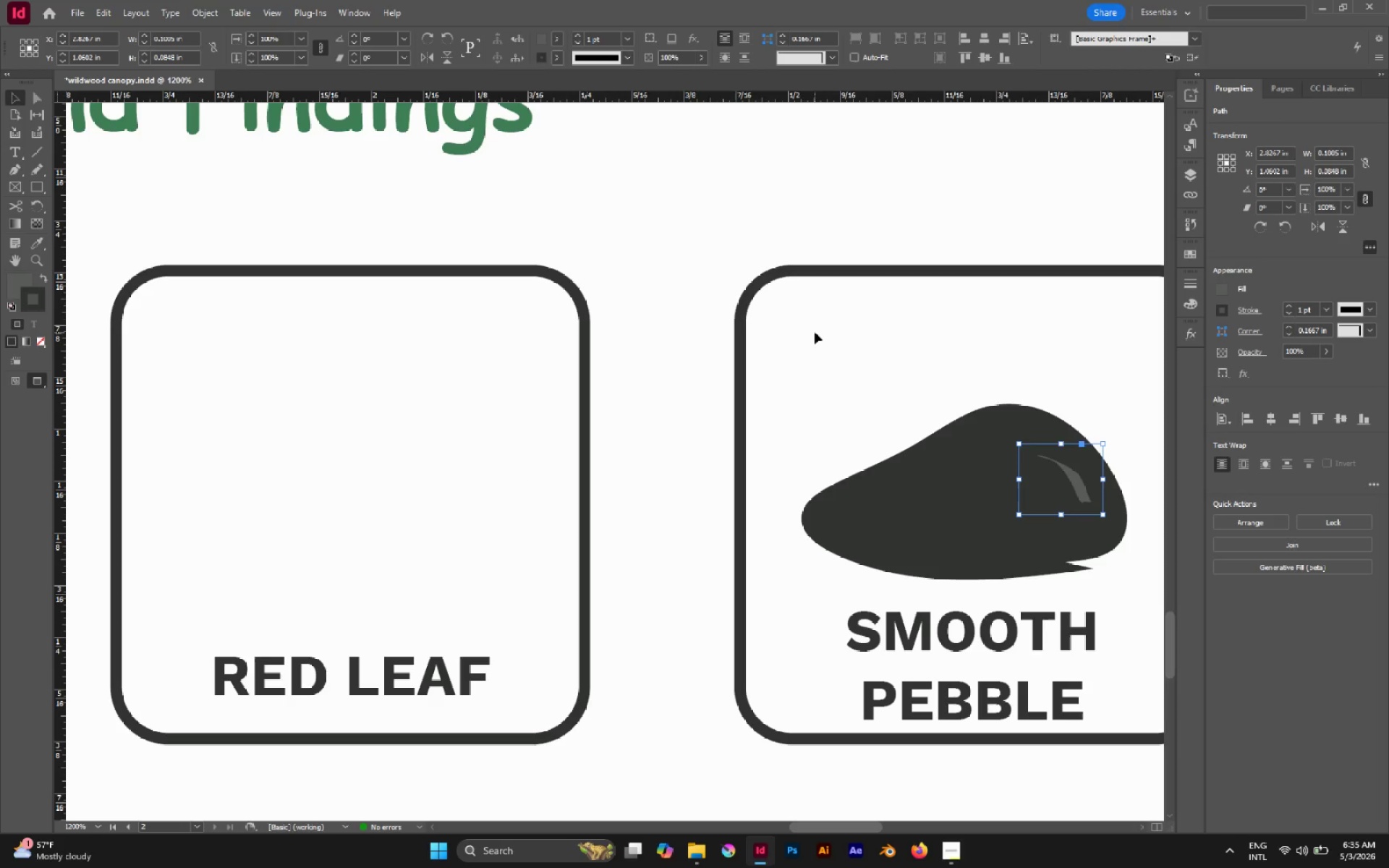 
key(Slash)
 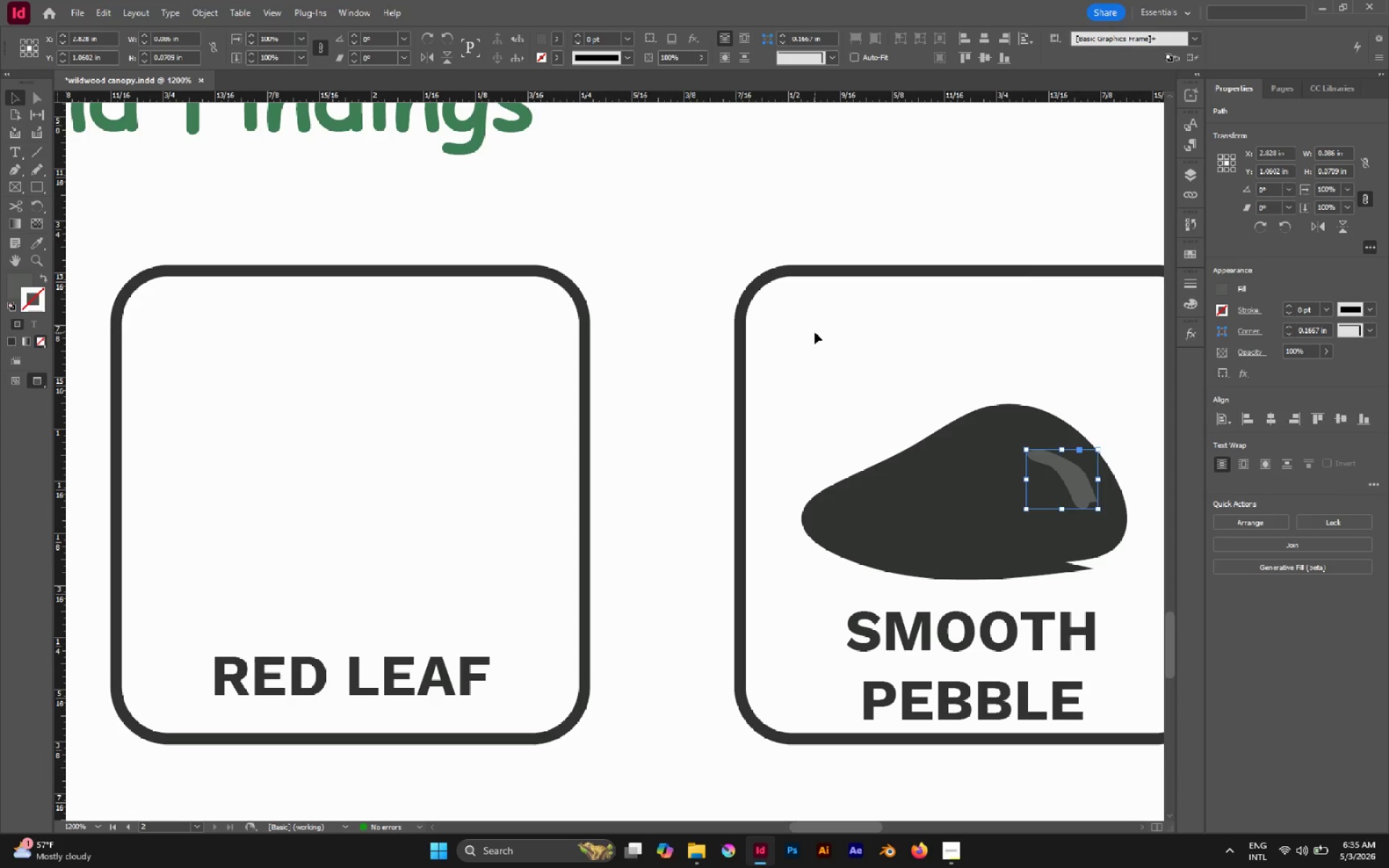 
key(V)
 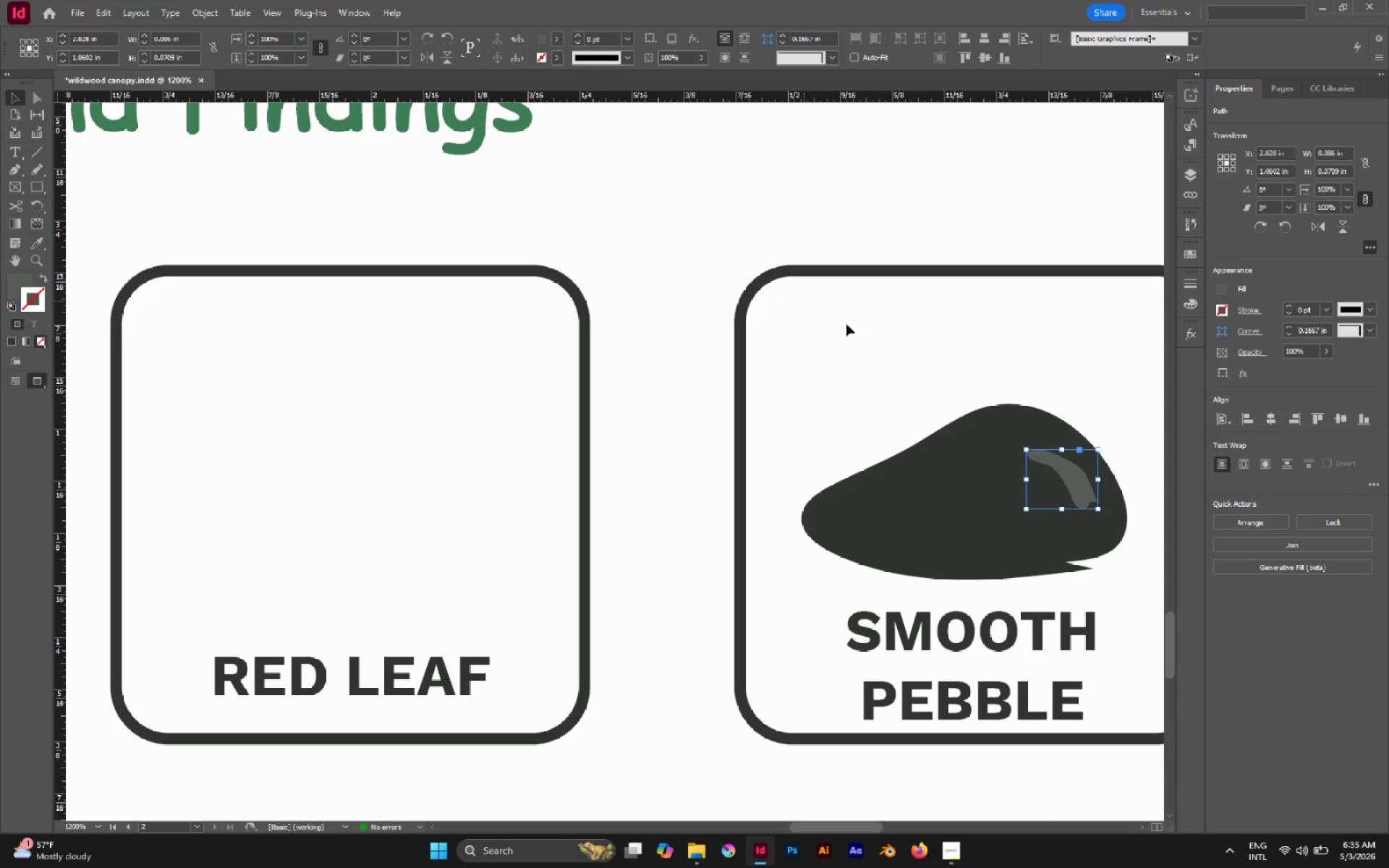 
left_click([872, 336])
 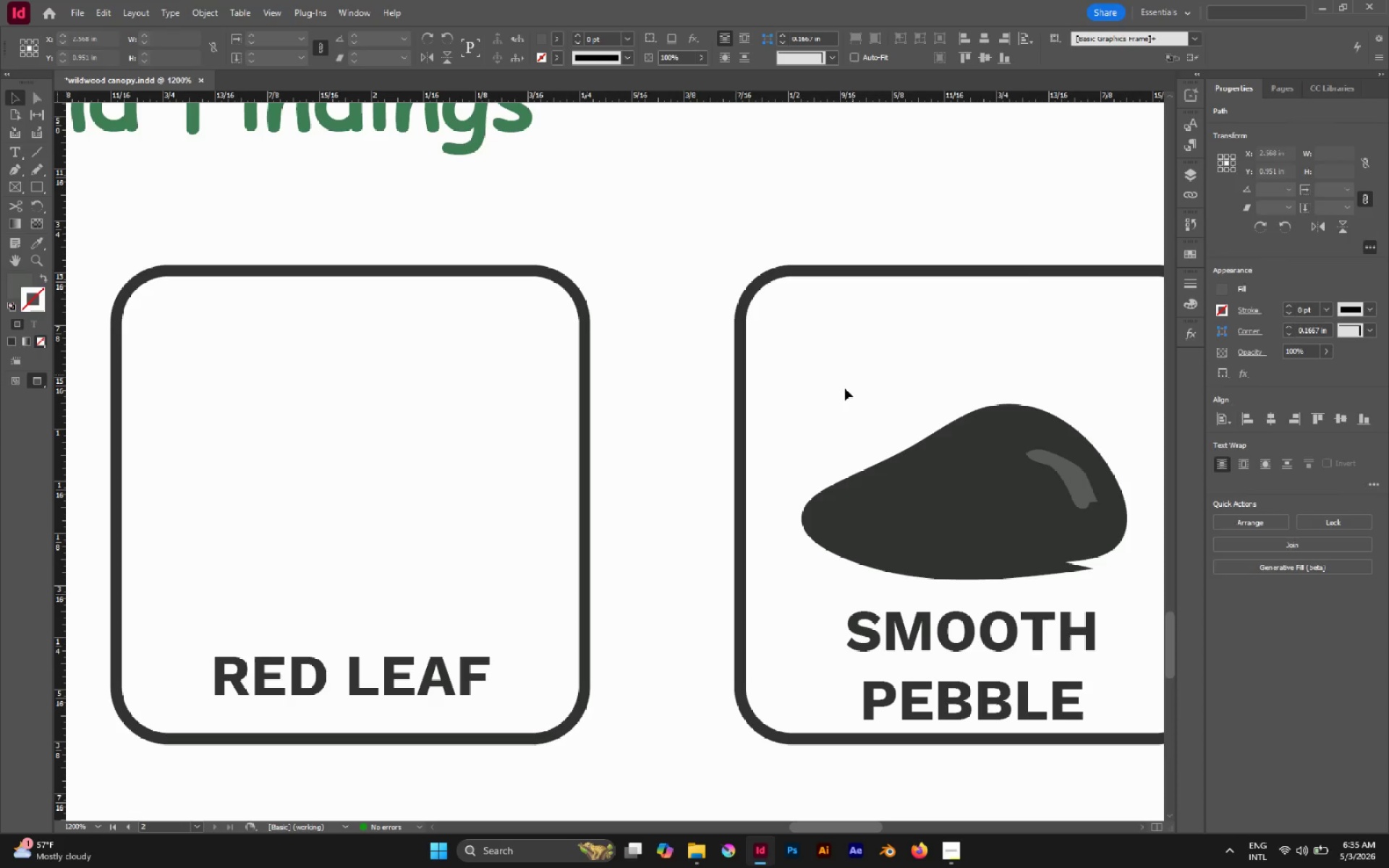 
hold_key(key=AltLeft, duration=1.08)
scroll: coordinate [845, 388], scroll_direction: down, amount: 2.0
 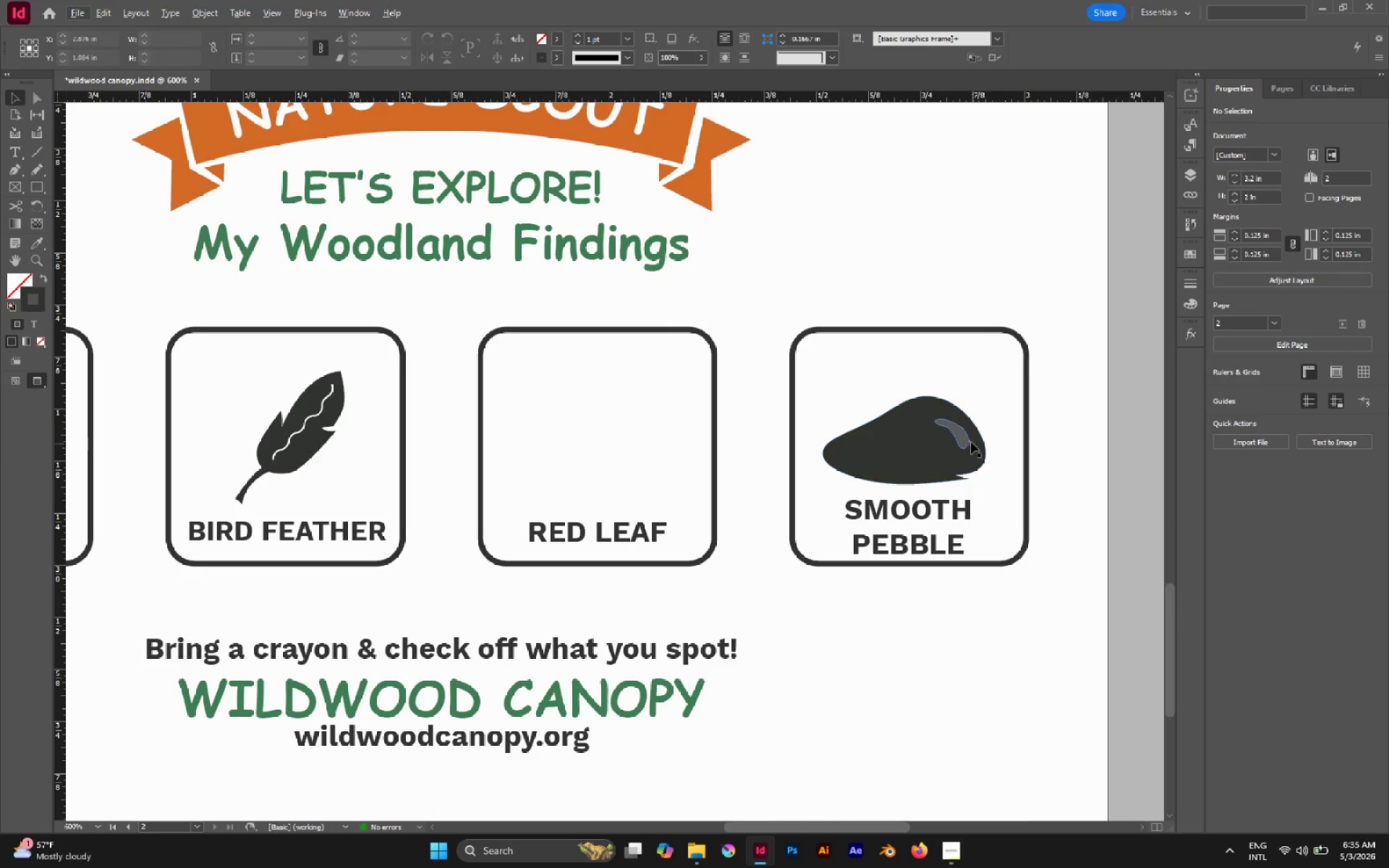 
left_click([965, 438])
 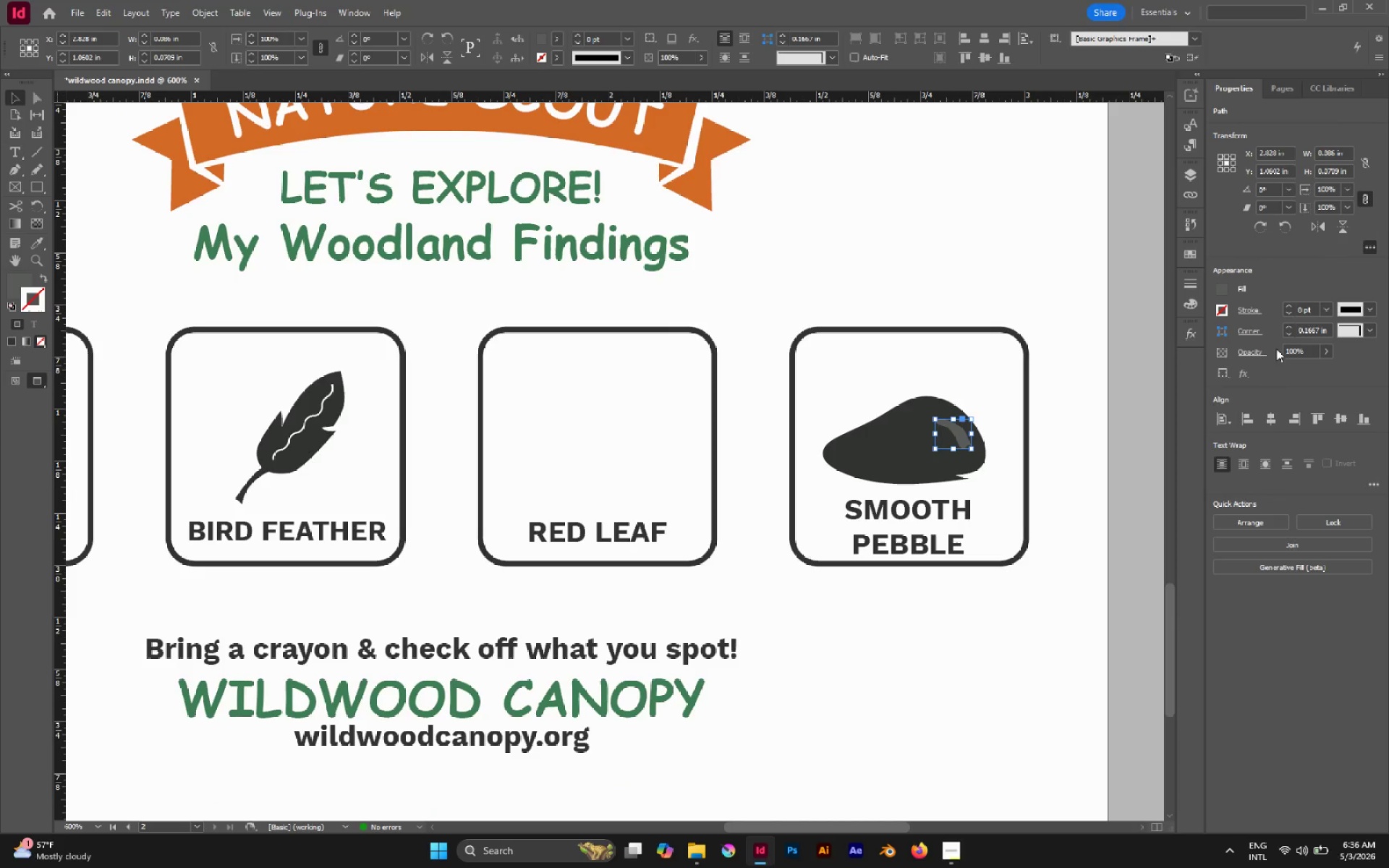 
left_click([1326, 355])
 